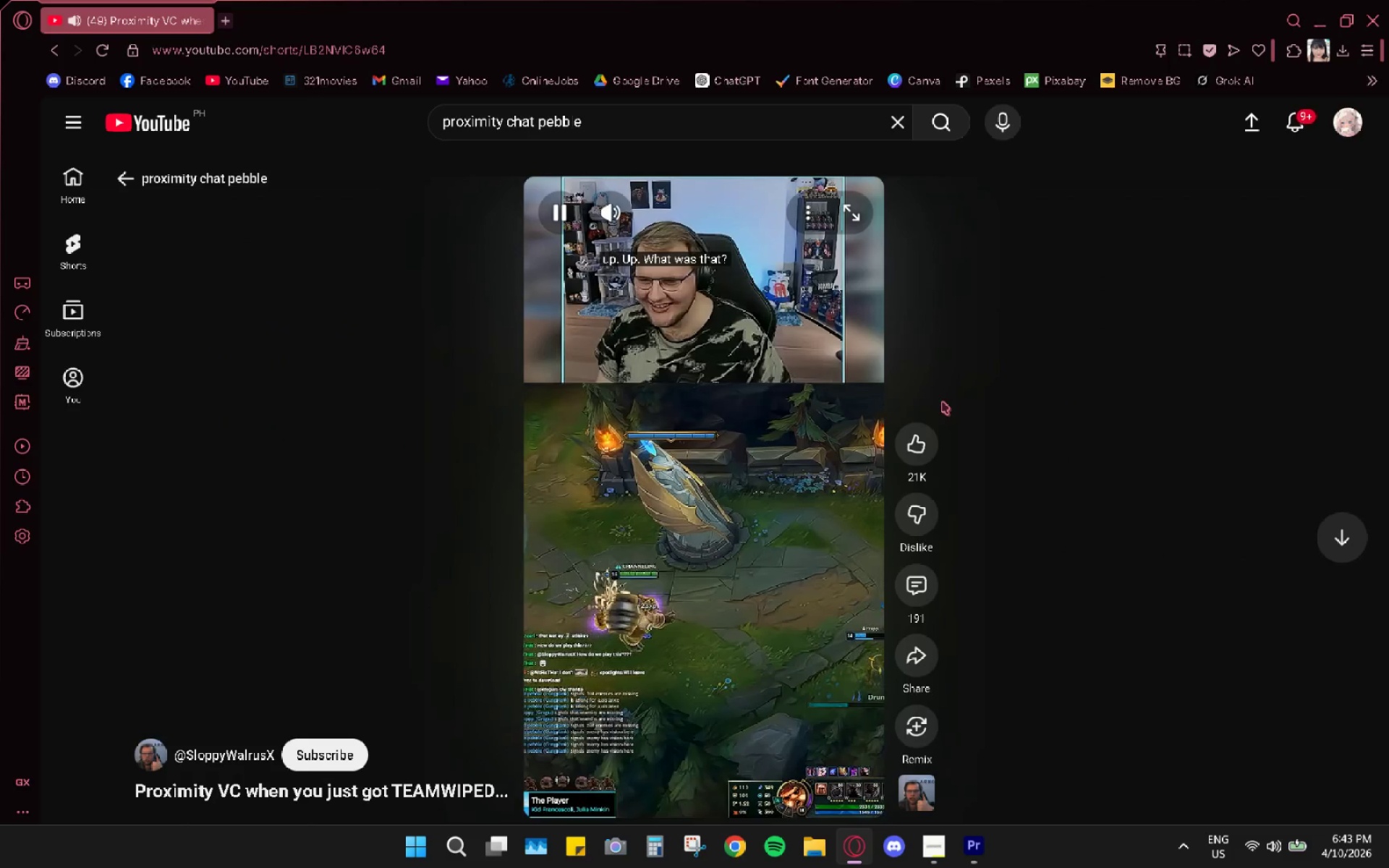 
wait(8.02)
 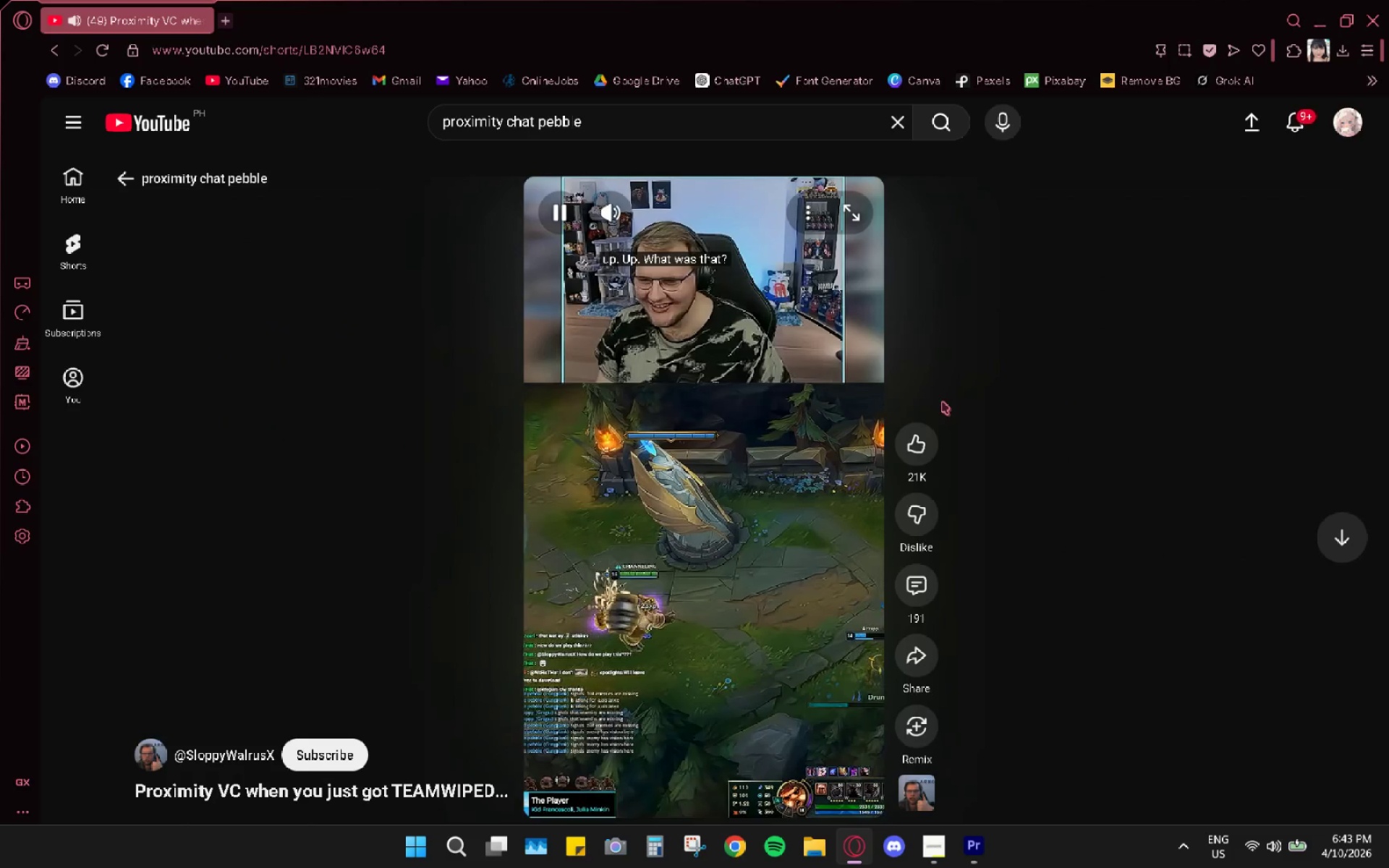 
left_click([729, 462])
 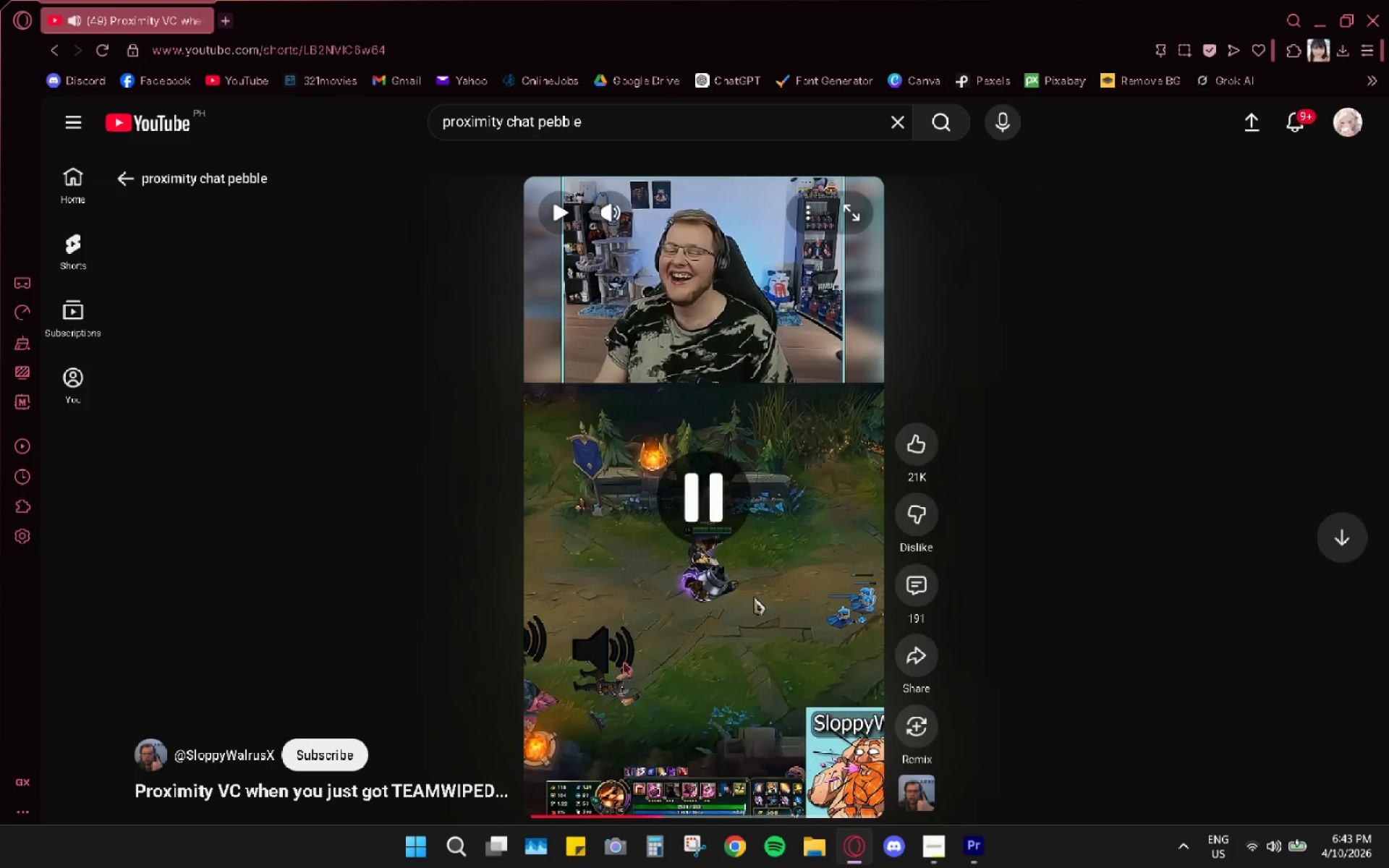 
left_click([621, 680])
 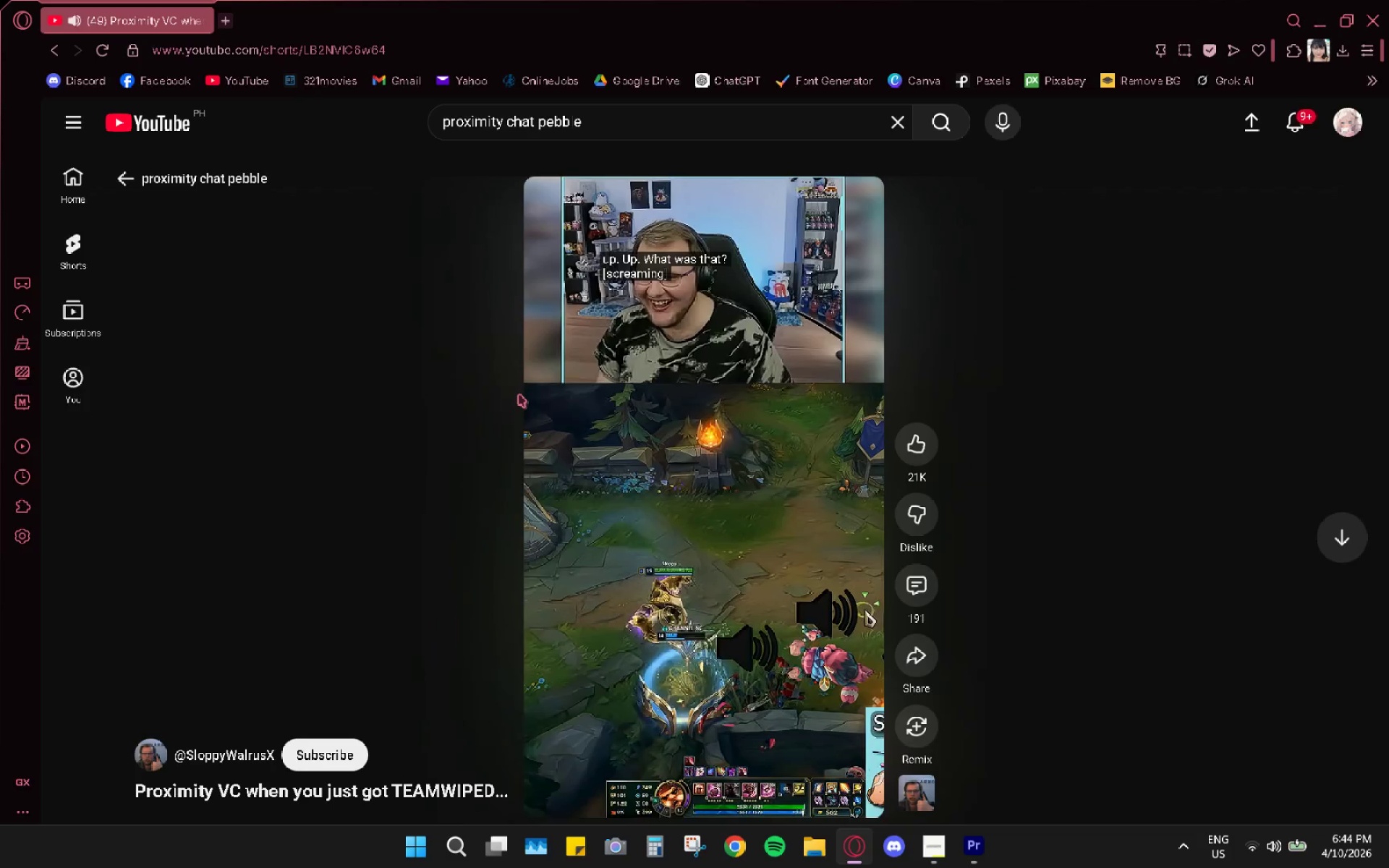 
wait(22.23)
 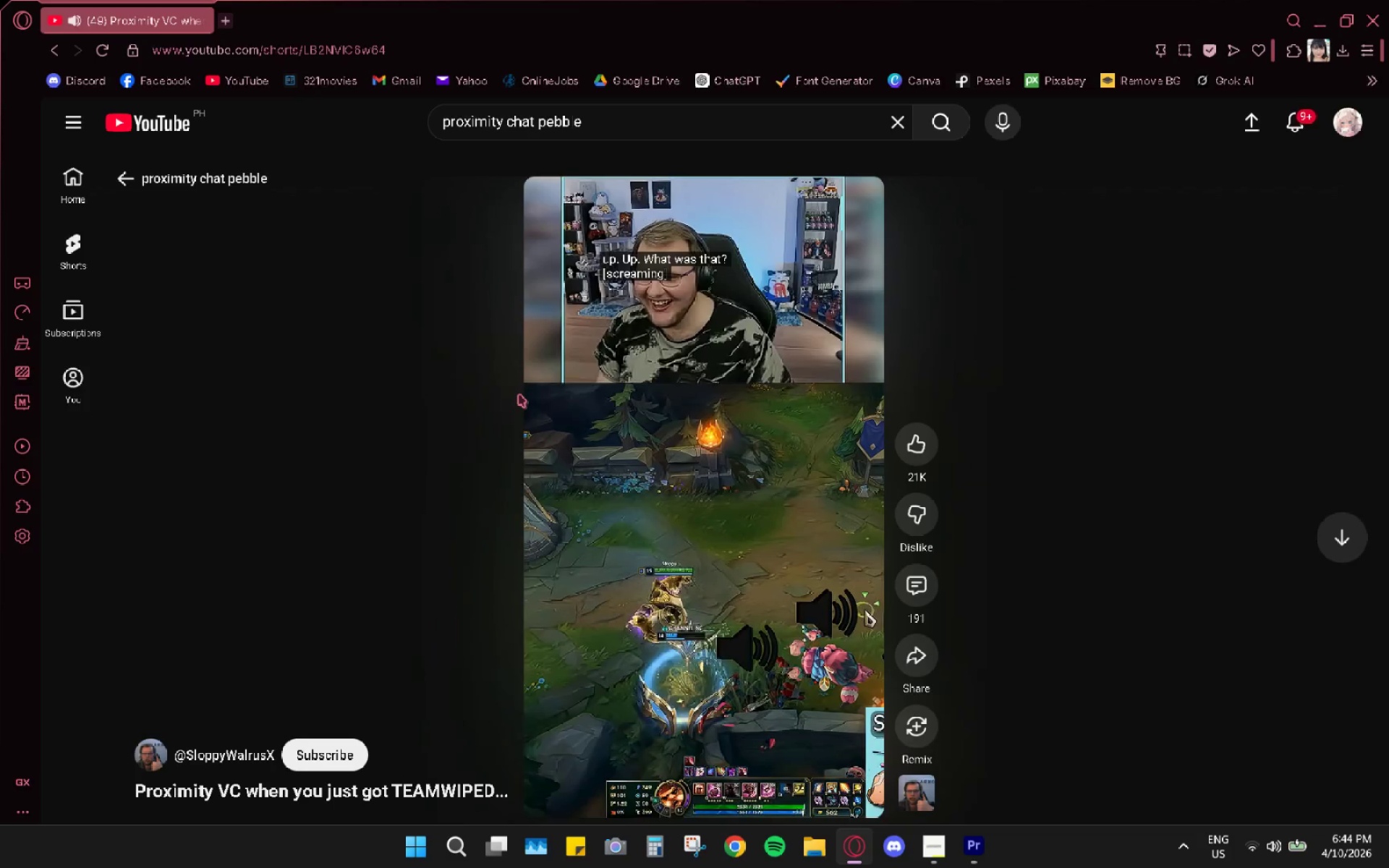 
left_click([923, 587])
 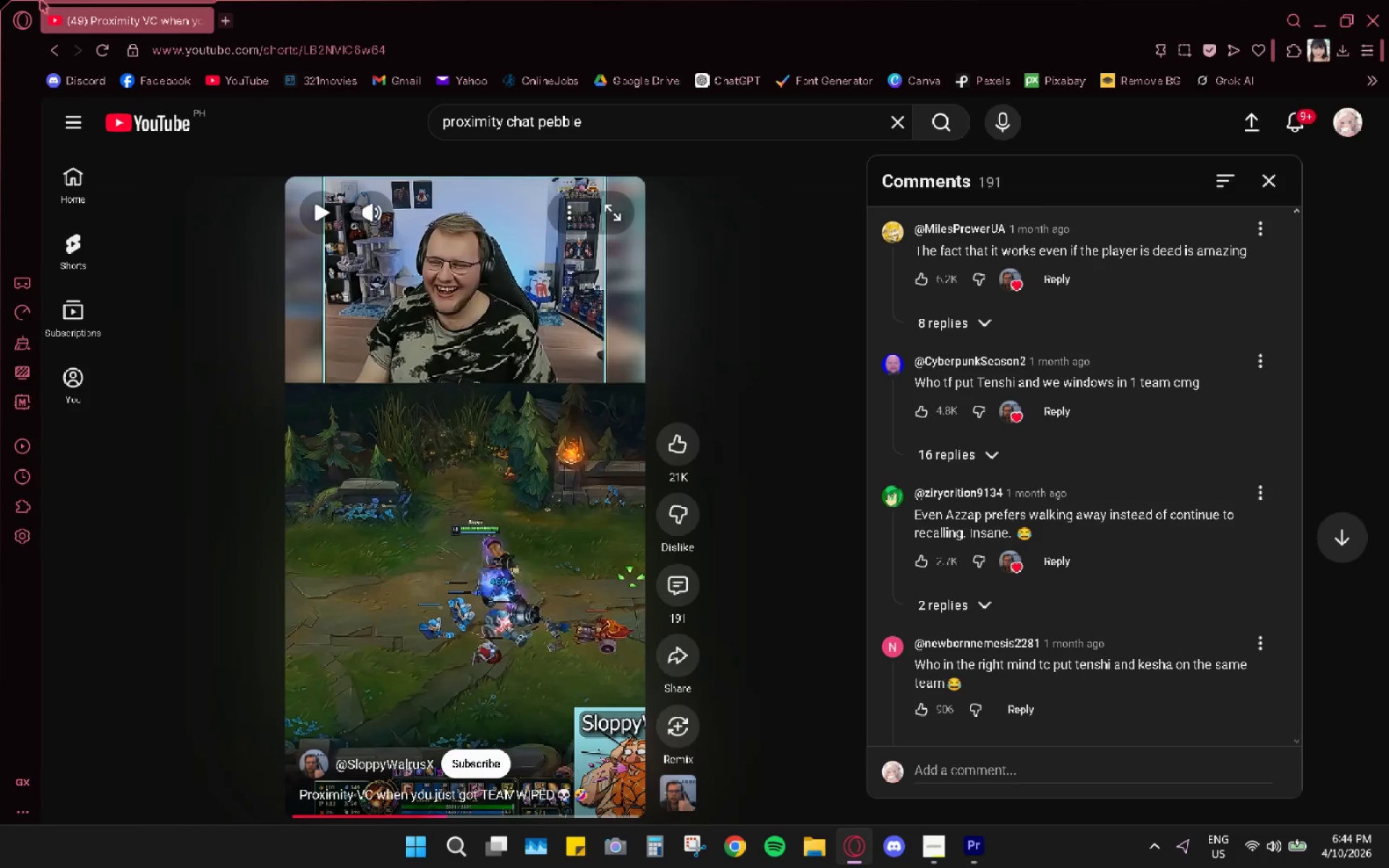 
wait(23.36)
 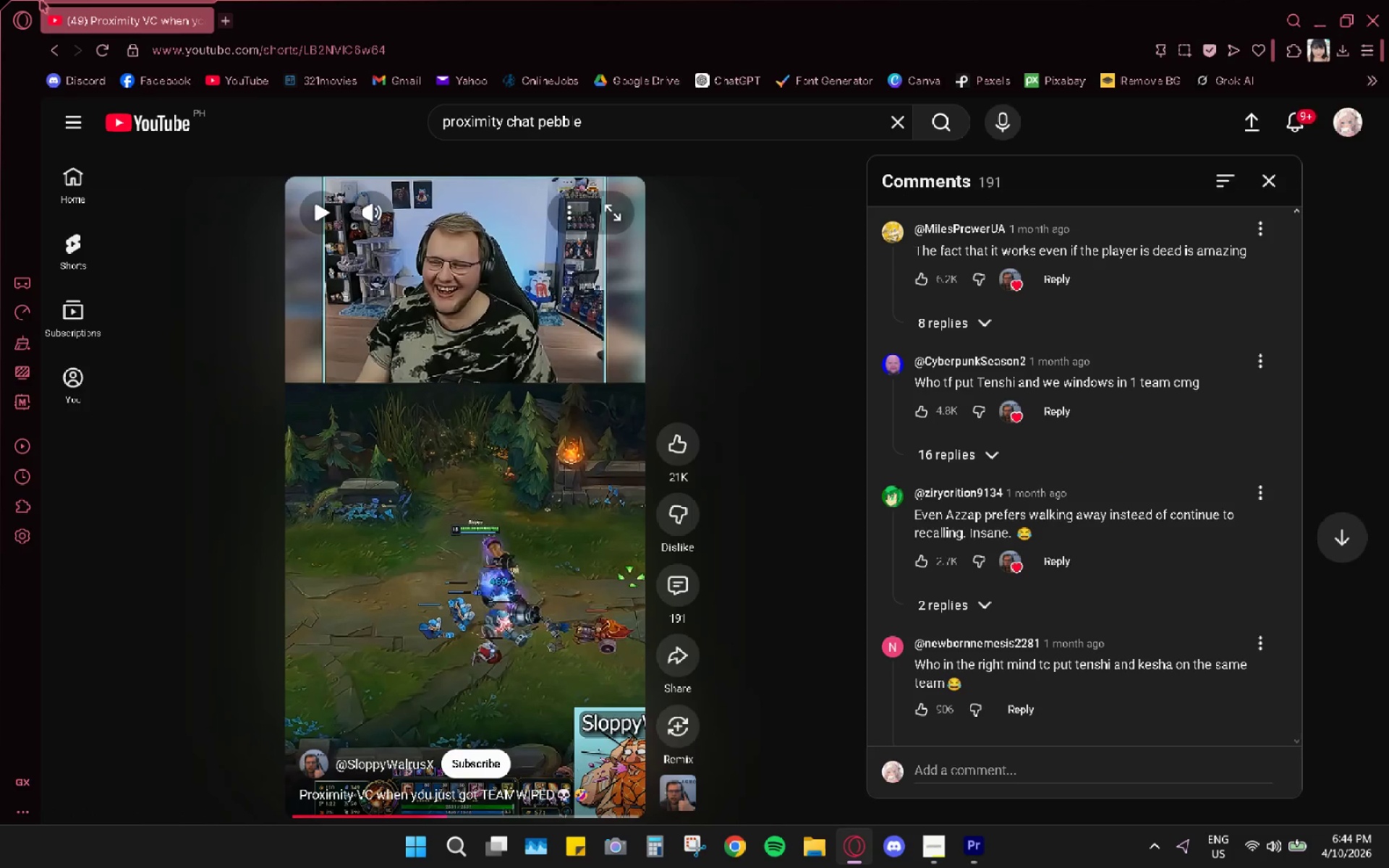 
scroll: coordinate [607, 595], scroll_direction: down, amount: 7.0
 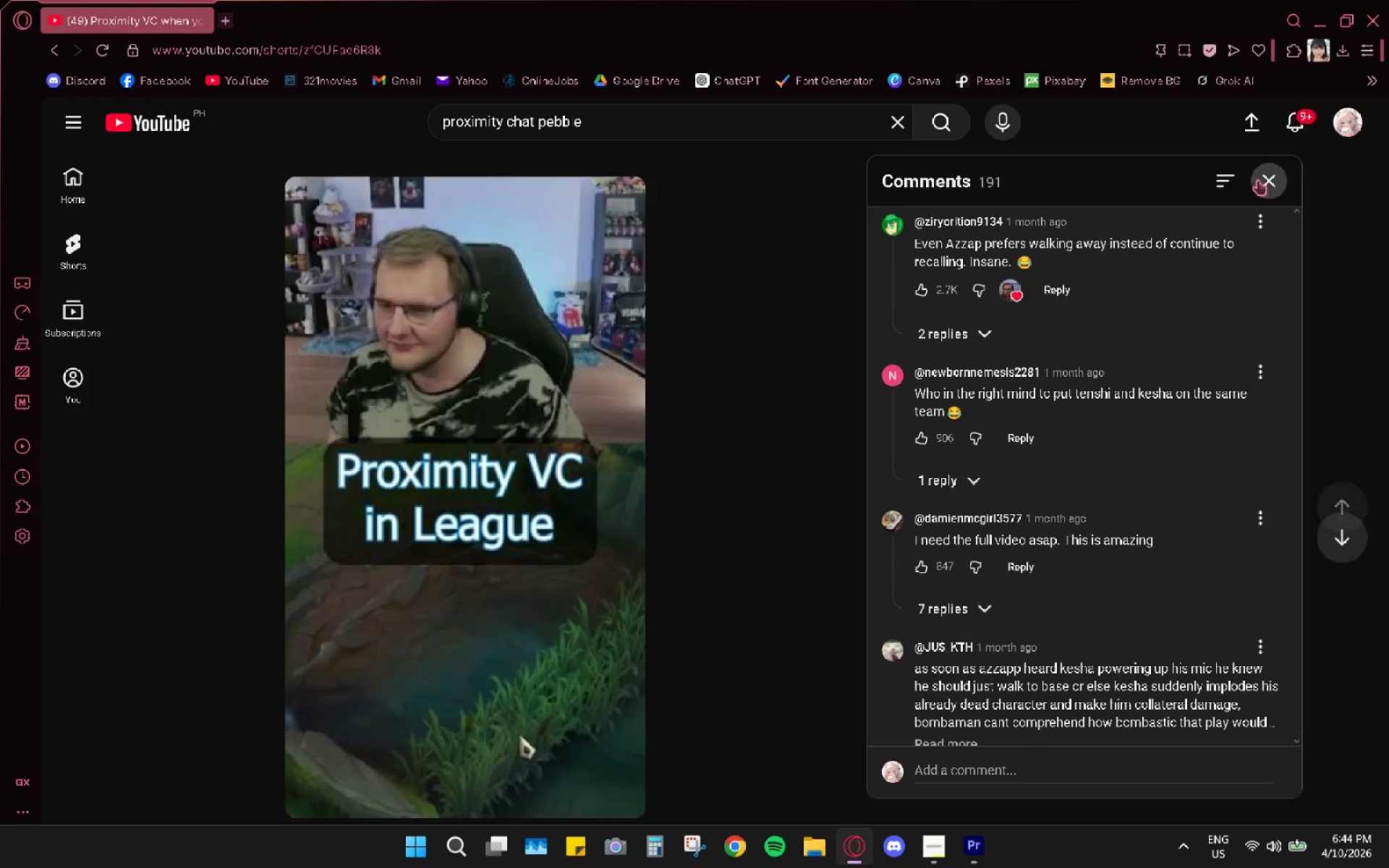 
left_click([1268, 185])
 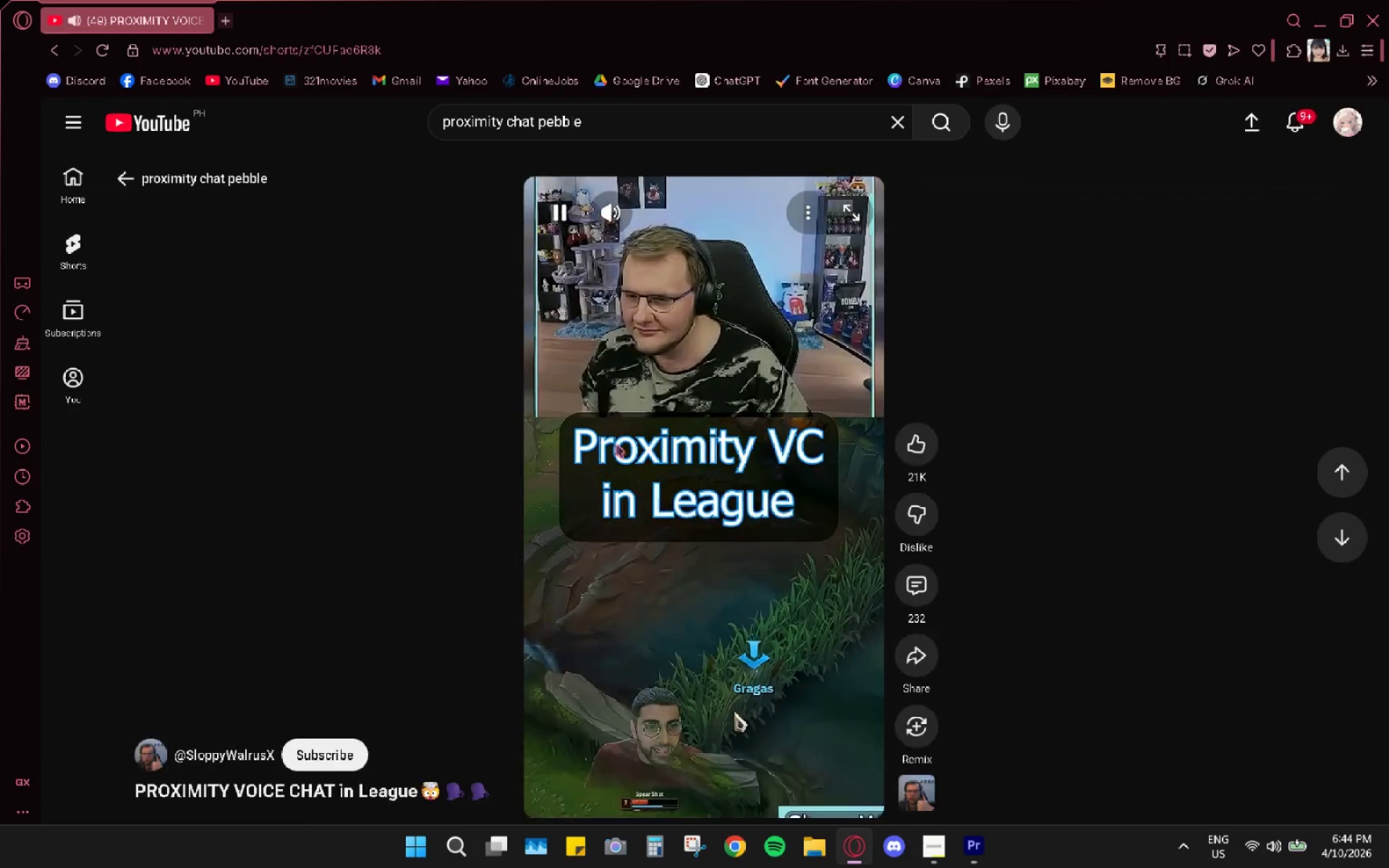 
left_click([588, 522])
 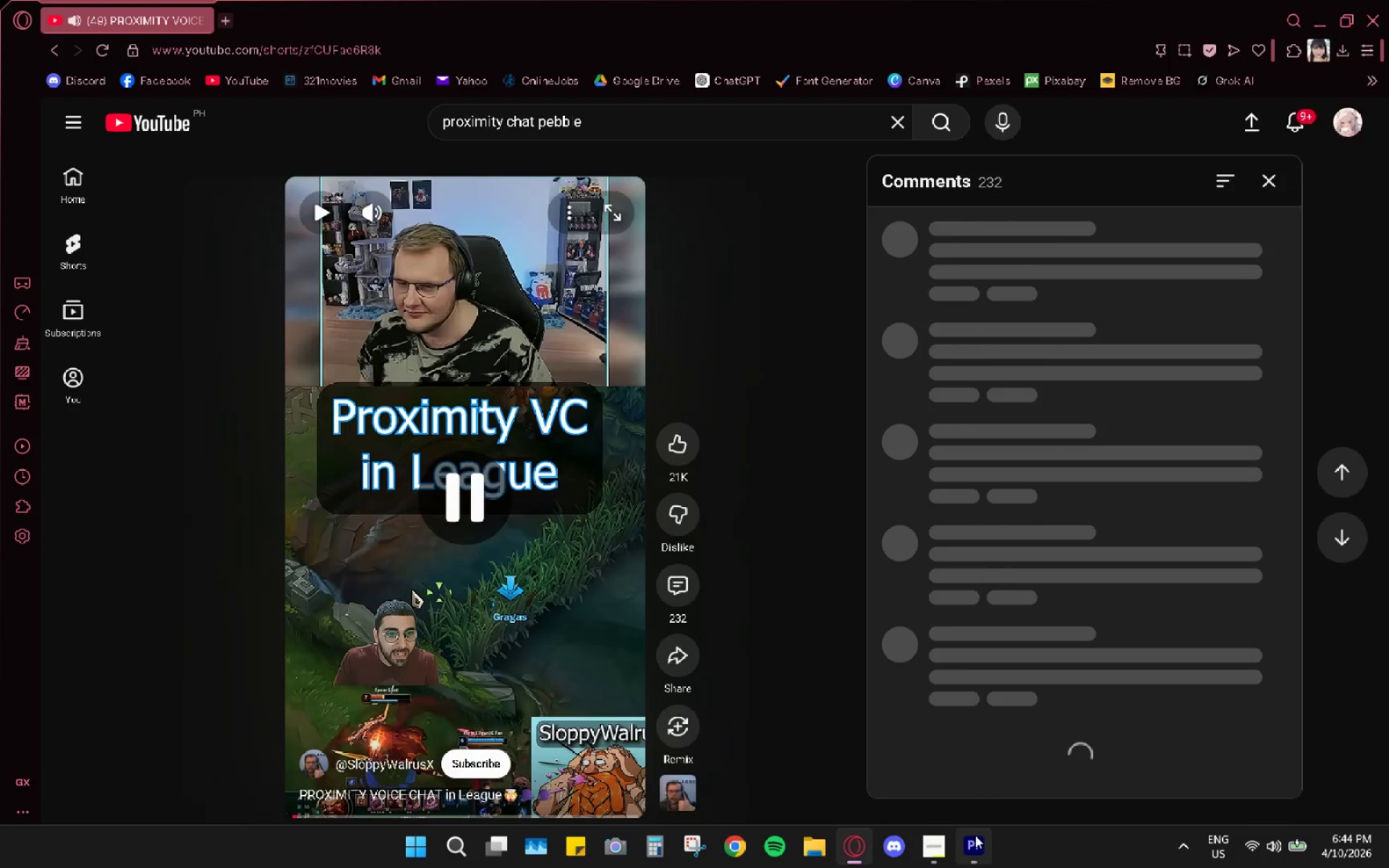 
left_click([970, 846])
 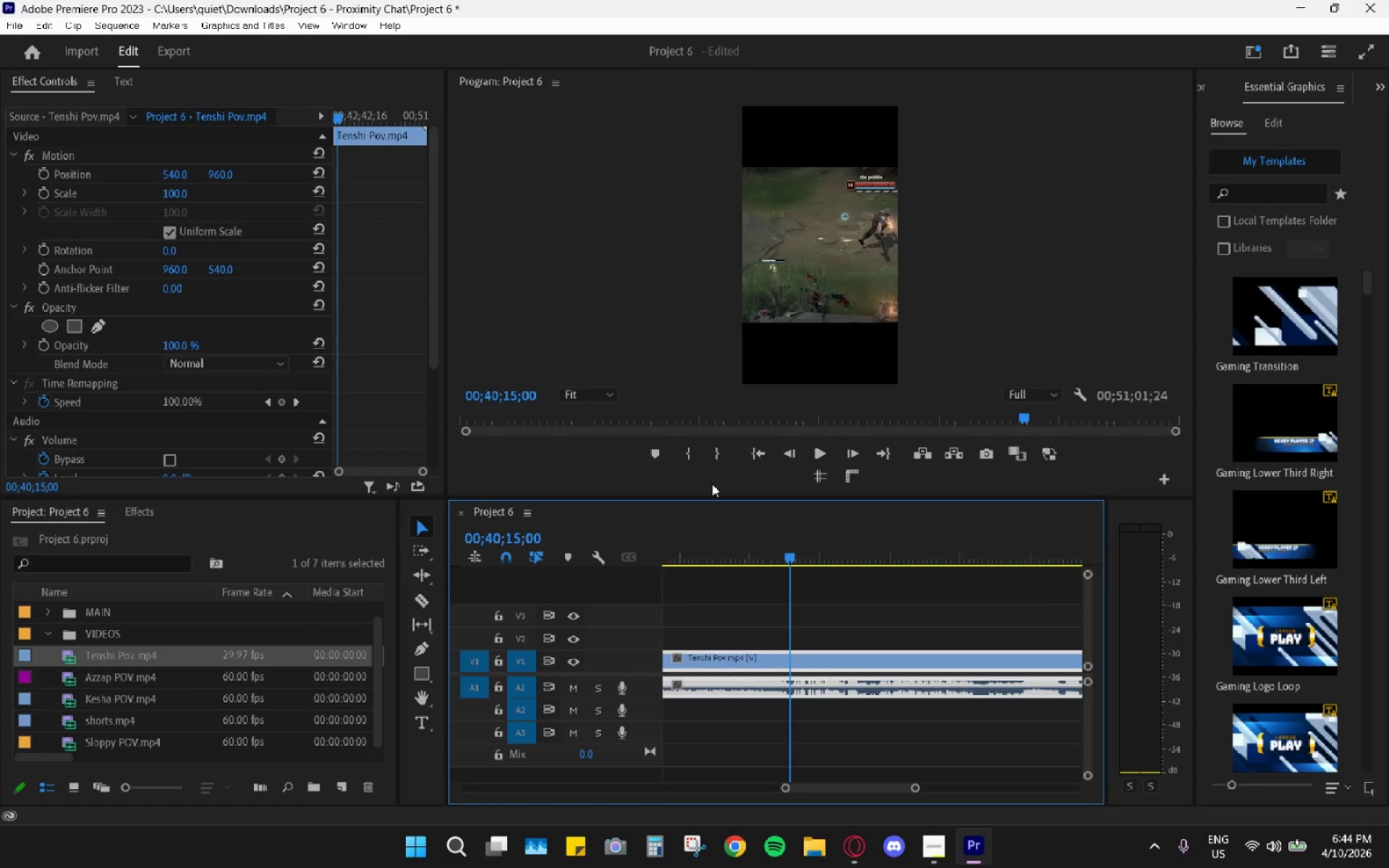 
key(Space)
 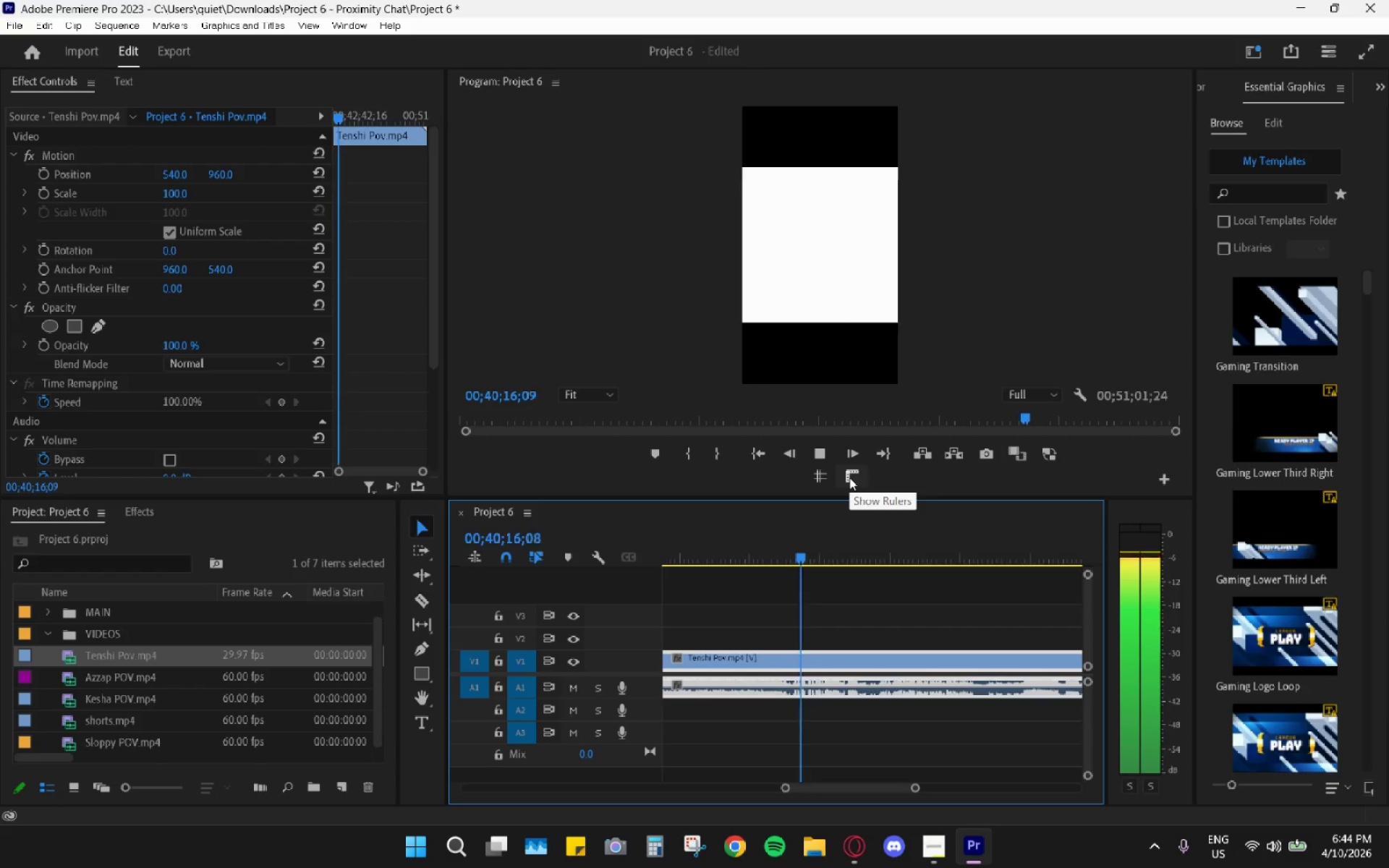 
key(Space)
 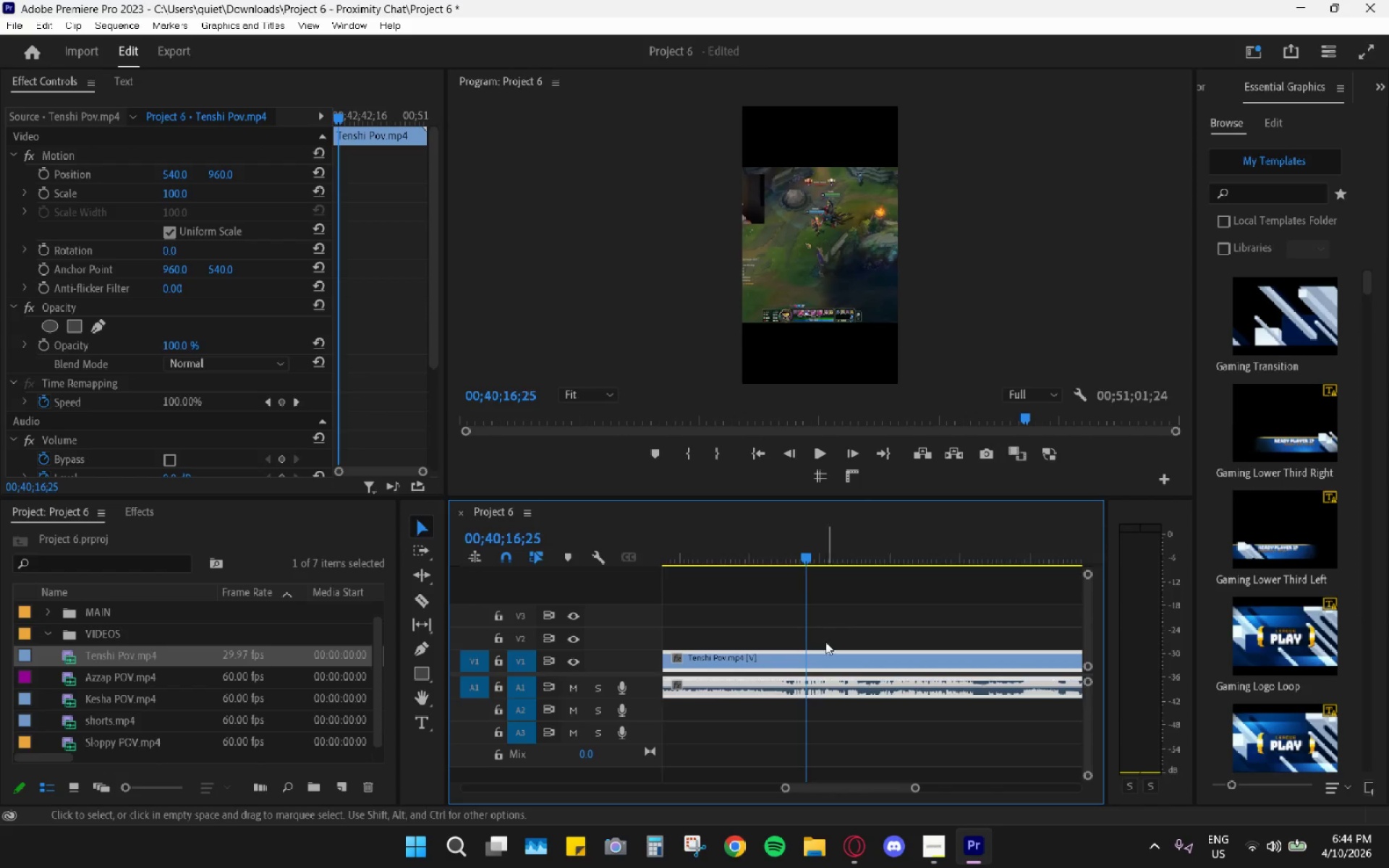 
key(C)
 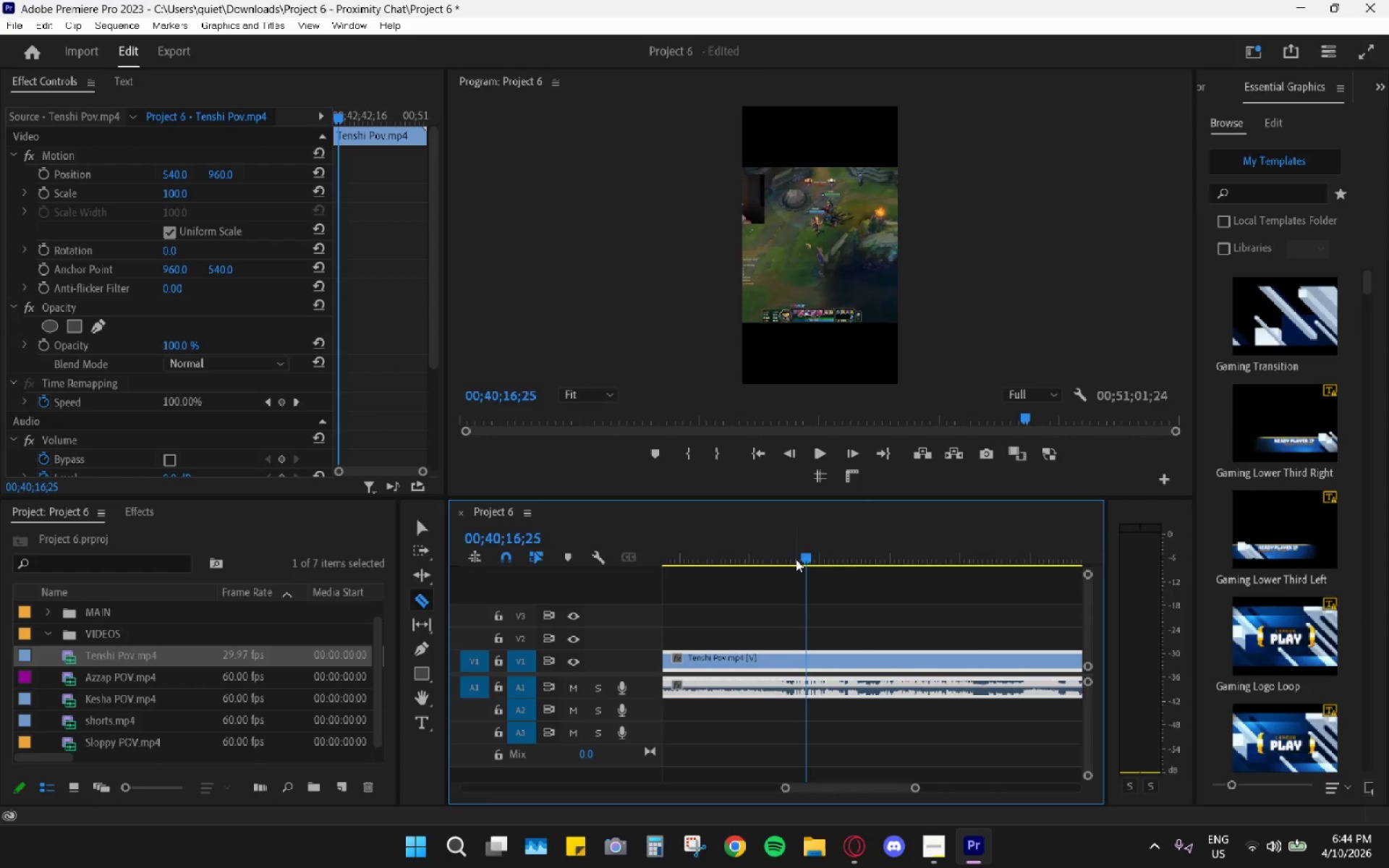 
left_click_drag(start_coordinate=[809, 551], to_coordinate=[803, 546])
 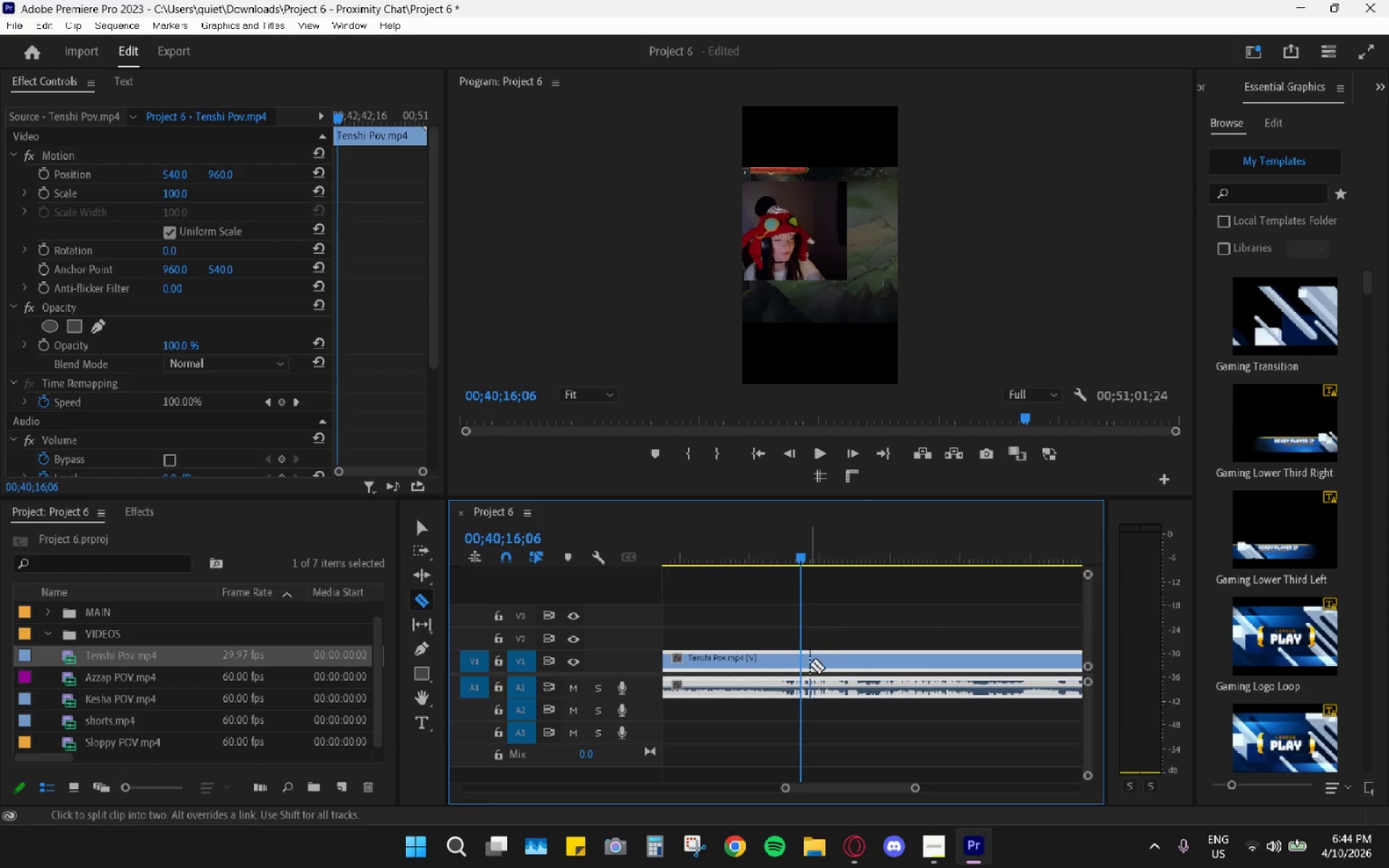 
left_click([804, 669])
 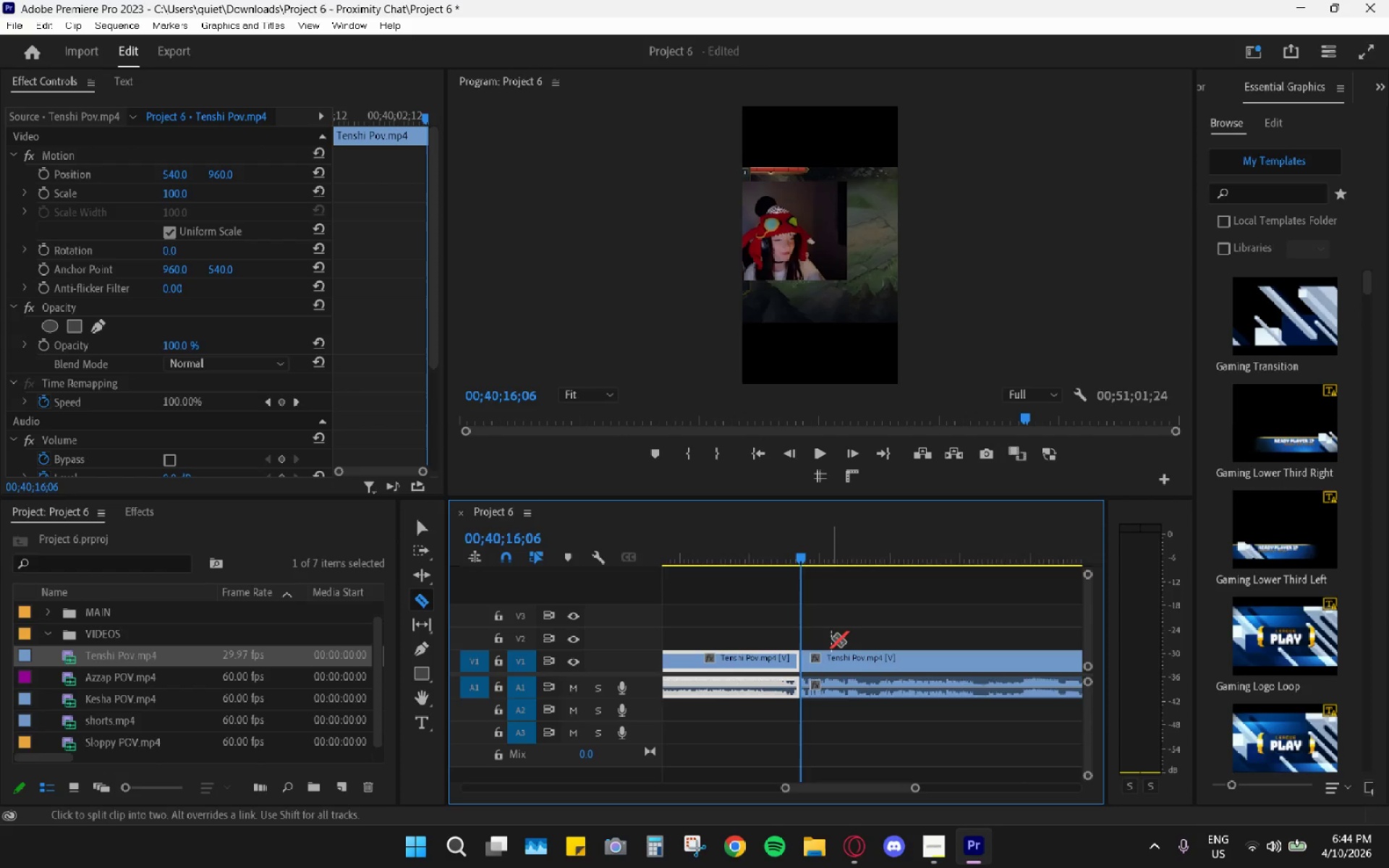 
type(vh)
 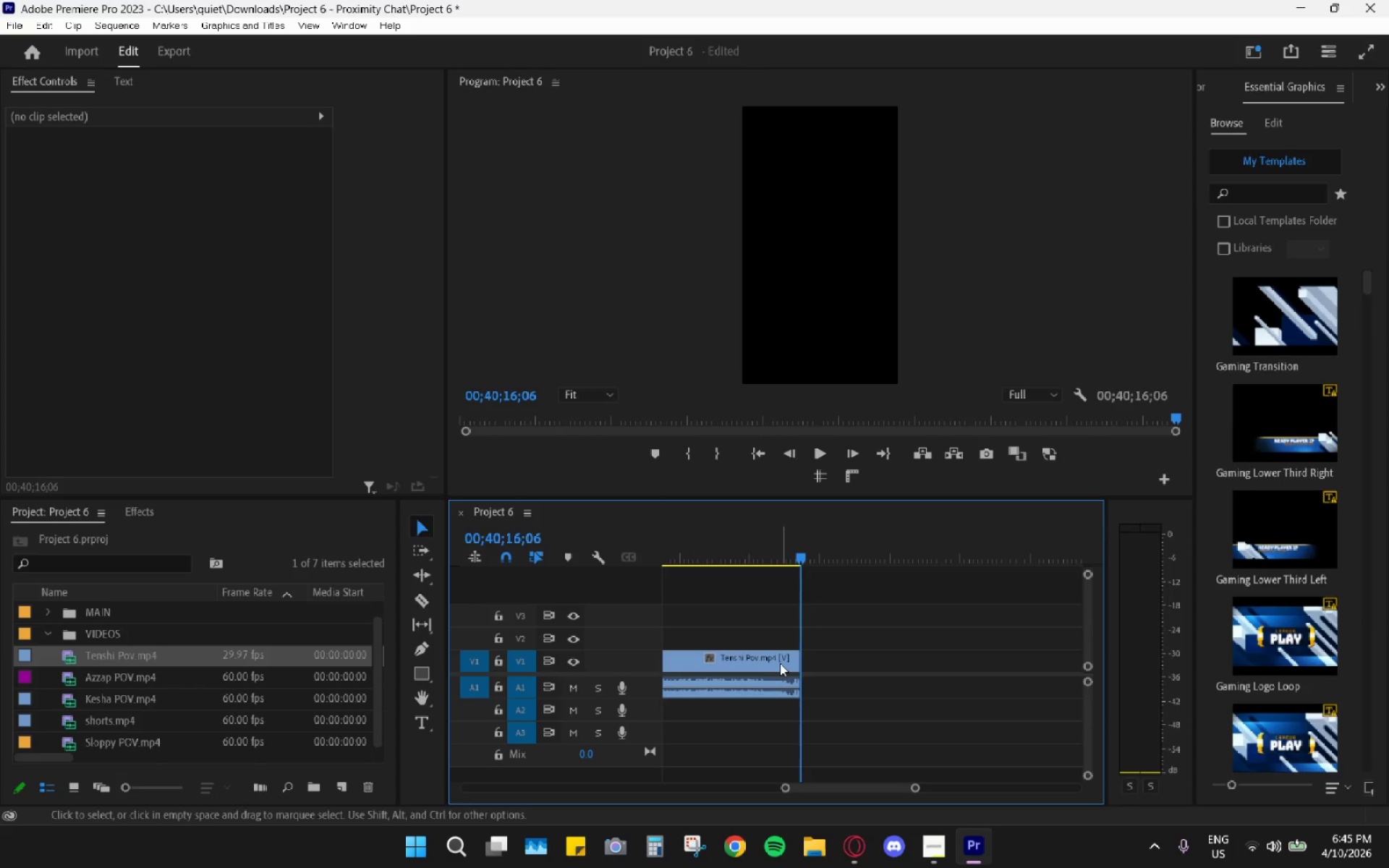 
right_click([780, 663])
 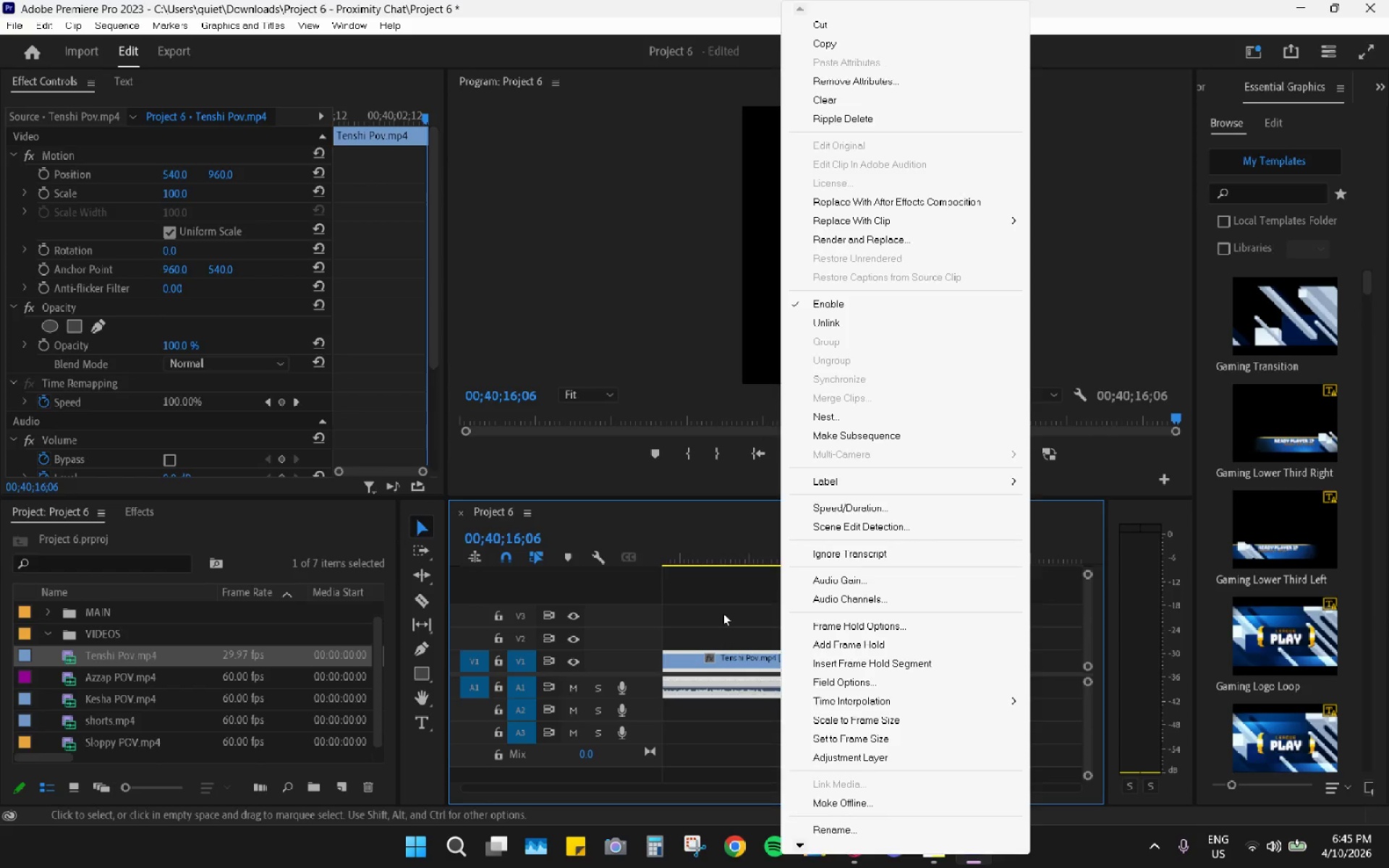 
scroll: coordinate [731, 613], scroll_direction: up, amount: 9.0
 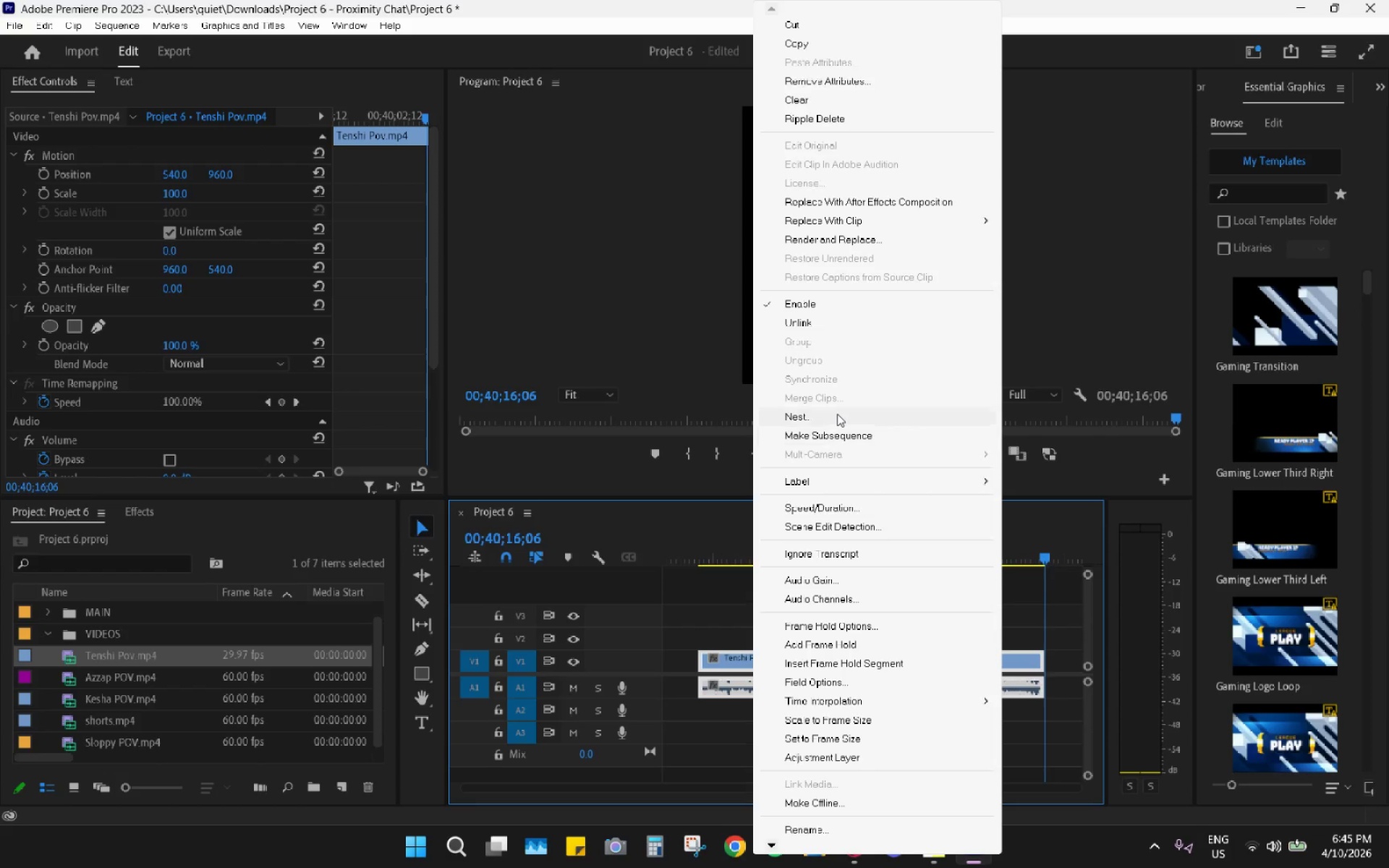 
left_click([818, 484])
 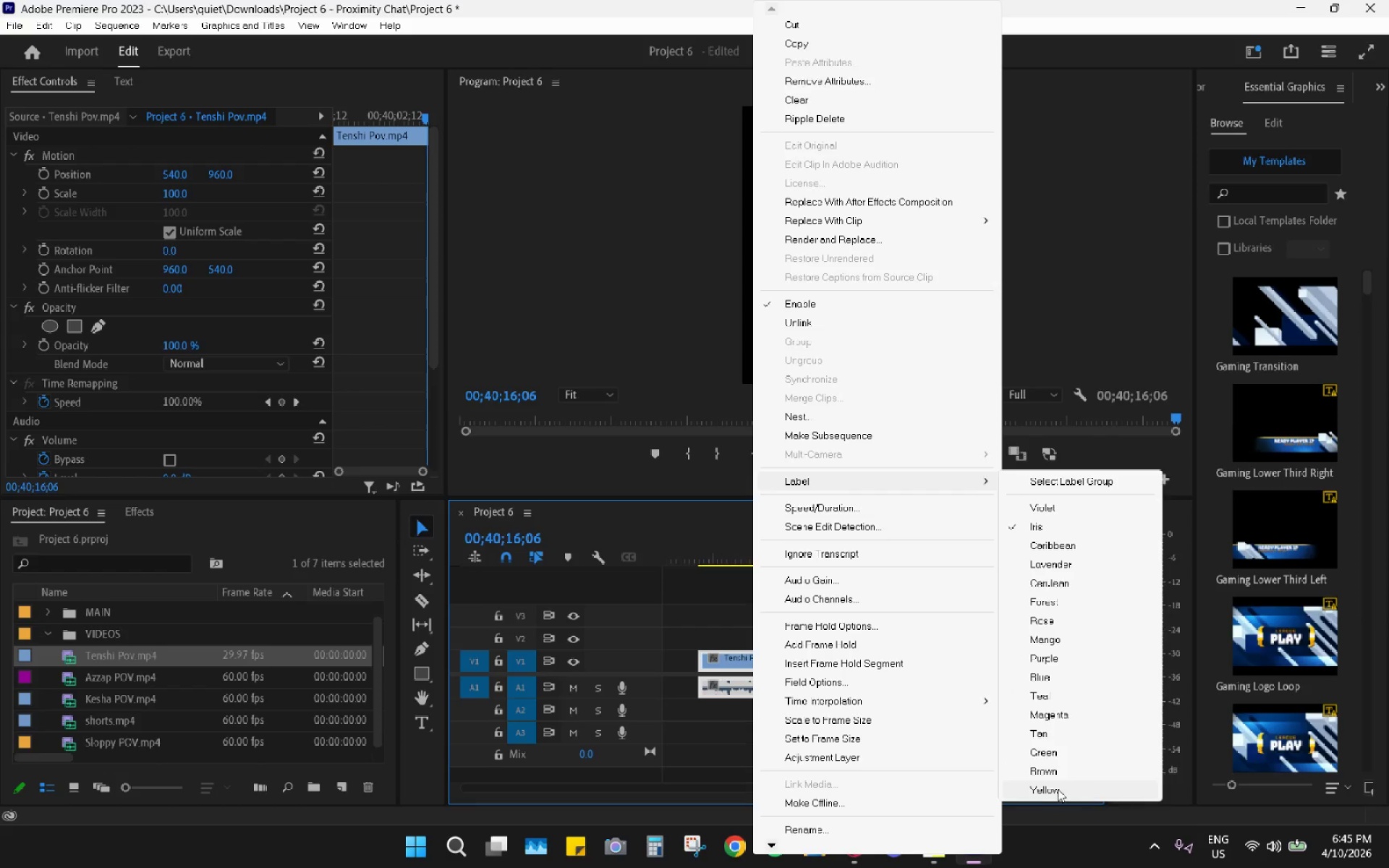 
left_click([1058, 789])
 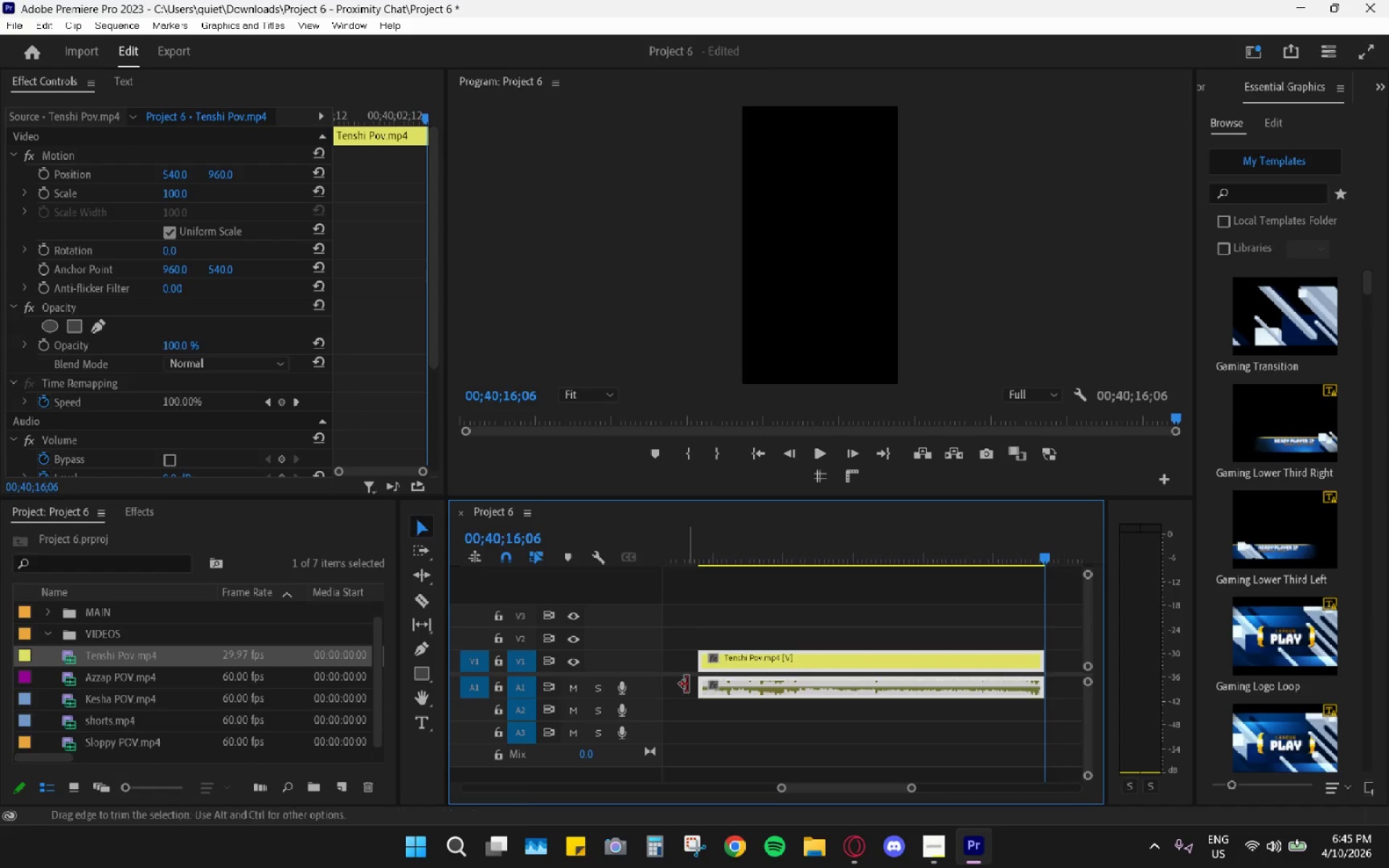 
left_click([742, 661])
 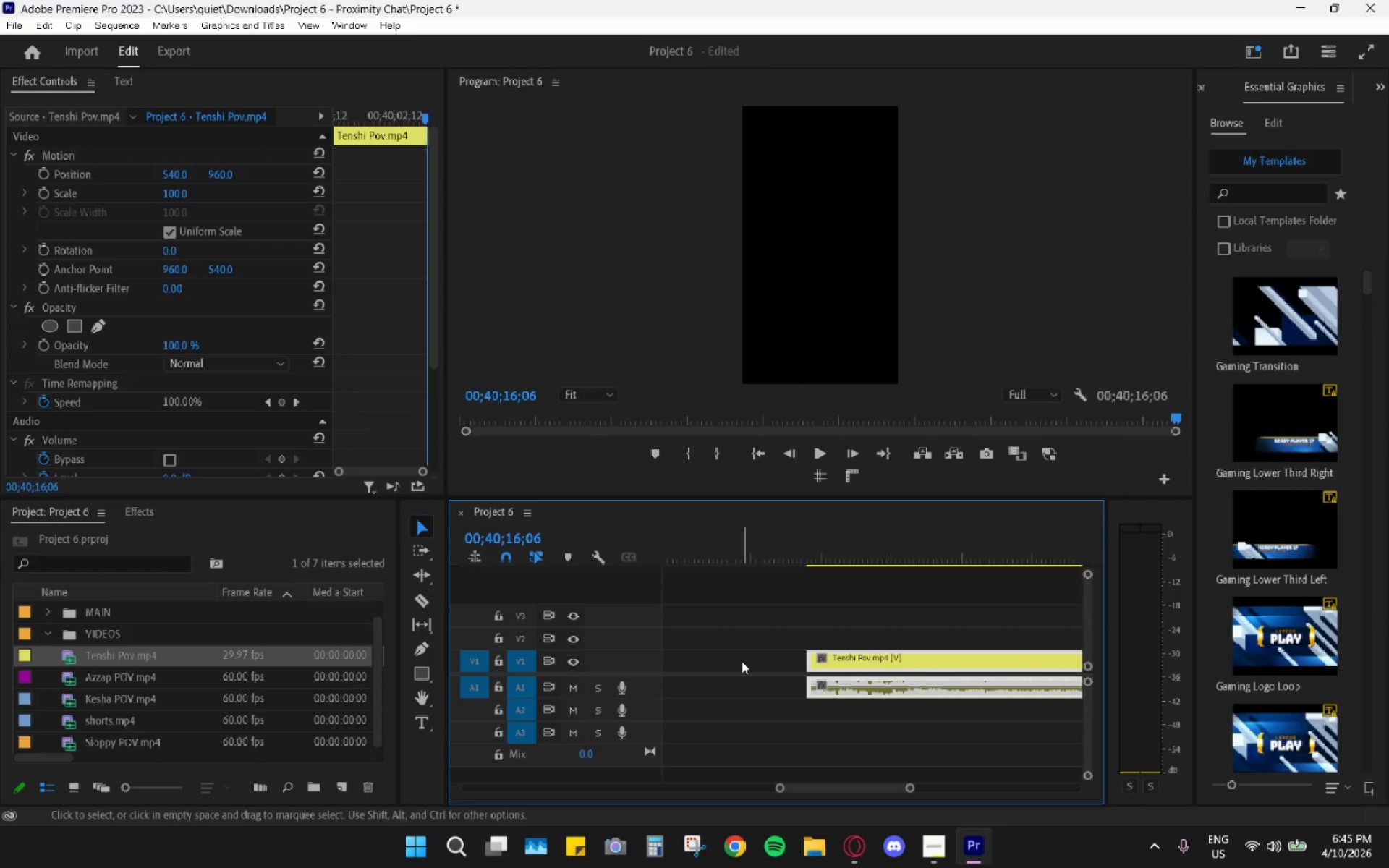 
scroll: coordinate [704, 673], scroll_direction: up, amount: 4.0
 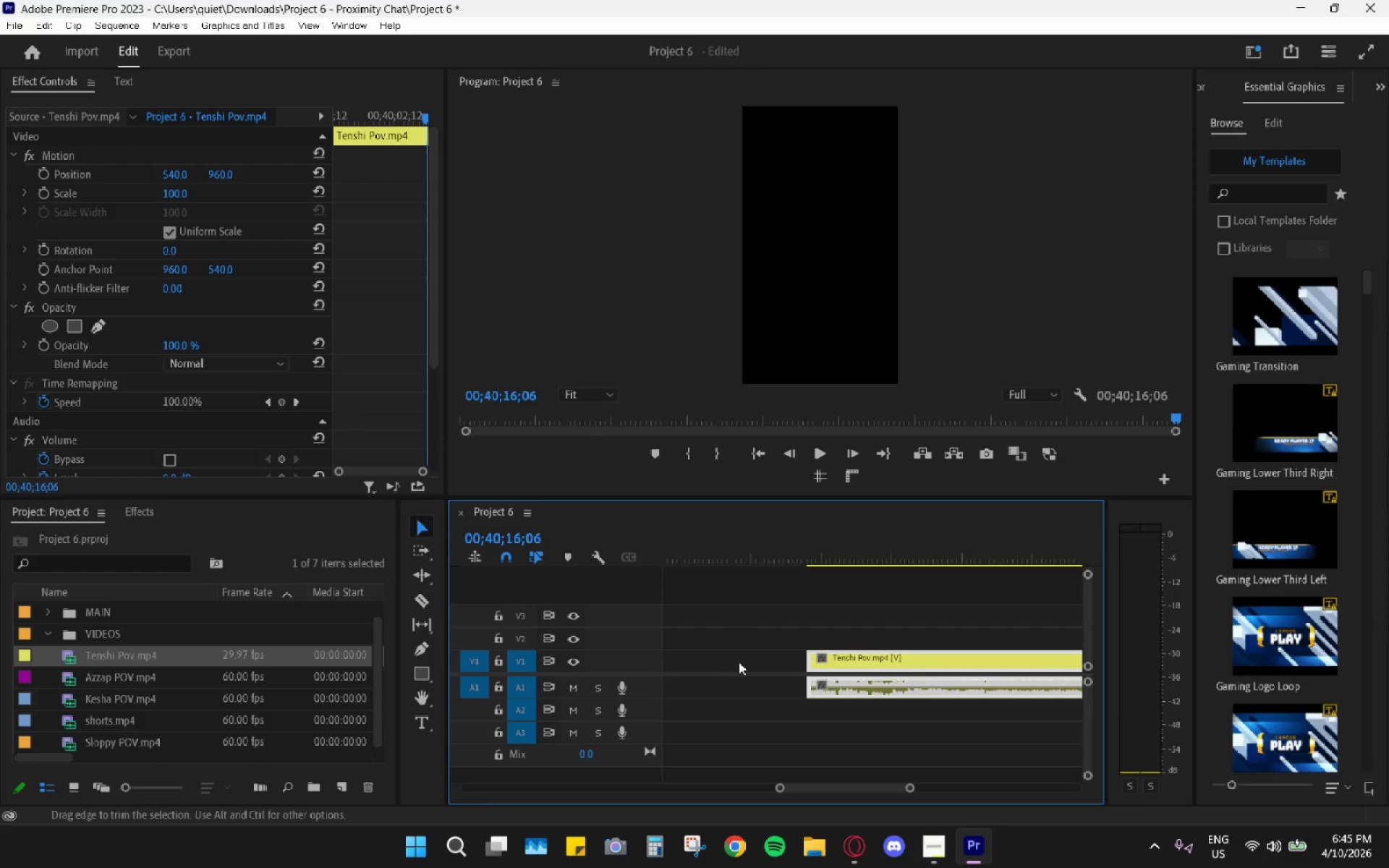 
double_click([743, 661])
 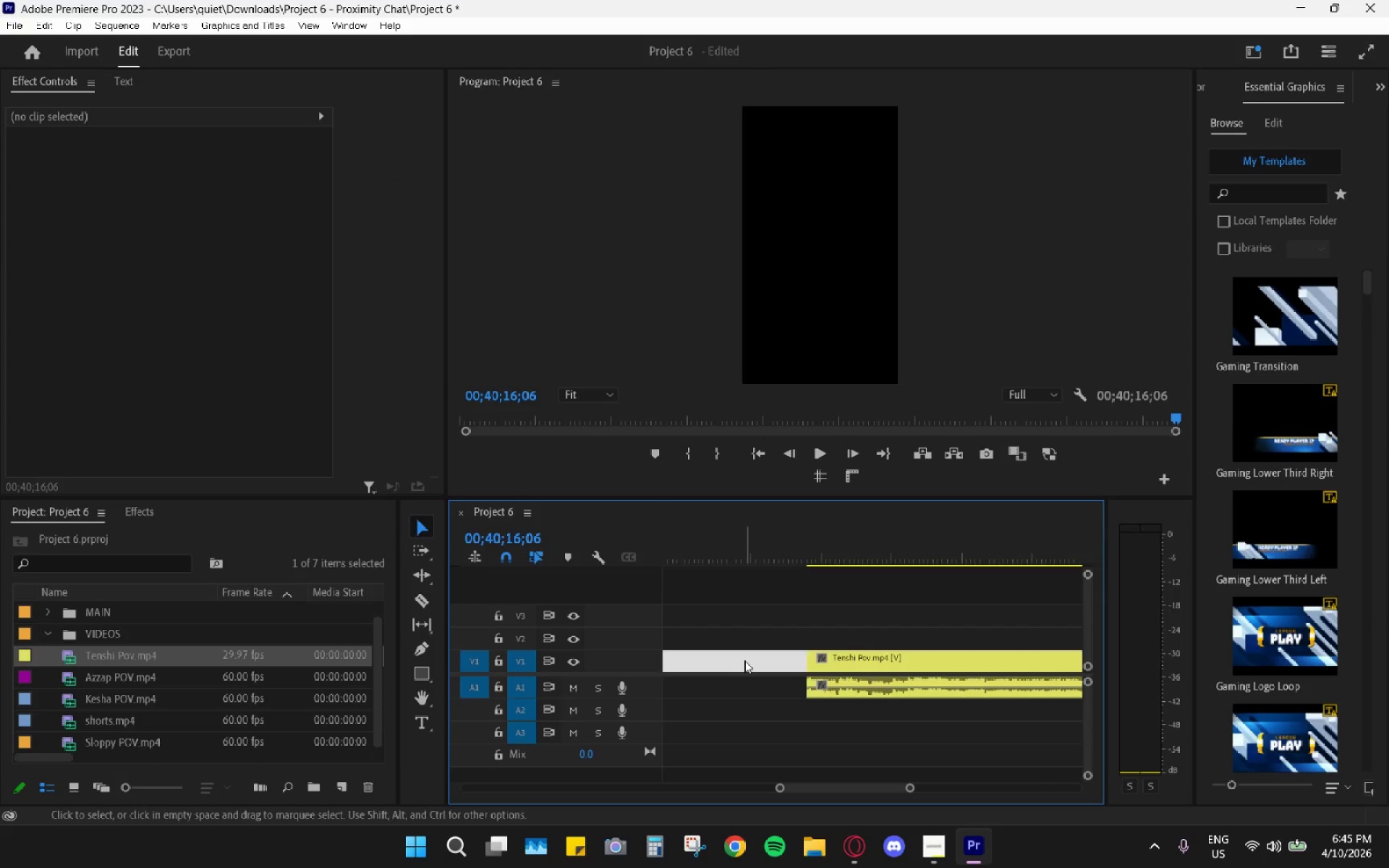 
key(H)
 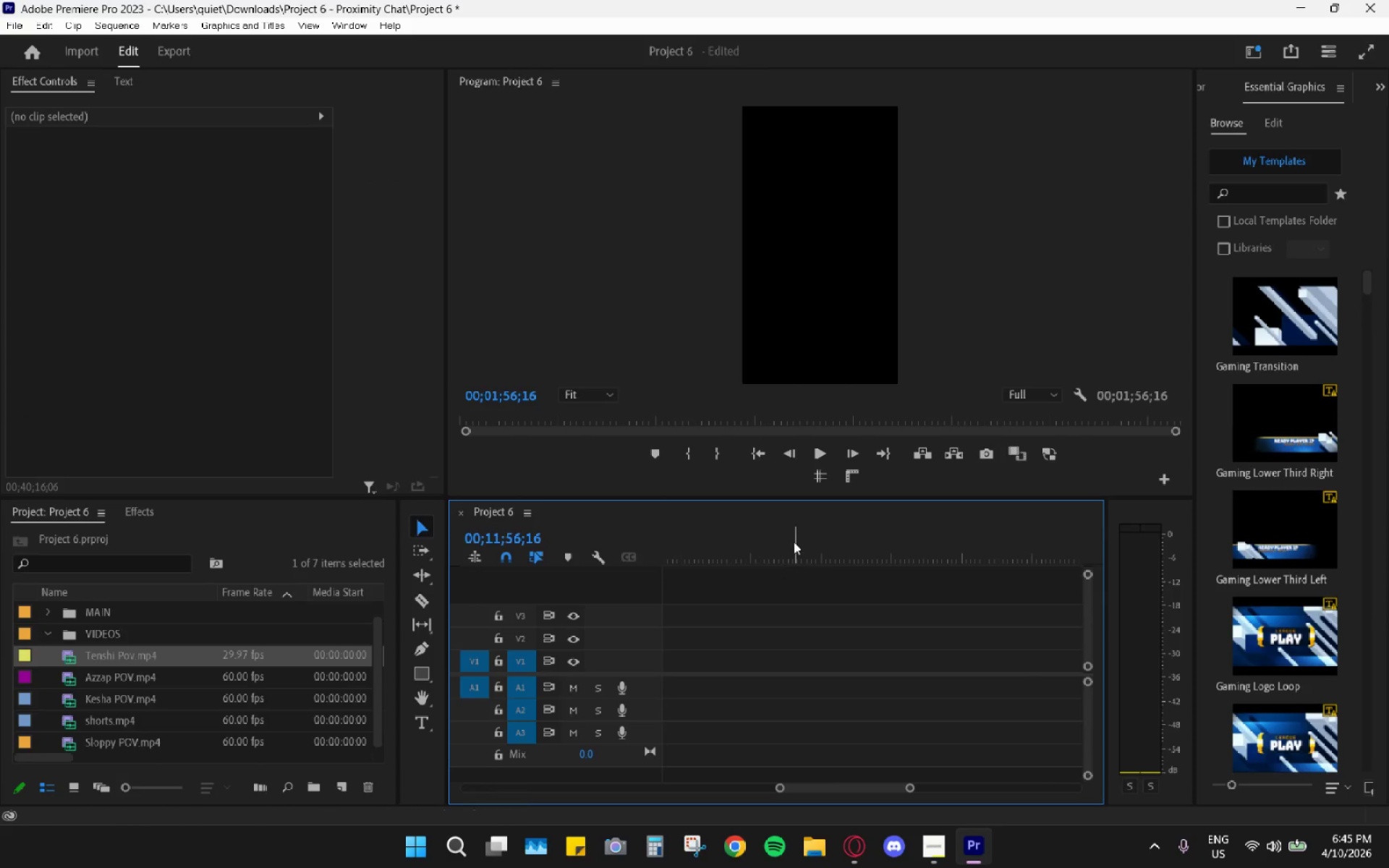 
left_click_drag(start_coordinate=[798, 518], to_coordinate=[758, 536])
 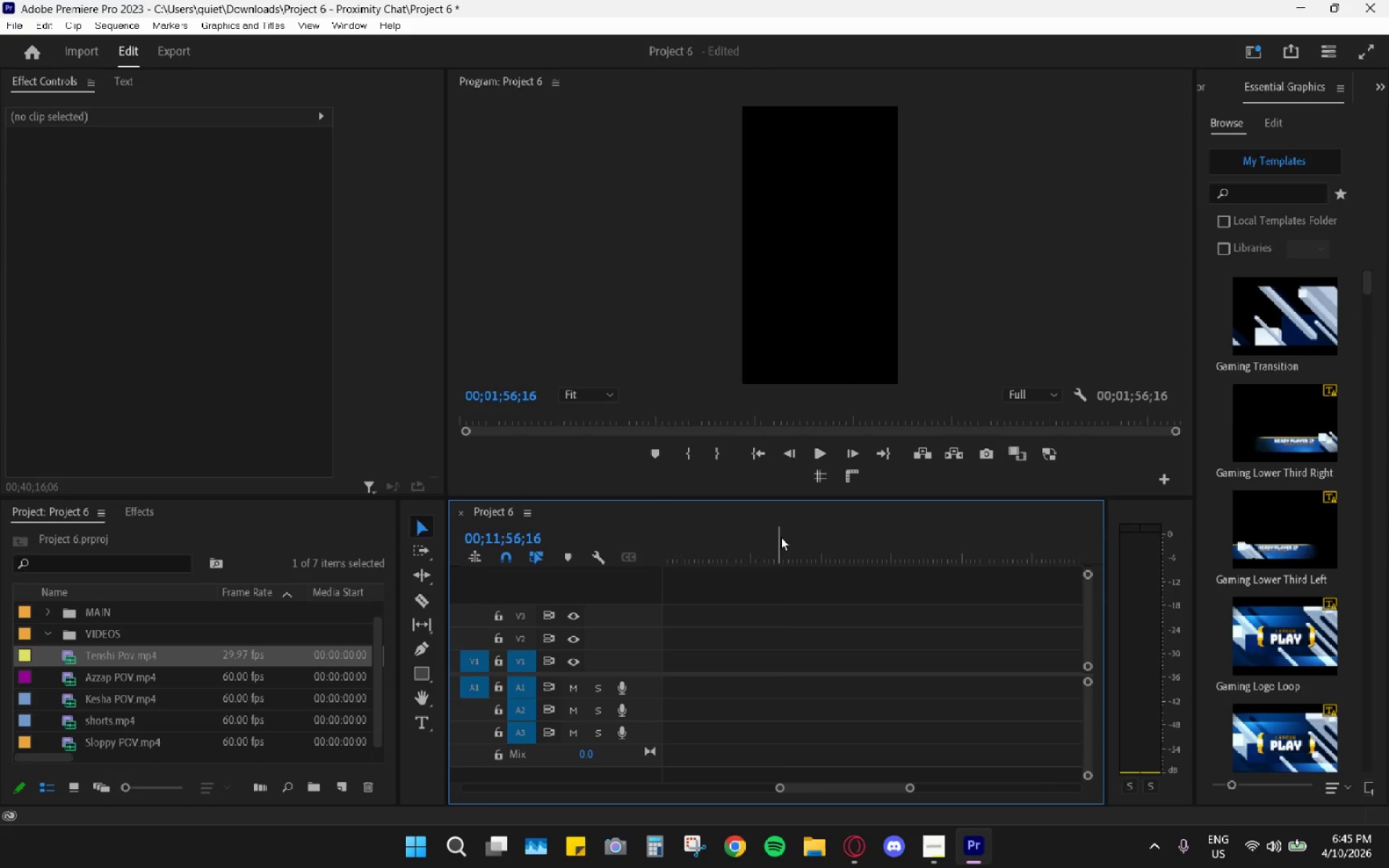 
left_click_drag(start_coordinate=[784, 536], to_coordinate=[497, 568])
 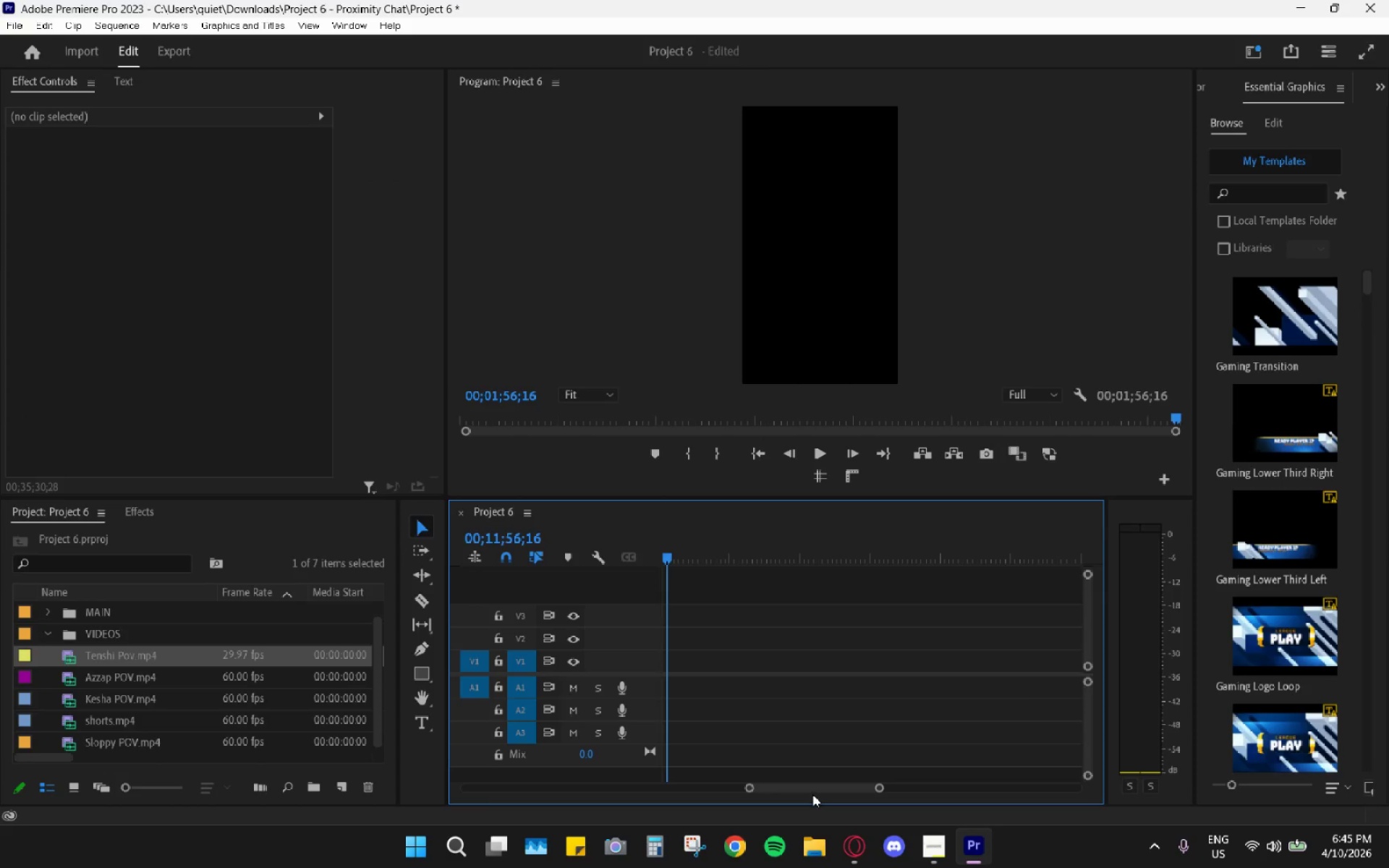 
left_click_drag(start_coordinate=[812, 791], to_coordinate=[387, 760])
 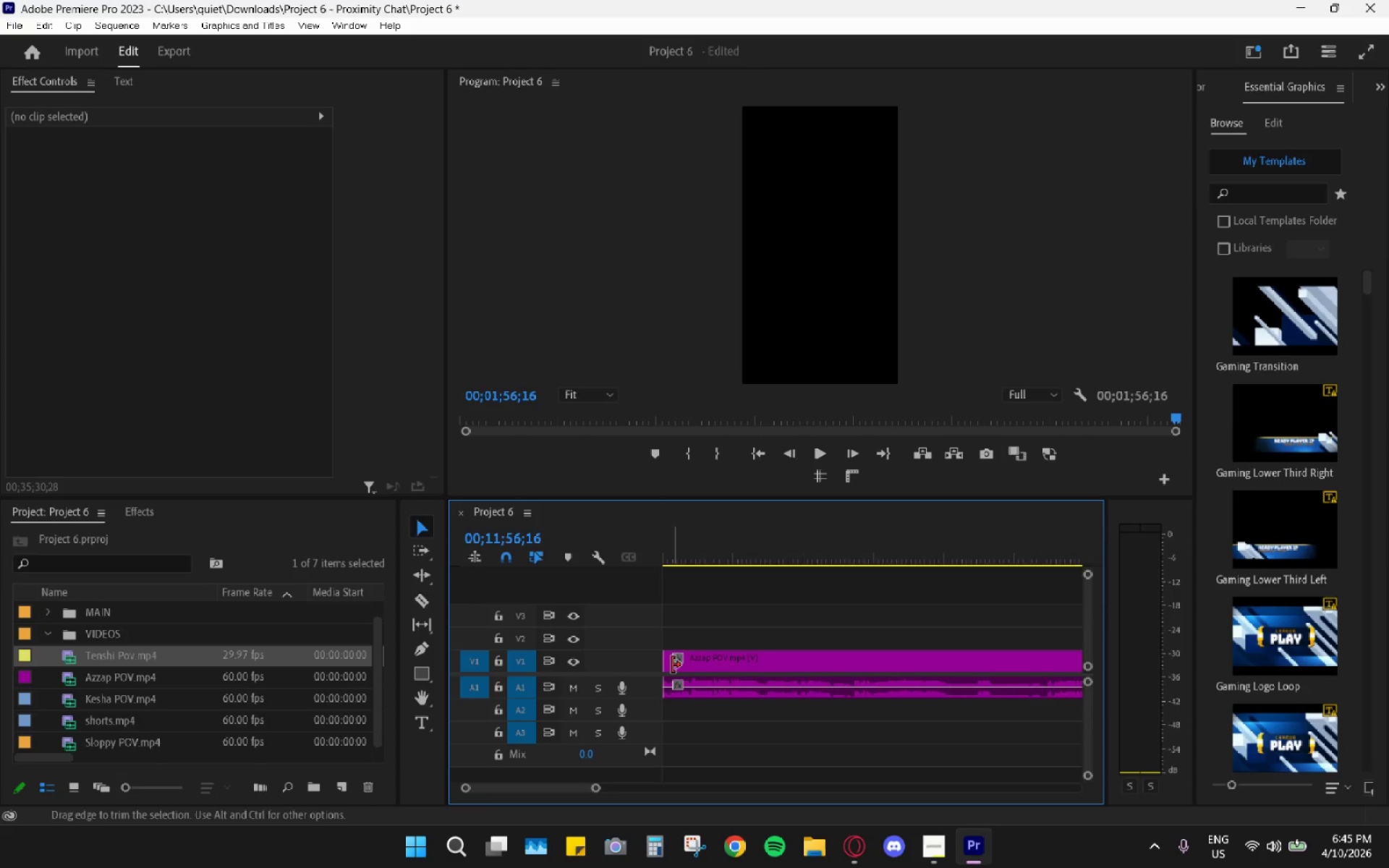 
key(X)
 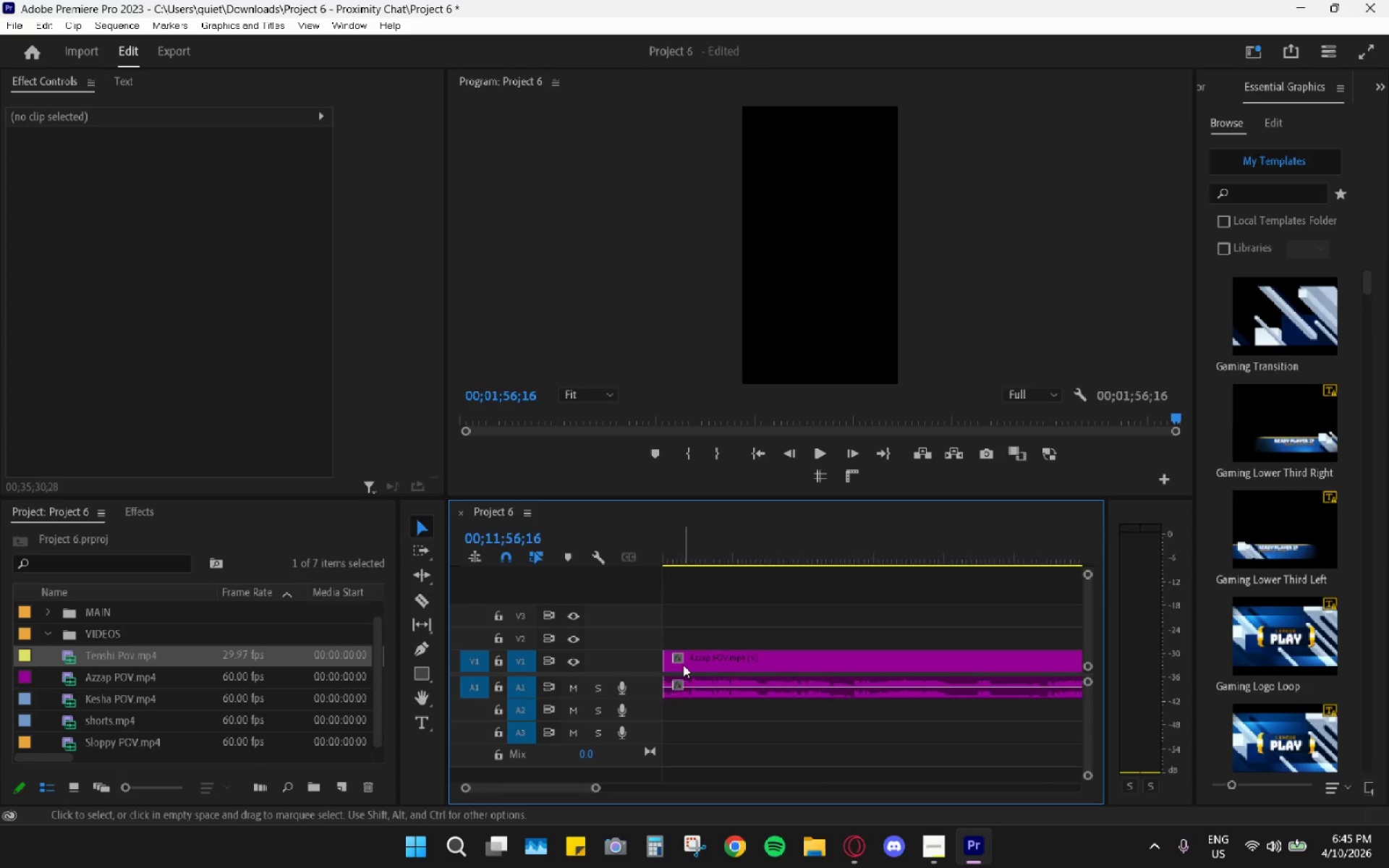 
hold_key(key=AltLeft, duration=0.97)
scroll: coordinate [682, 675], scroll_direction: down, amount: 11.0
 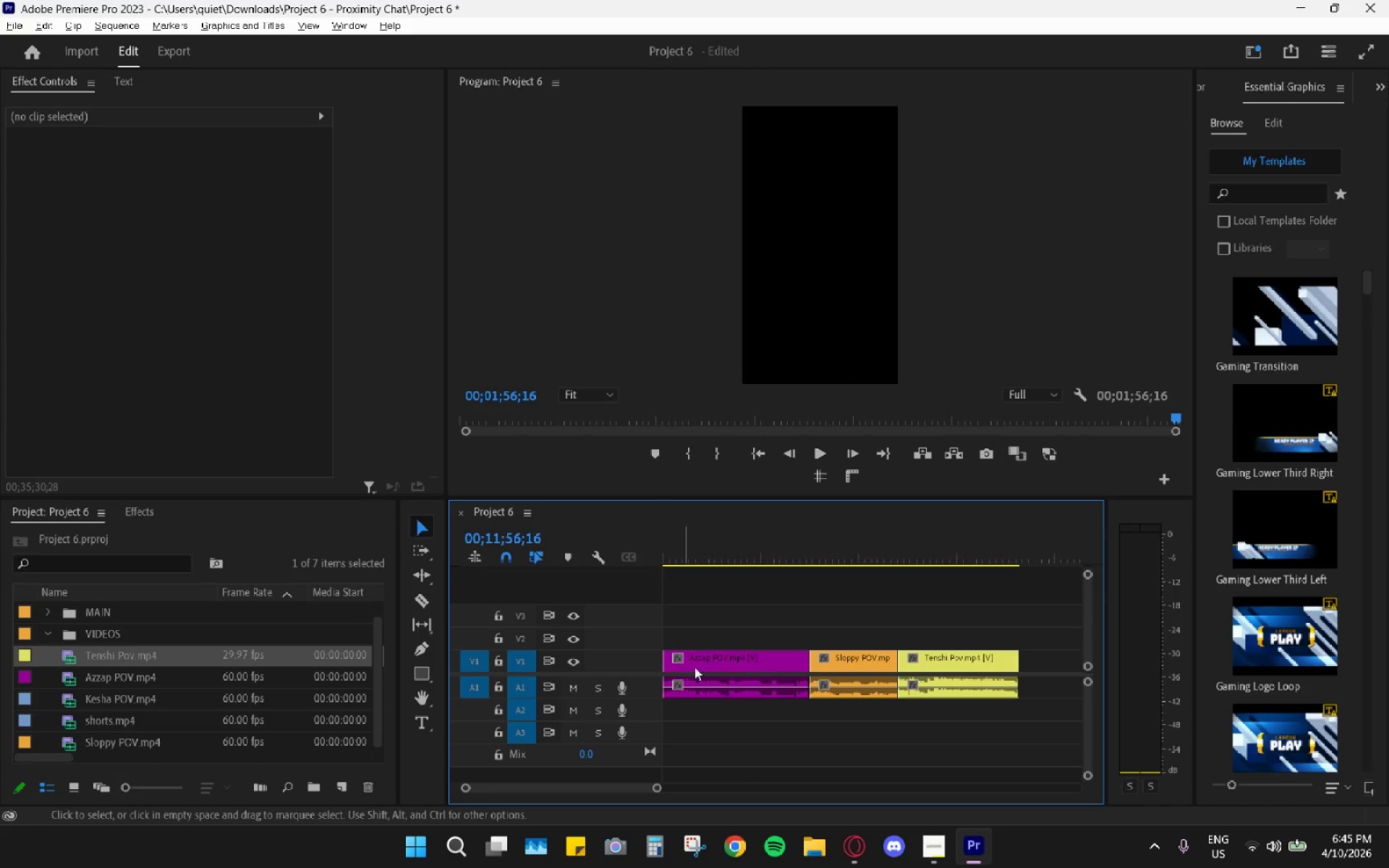 
left_click_drag(start_coordinate=[770, 548], to_coordinate=[918, 540])
 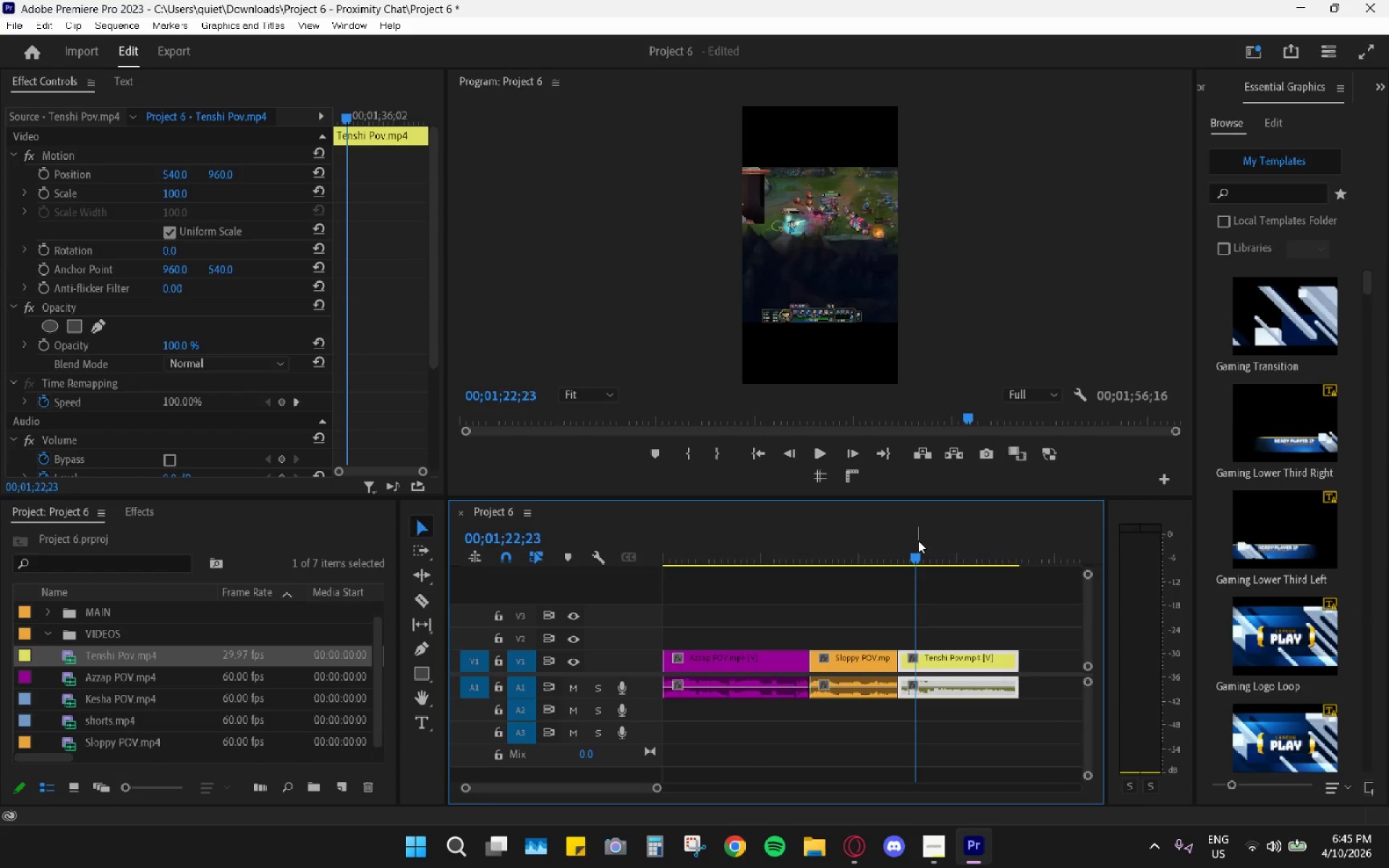 
left_click([918, 540])
 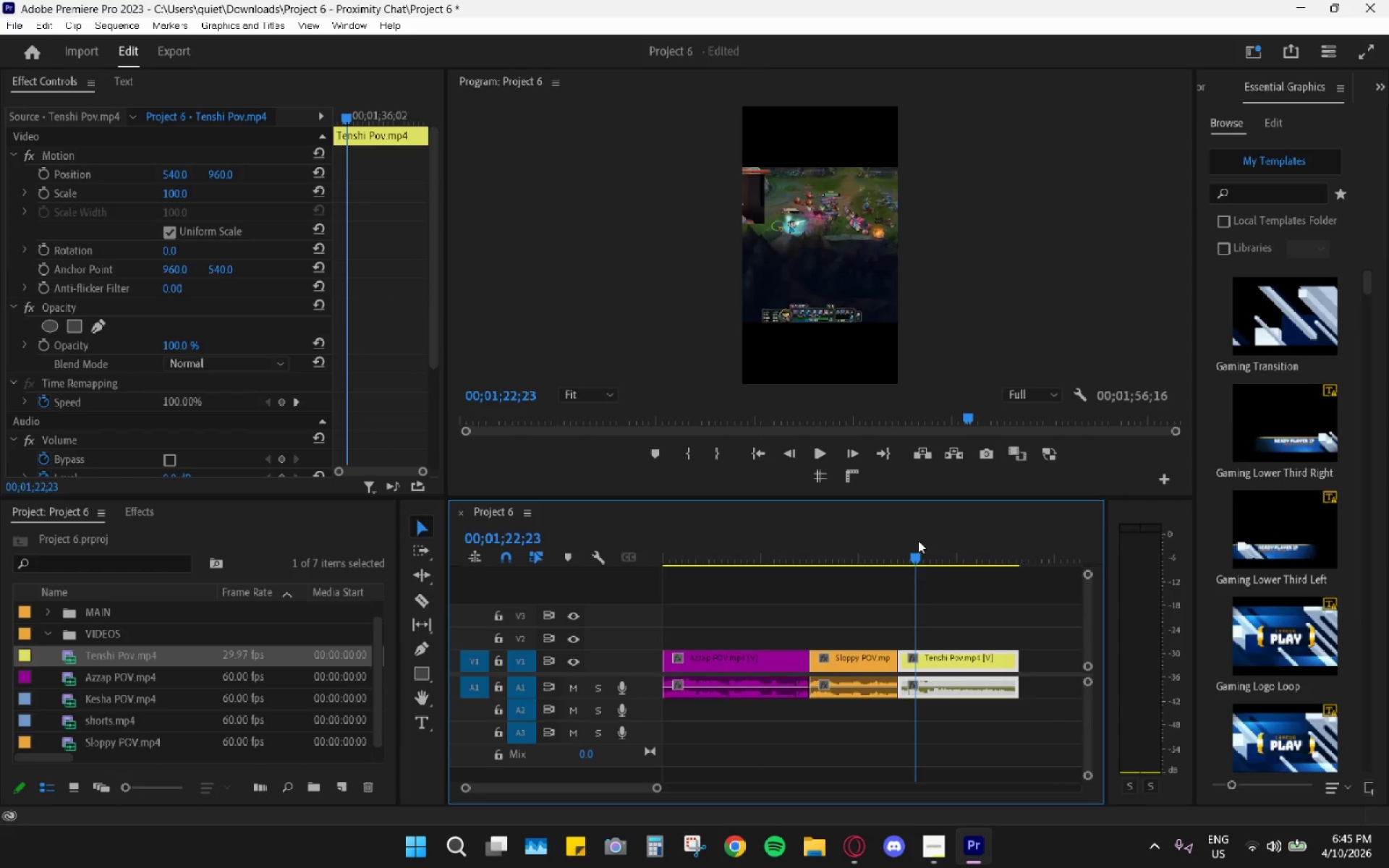 
key(Space)
 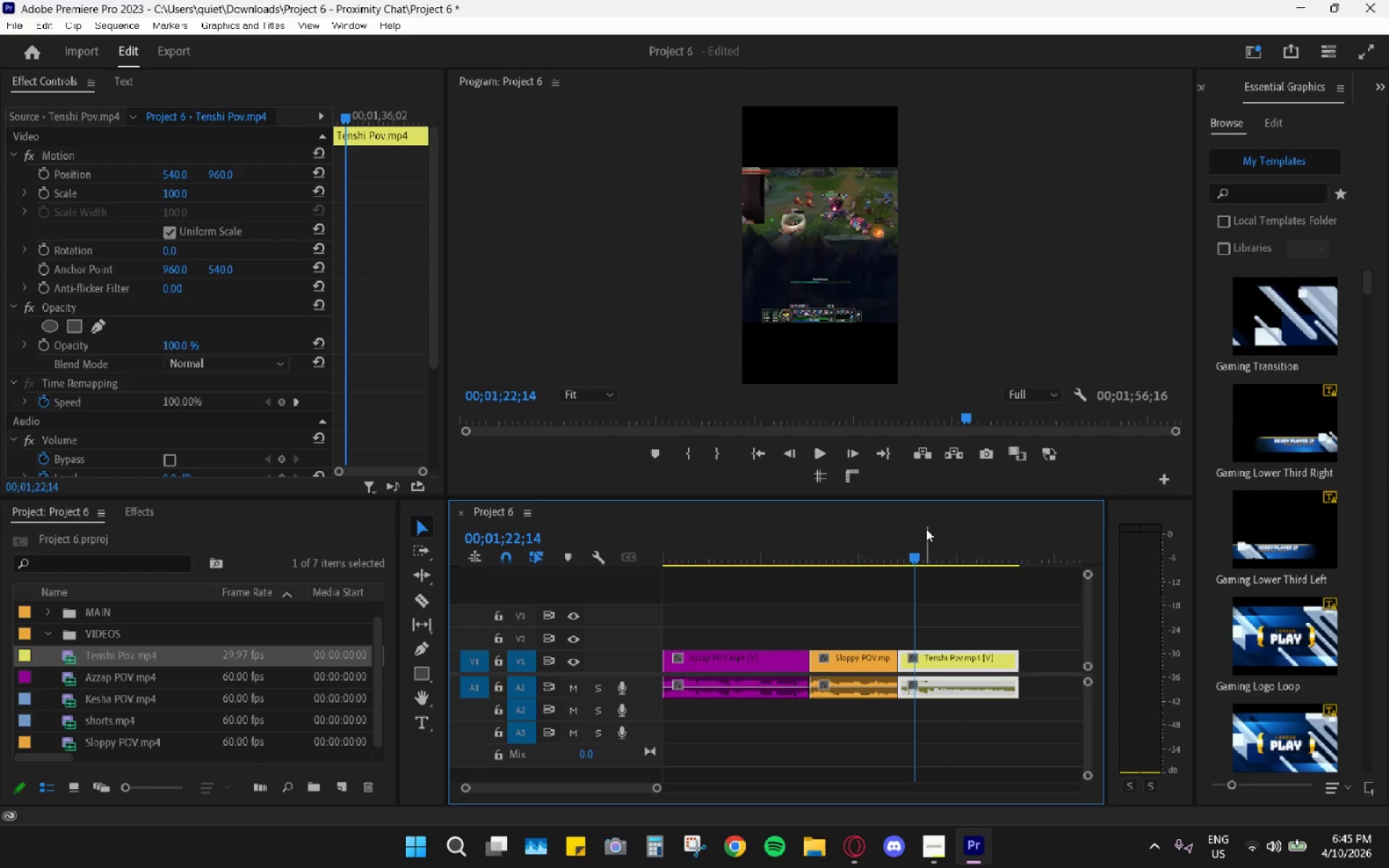 
key(Space)
 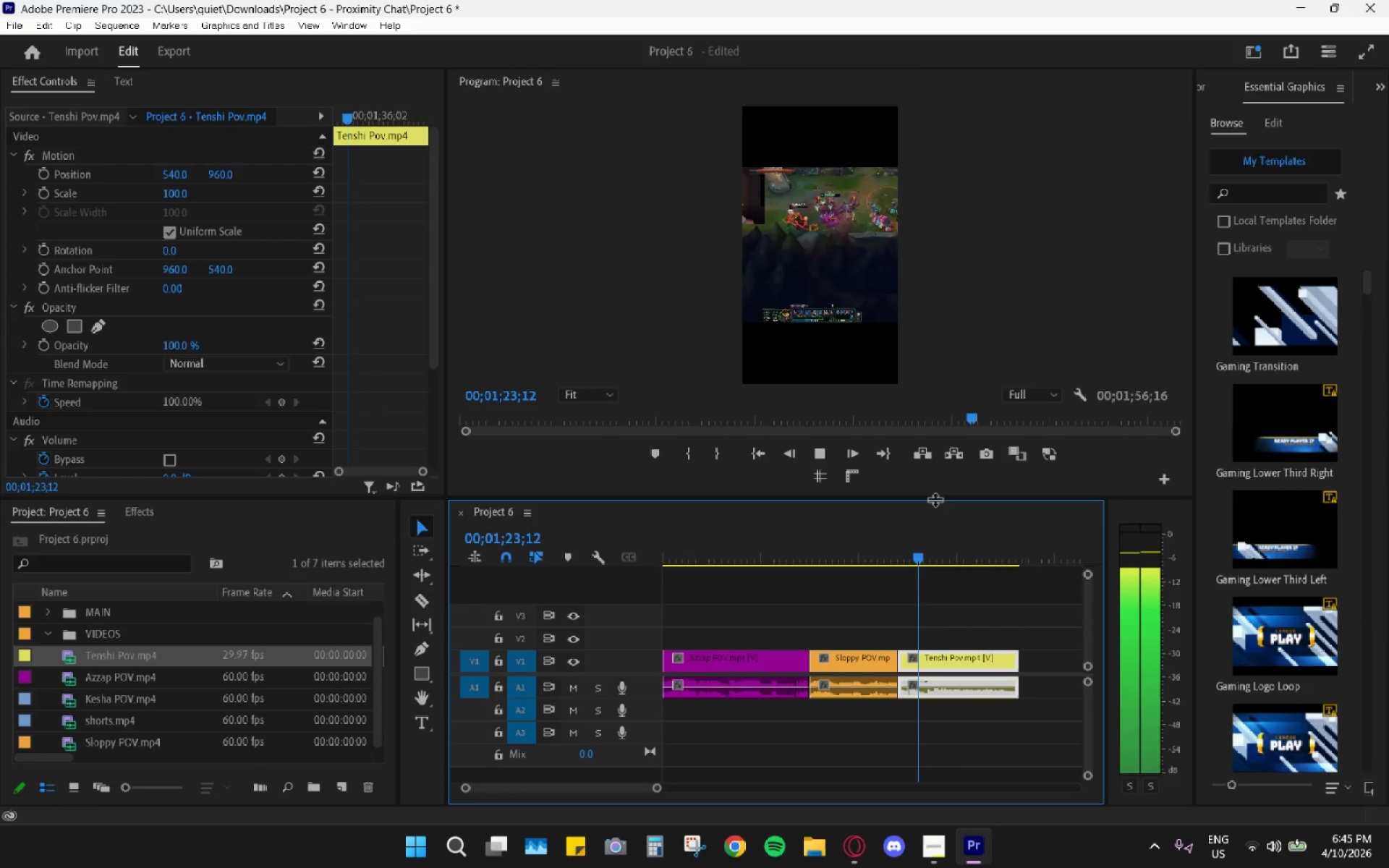 
key(Space)
 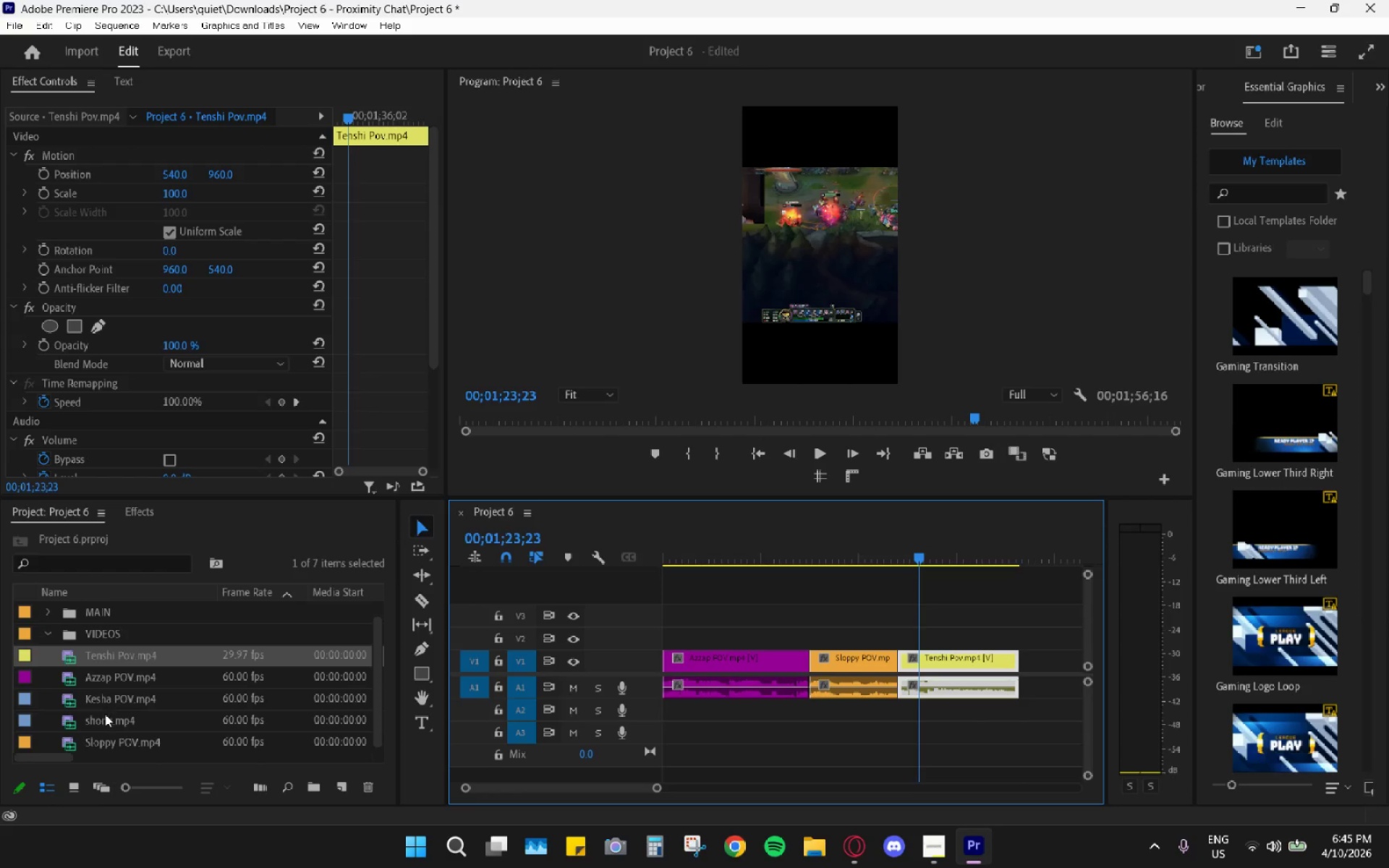 
left_click_drag(start_coordinate=[119, 697], to_coordinate=[1048, 652])
 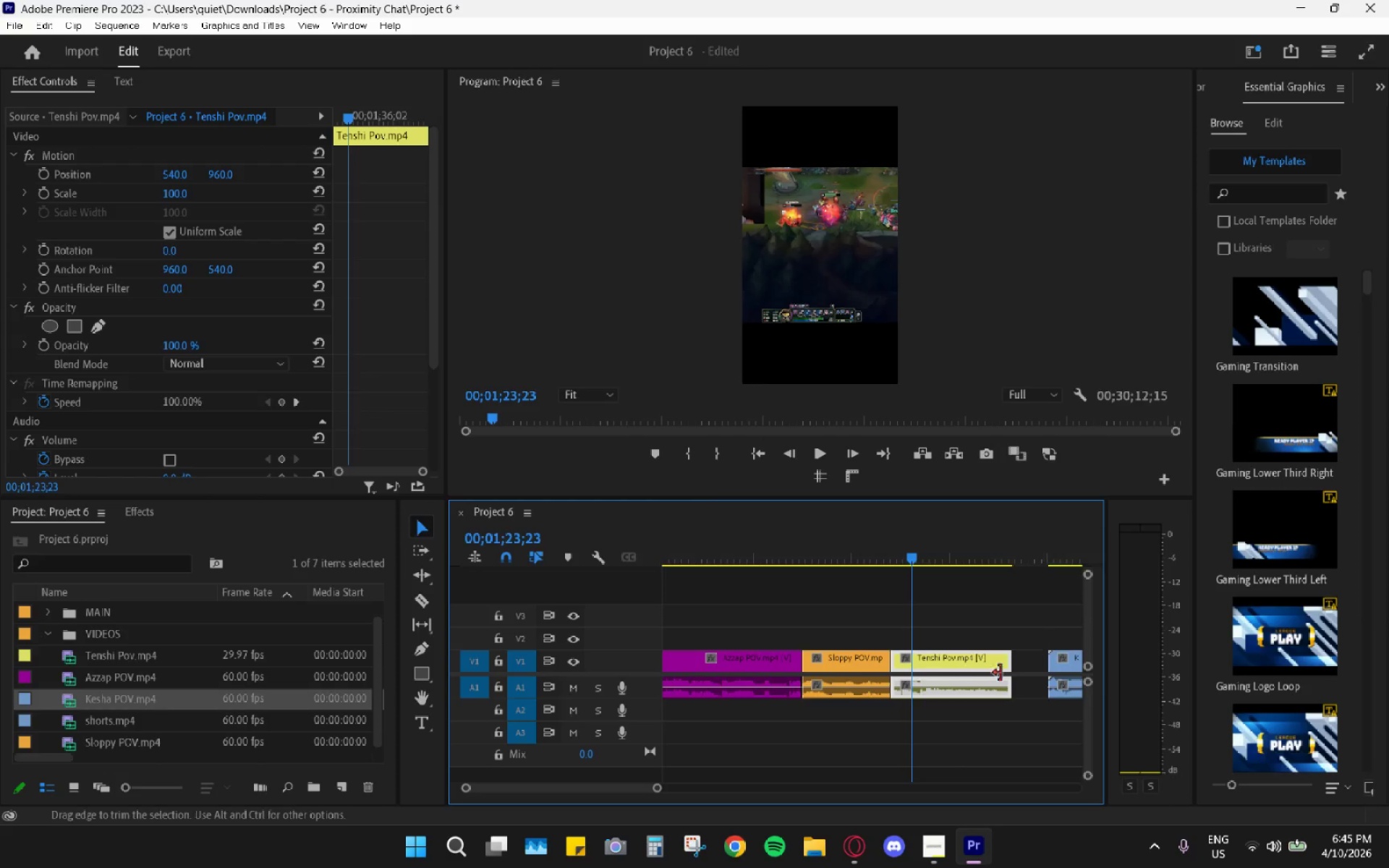 
scroll: coordinate [953, 689], scroll_direction: down, amount: 10.0
 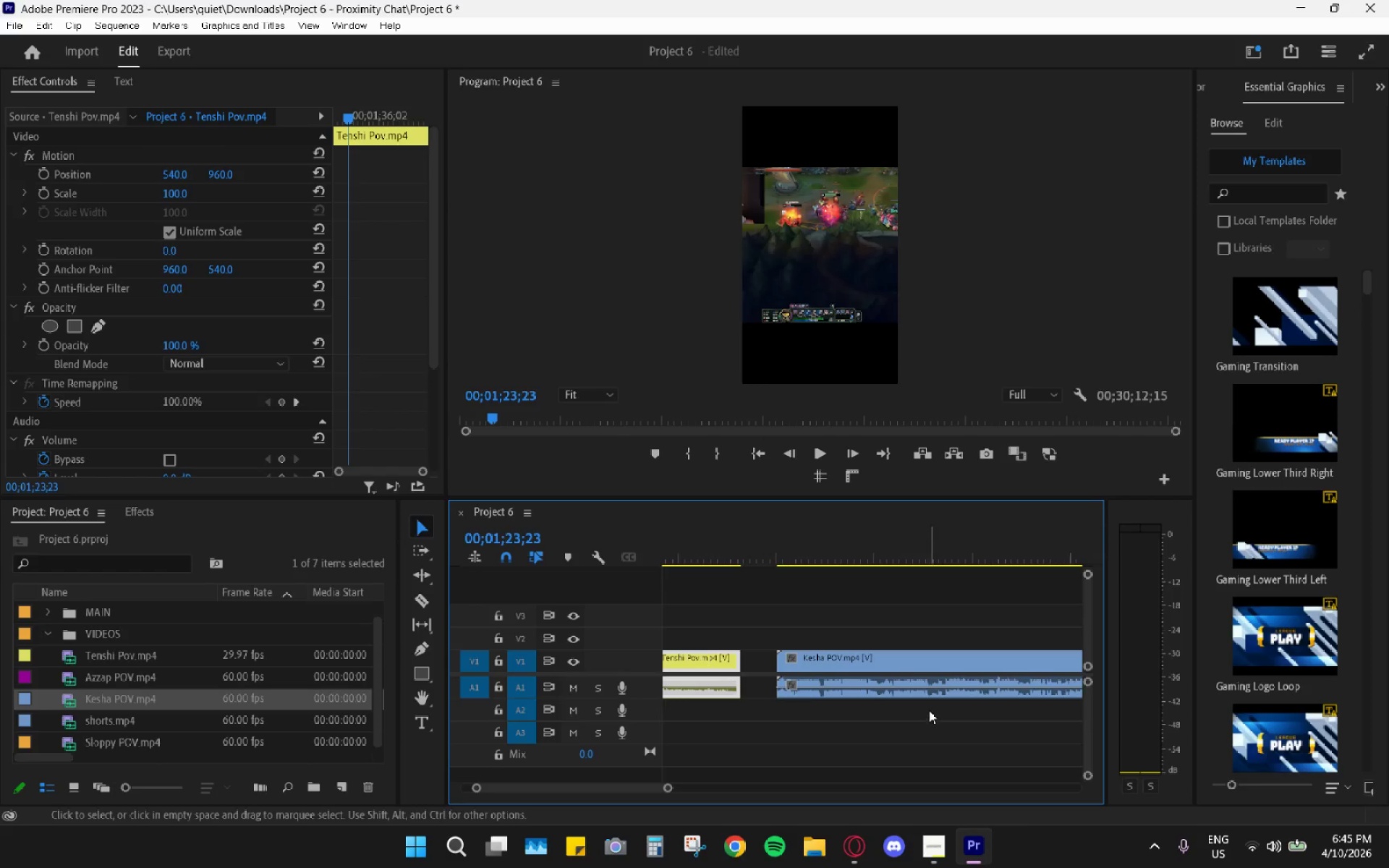 
key(Space)
 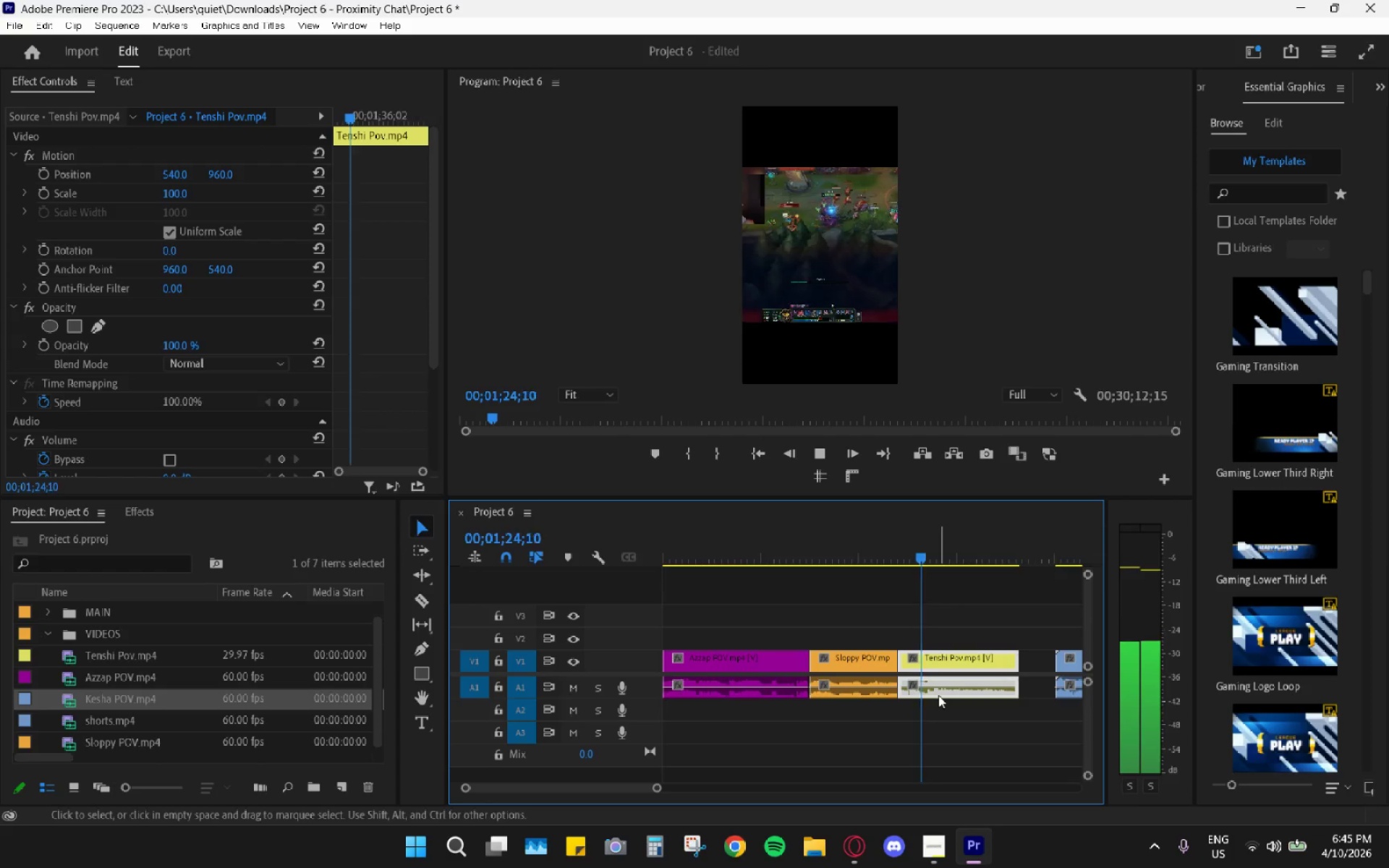 
scroll: coordinate [938, 683], scroll_direction: down, amount: 23.0
 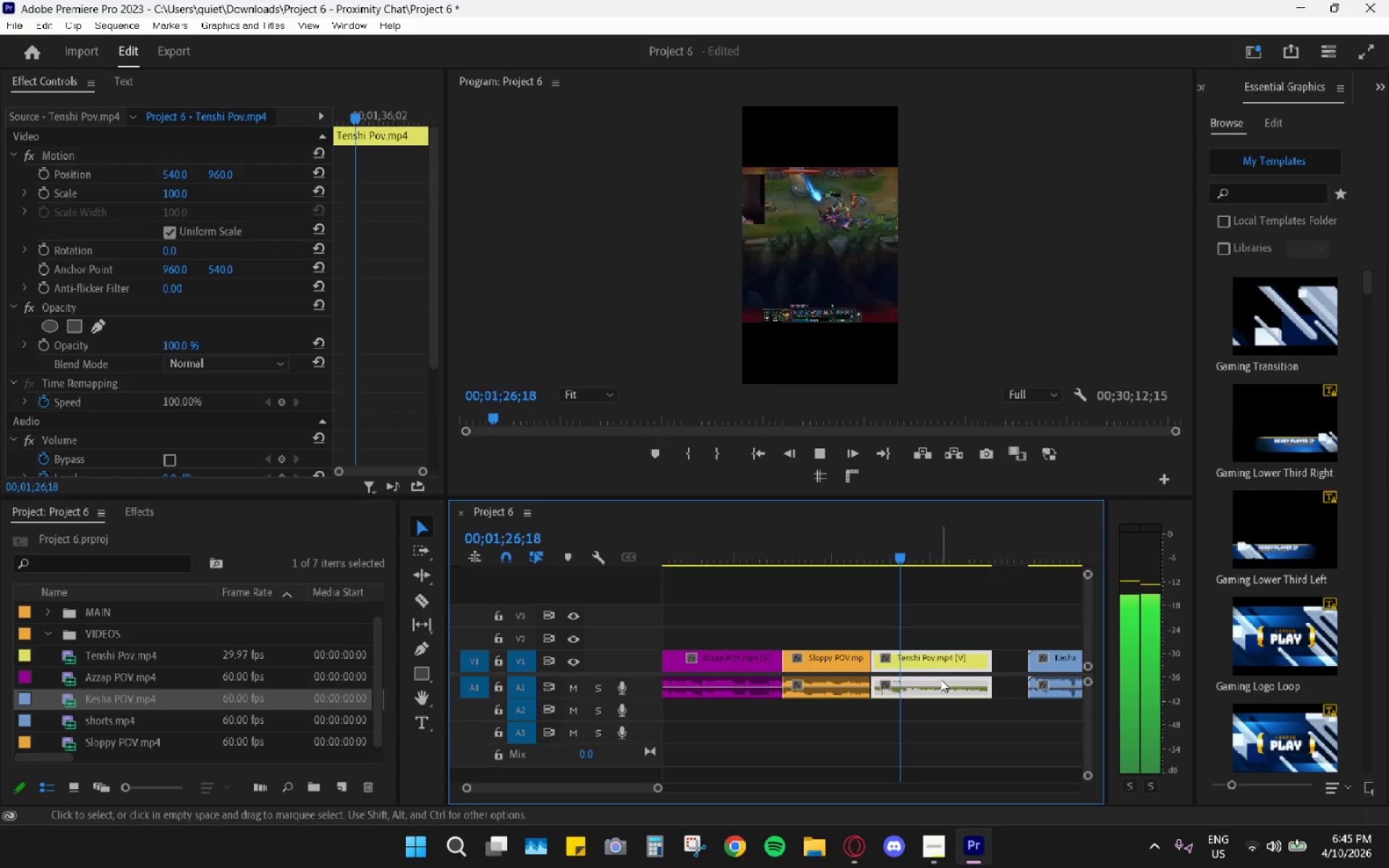 
hold_key(key=AltLeft, duration=1.52)
 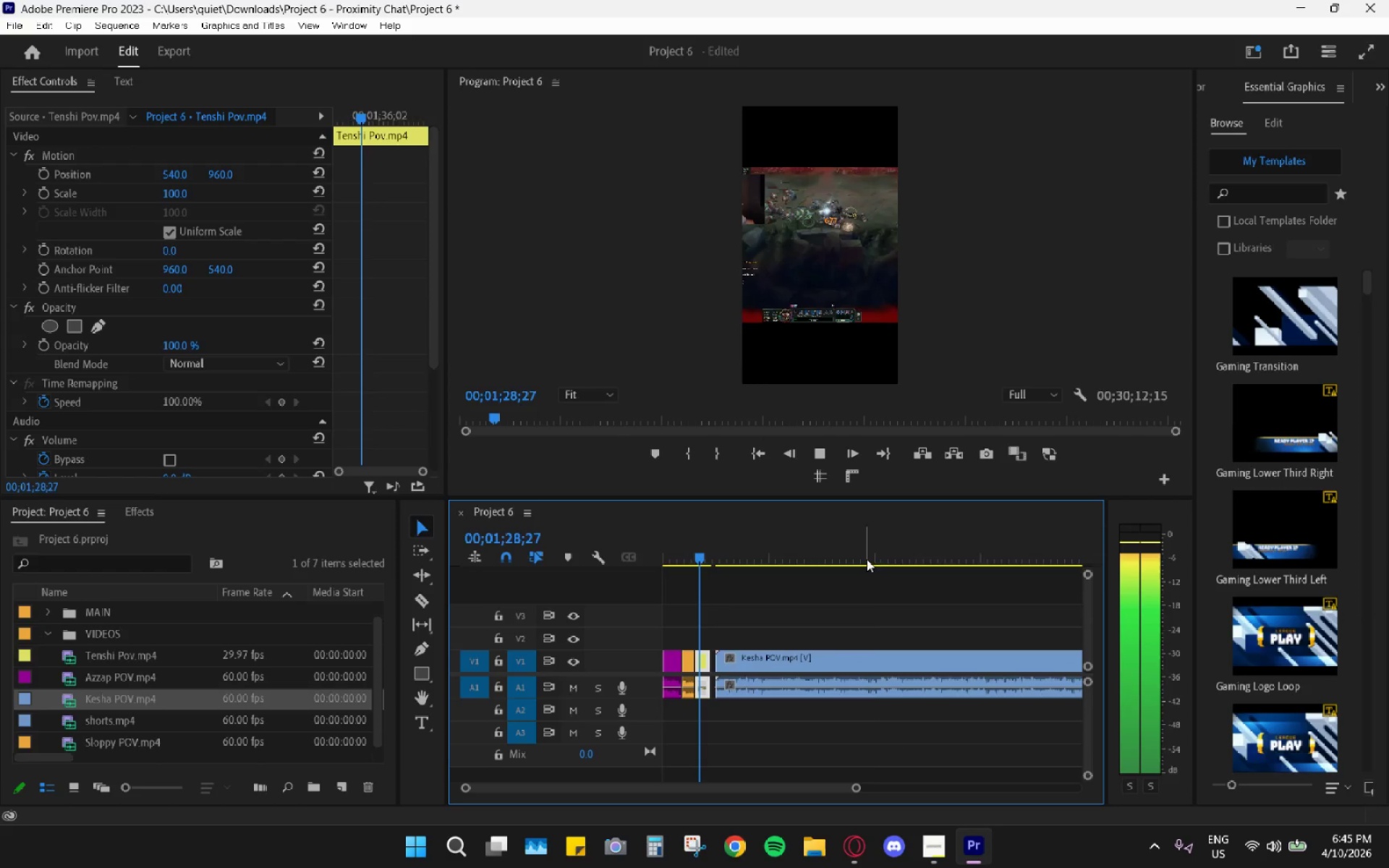 
key(Alt+AltLeft)
 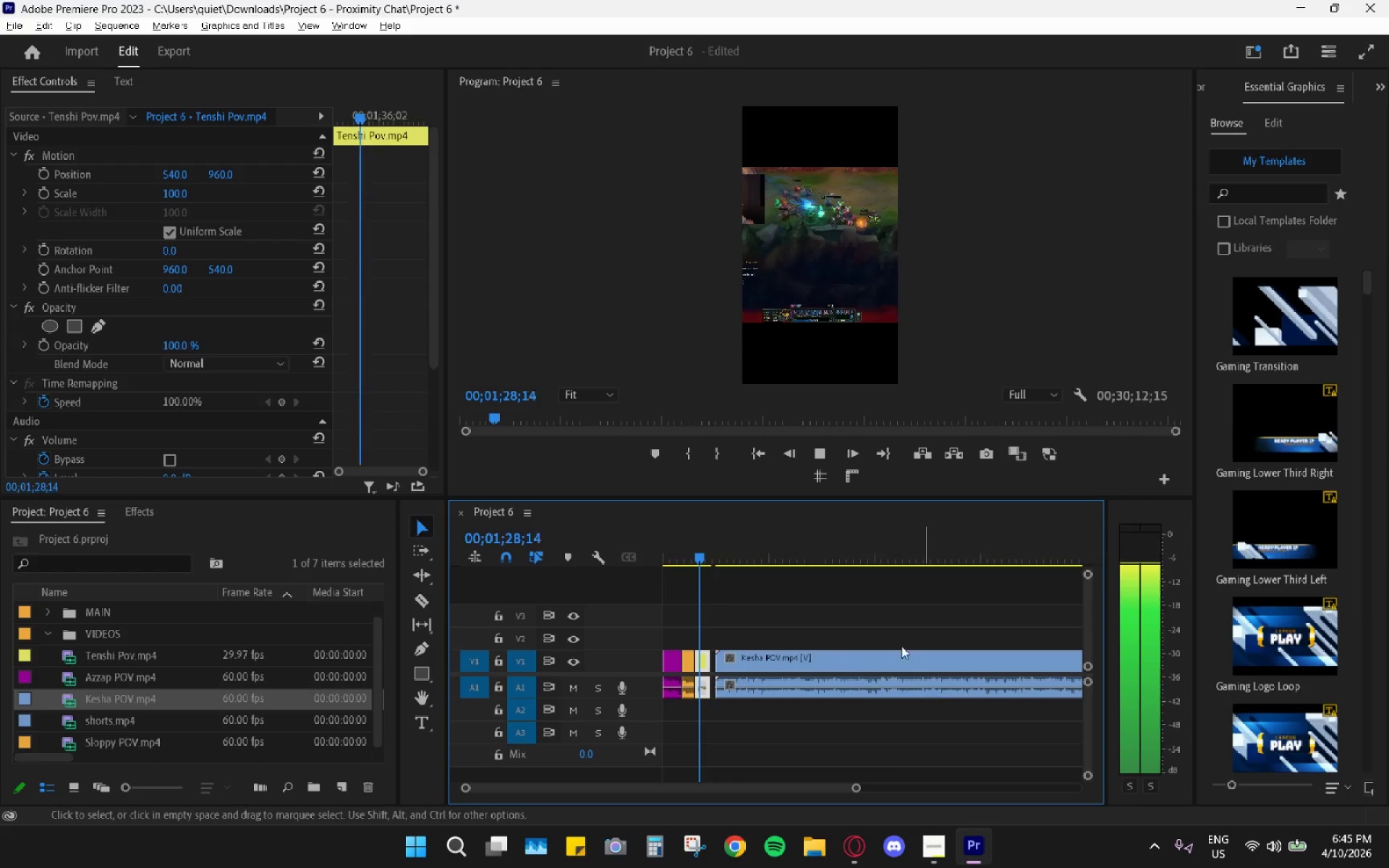 
key(Alt+AltLeft)
 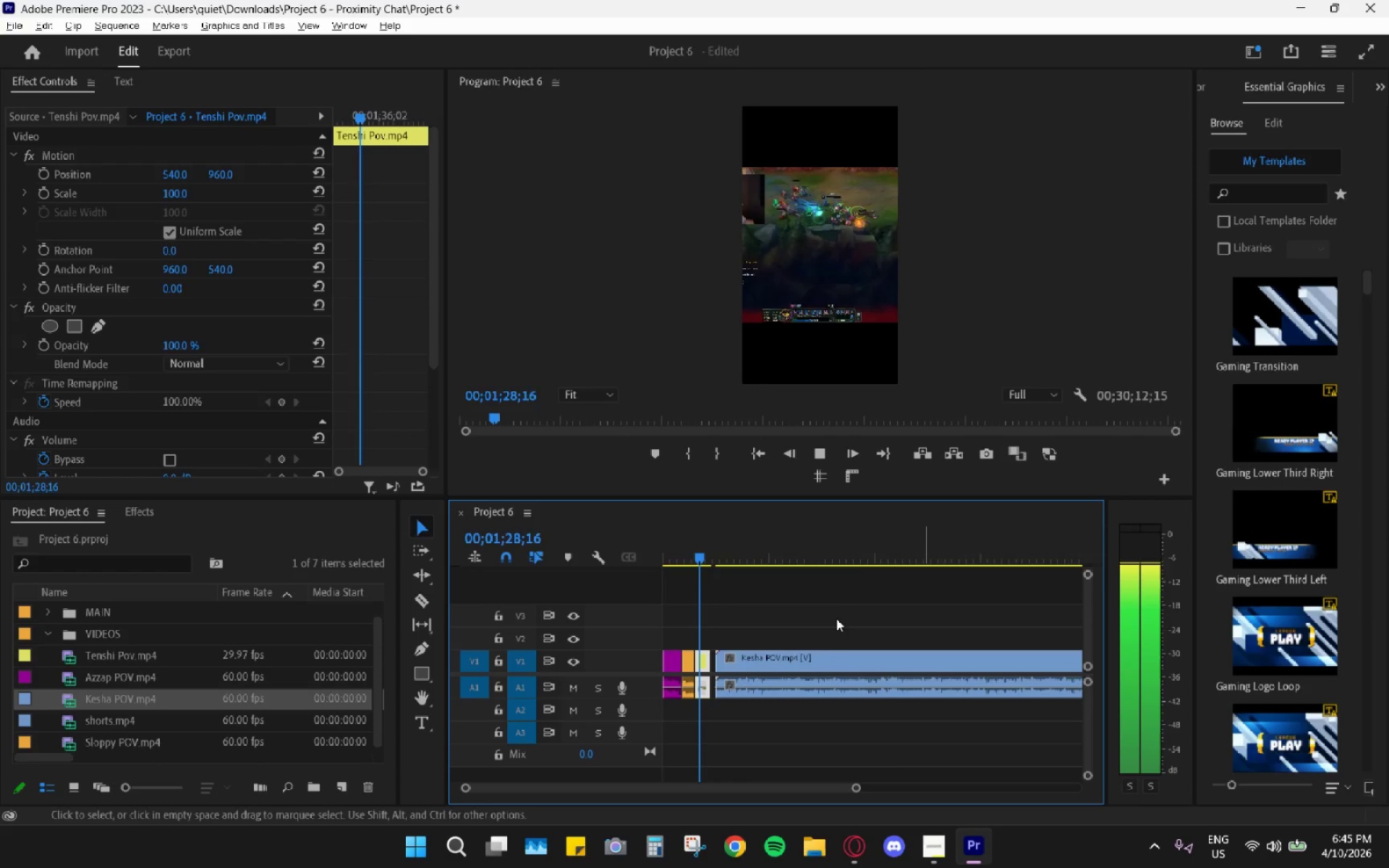 
key(Alt+AltLeft)
 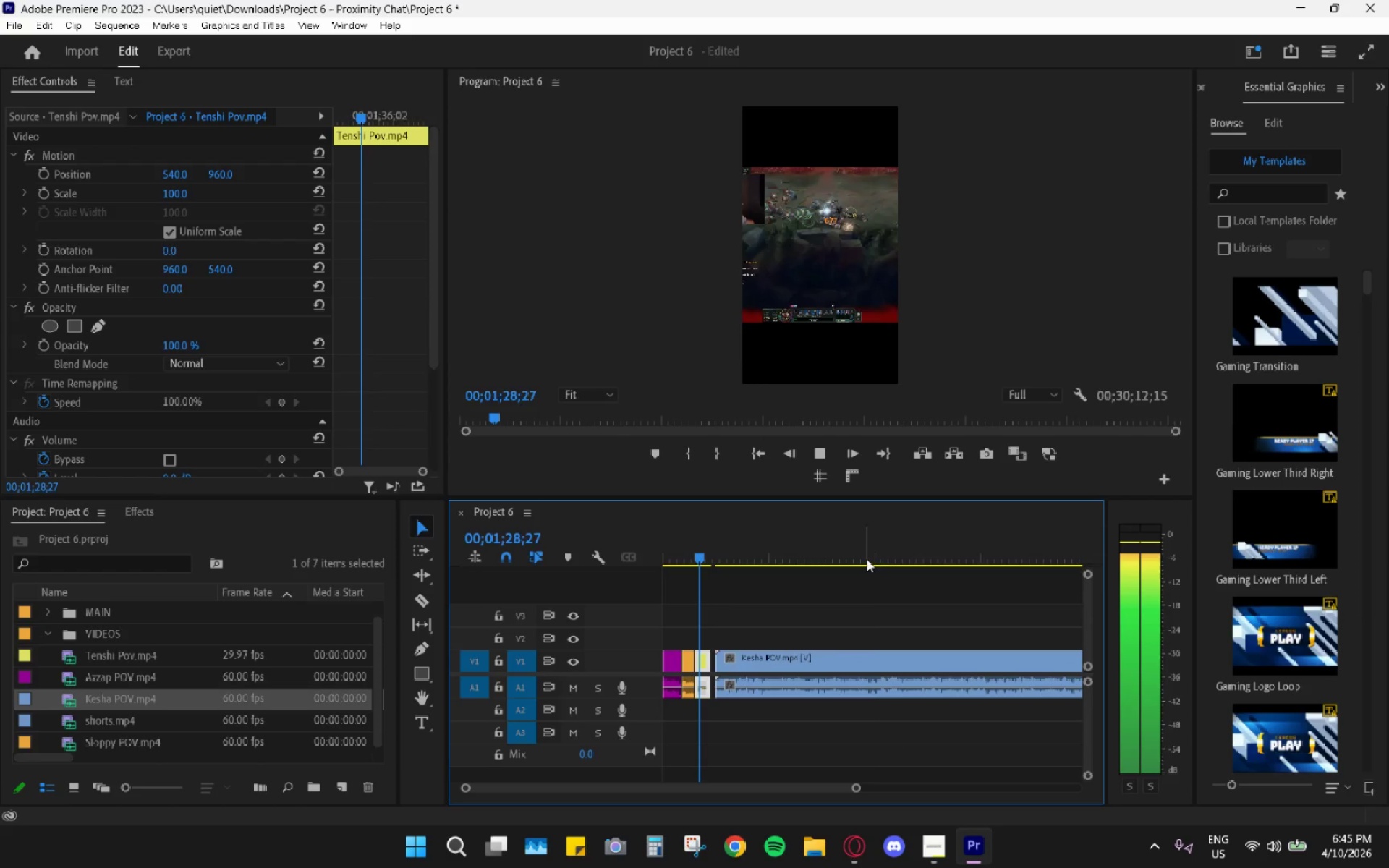 
scroll: coordinate [923, 687], scroll_direction: down, amount: 19.0
 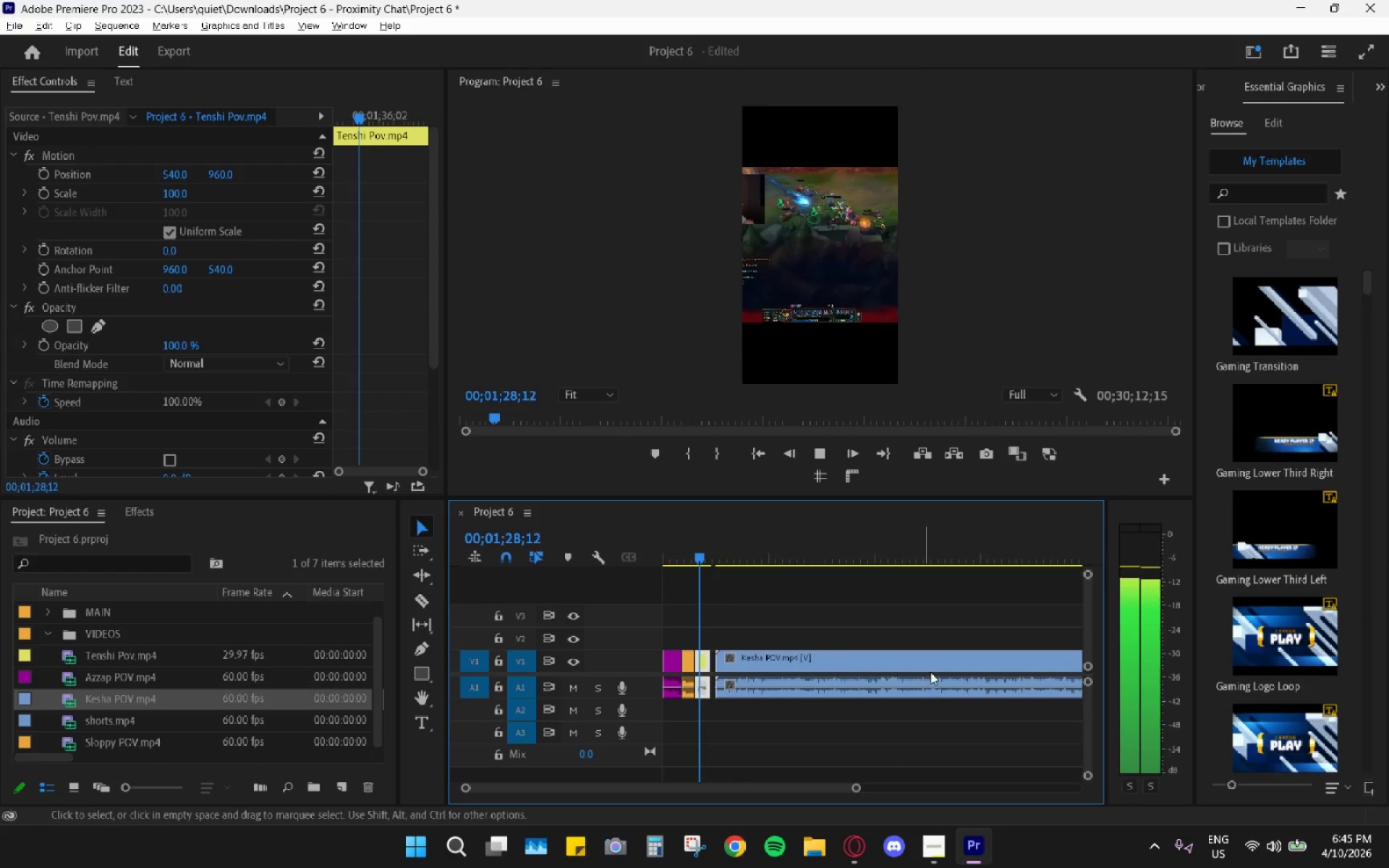 
left_click_drag(start_coordinate=[874, 548], to_coordinate=[979, 519])
 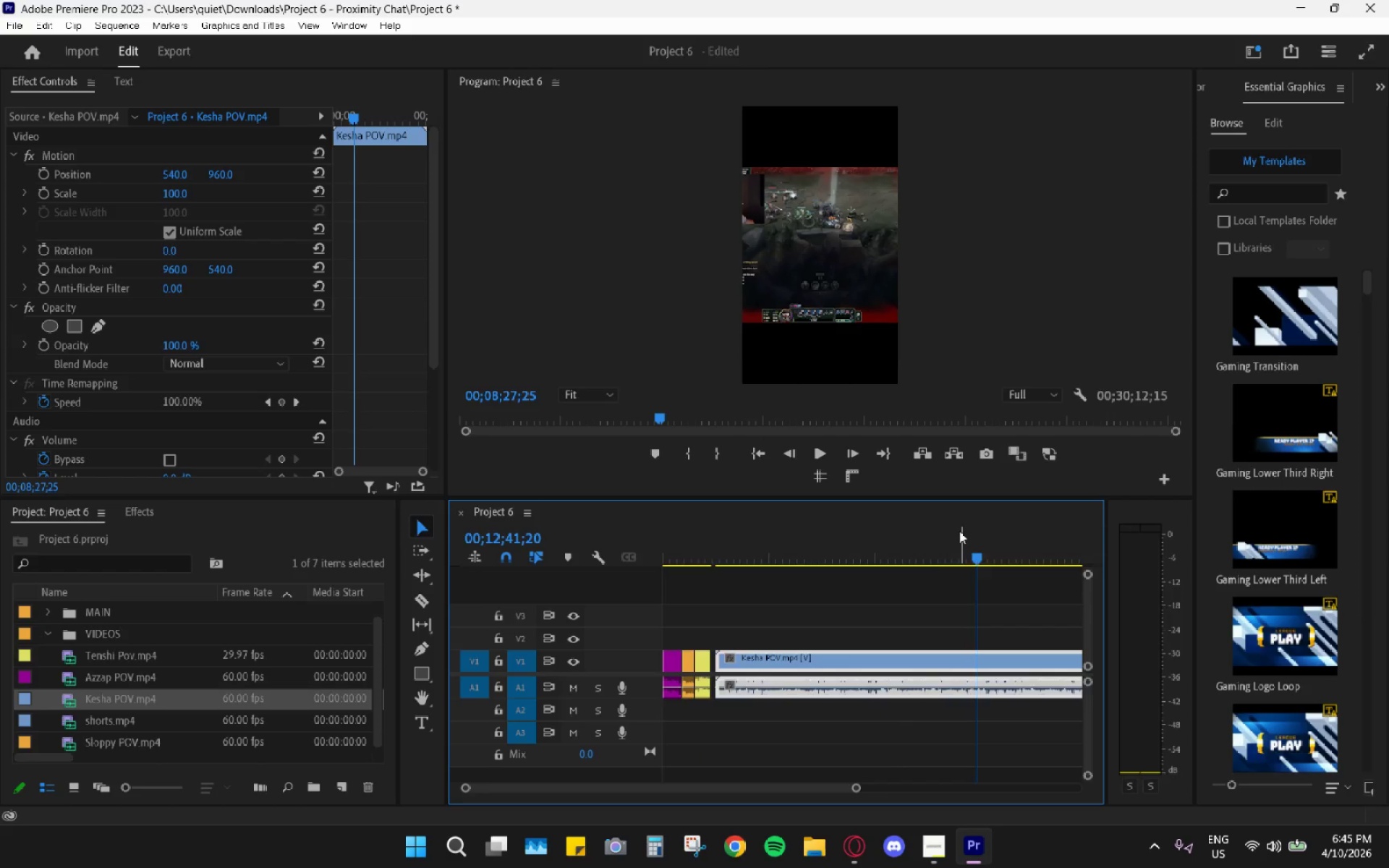 
hold_key(key=AltLeft, duration=0.88)
scroll: coordinate [889, 607], scroll_direction: down, amount: 20.0
 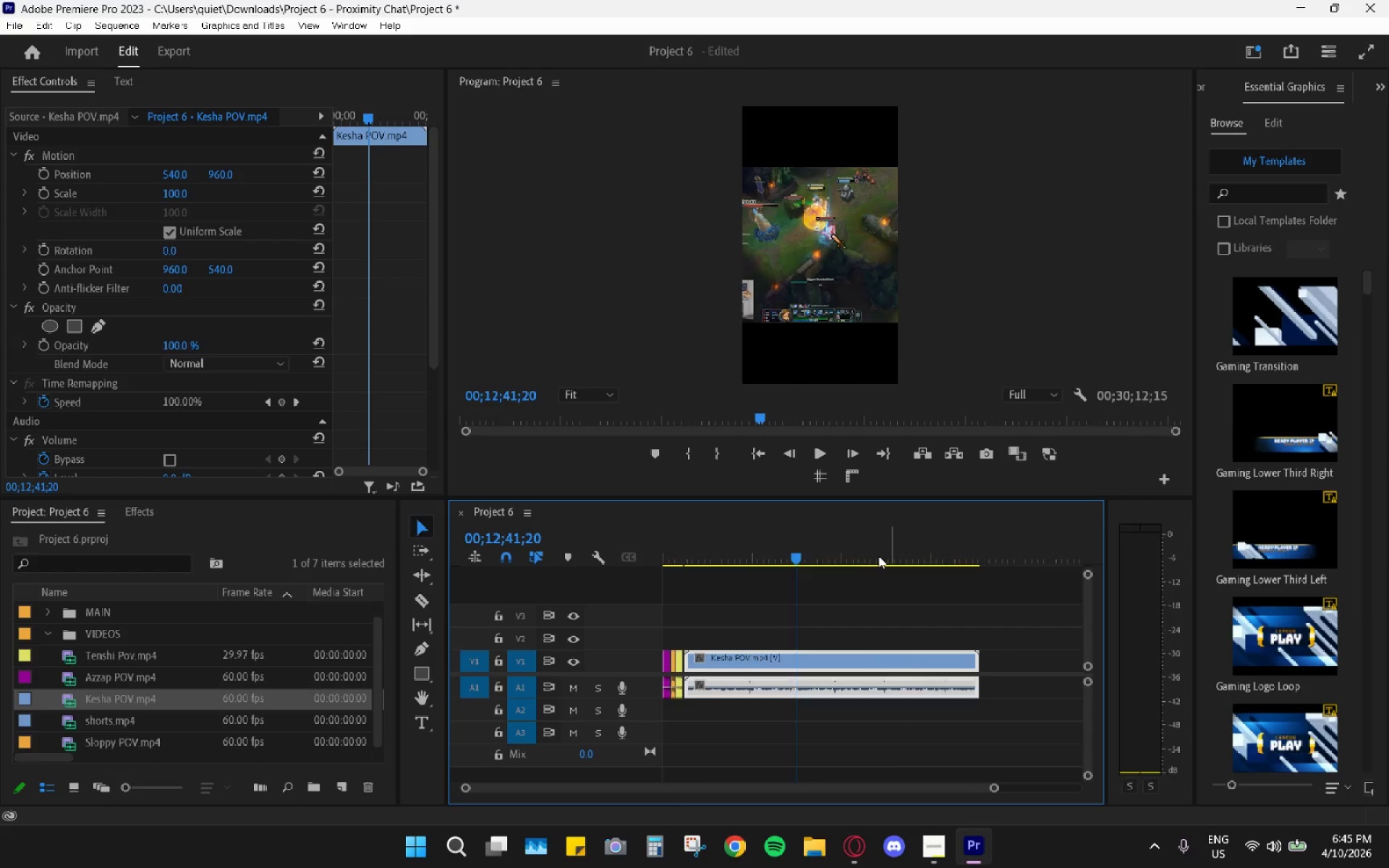 
key(Space)
 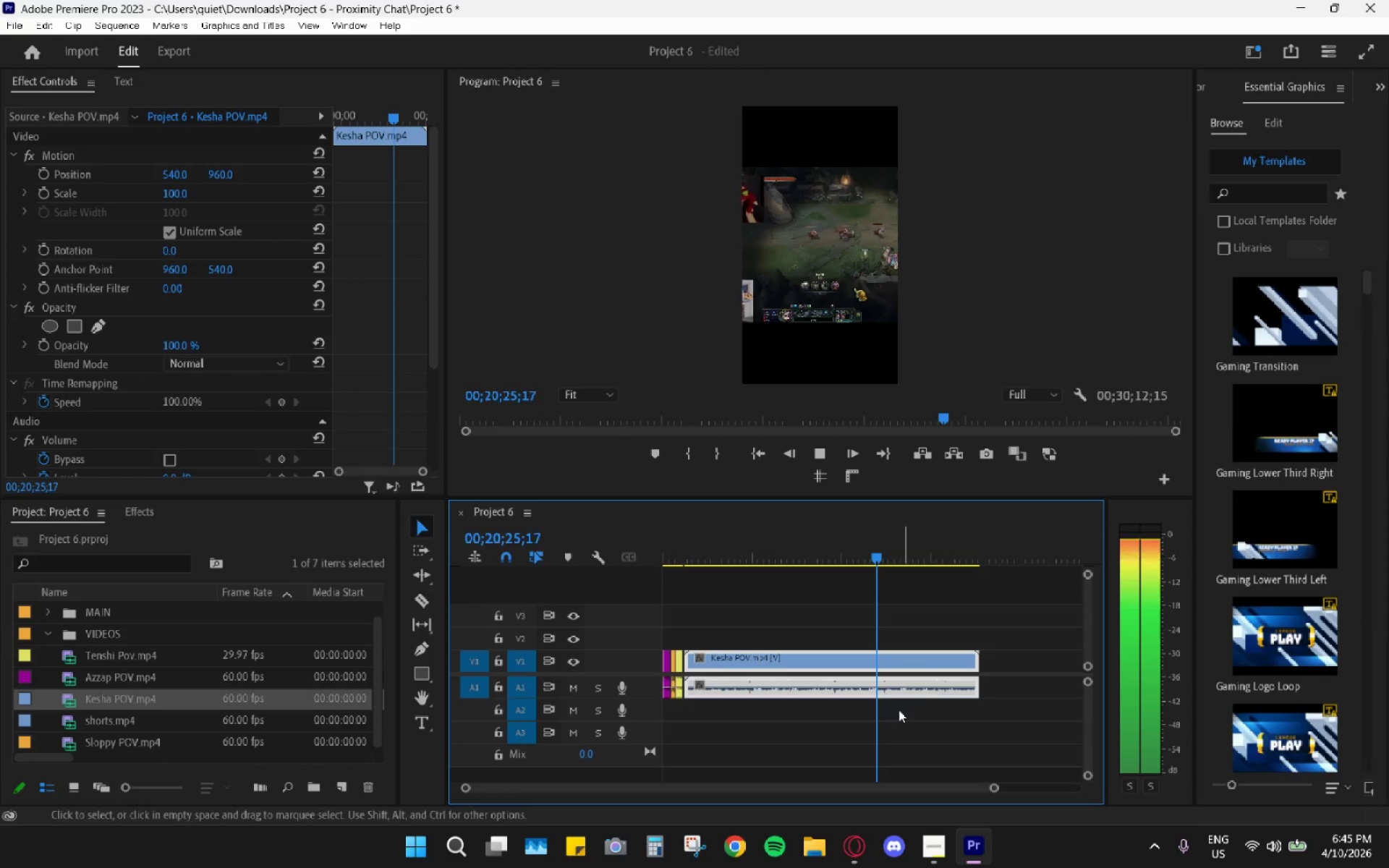 
wait(5.12)
 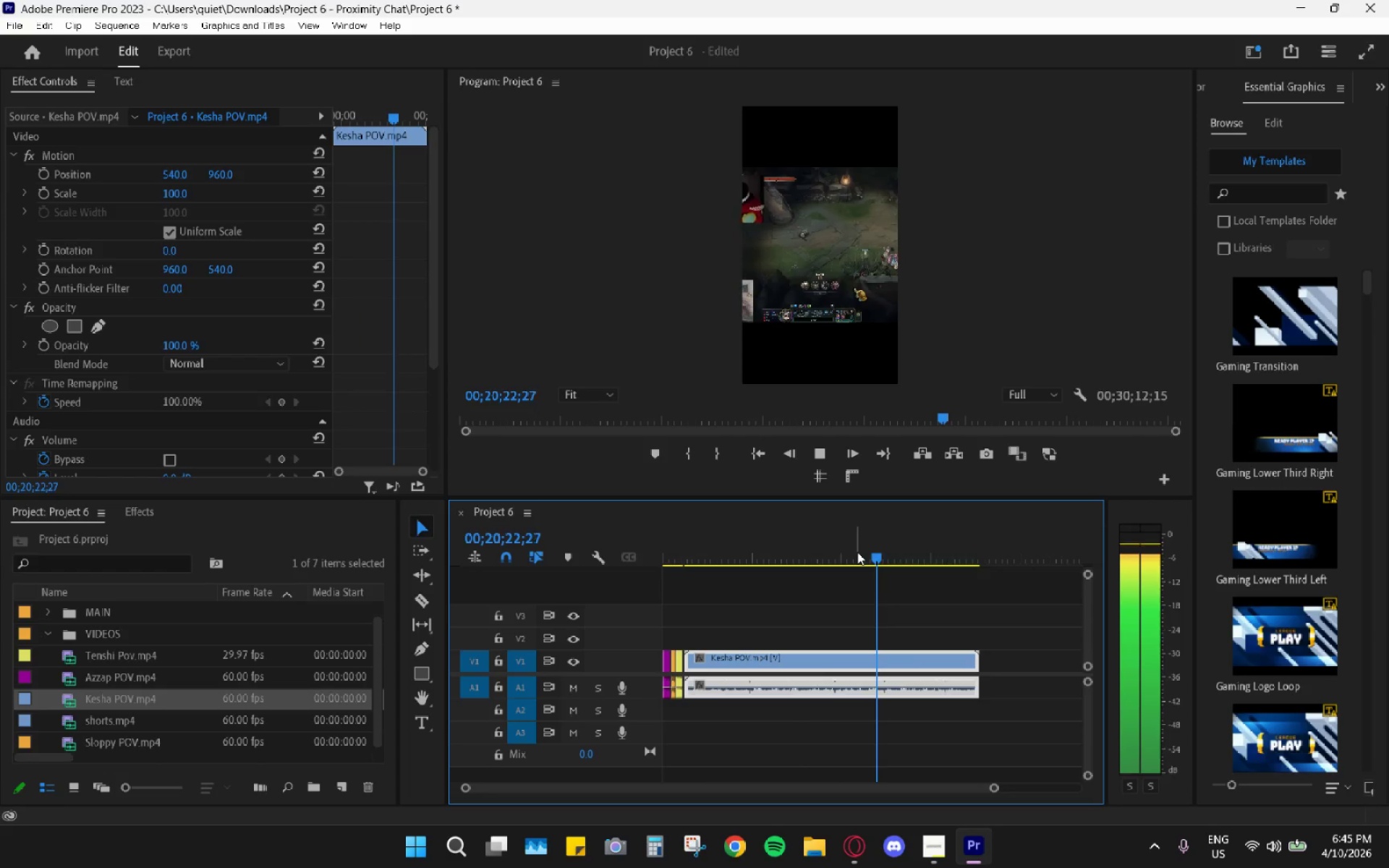 
key(Alt+AltLeft)
 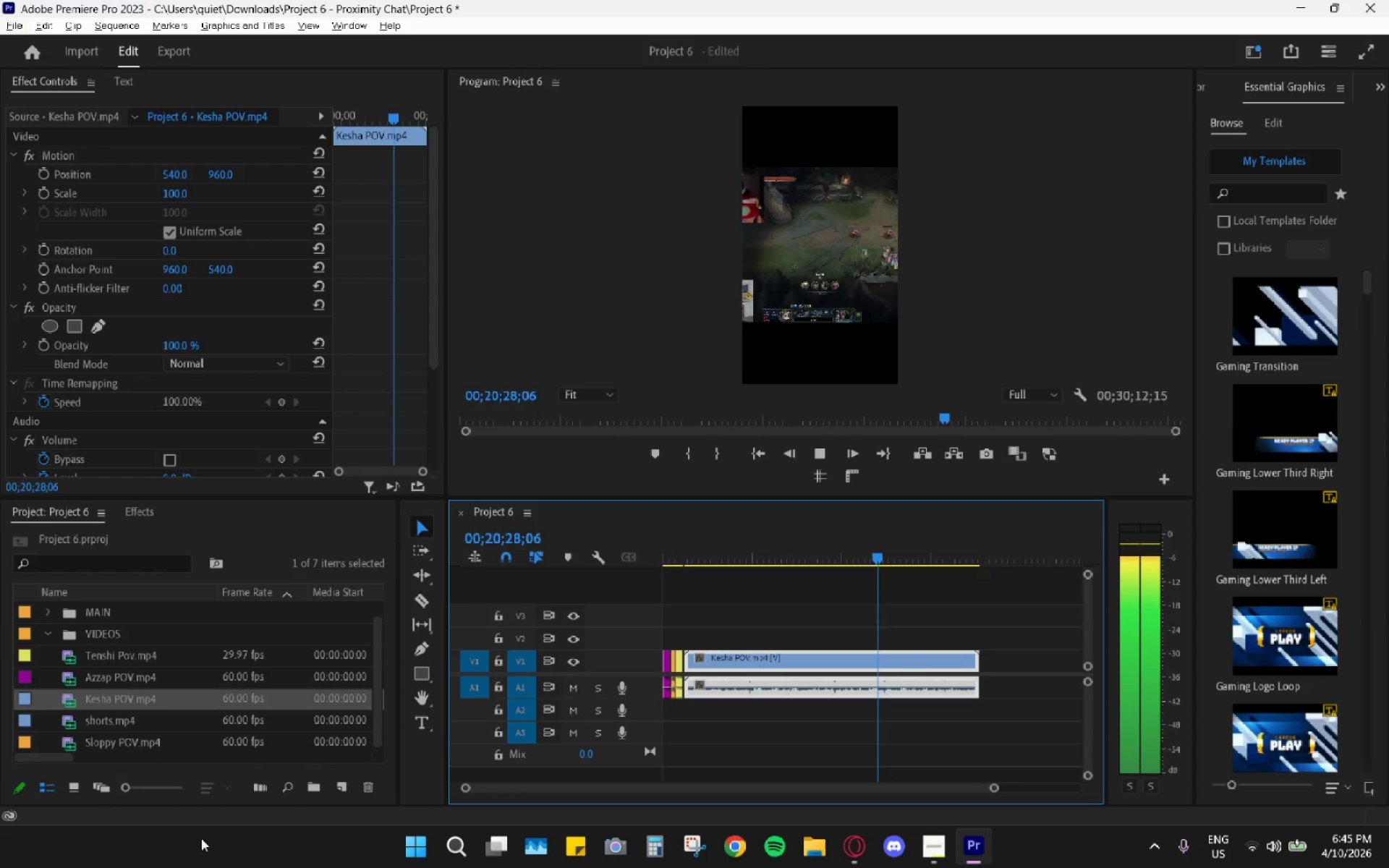 
hold_key(key=AltLeft, duration=1.52)
scroll: coordinate [213, 867], scroll_direction: up, amount: 2.0
 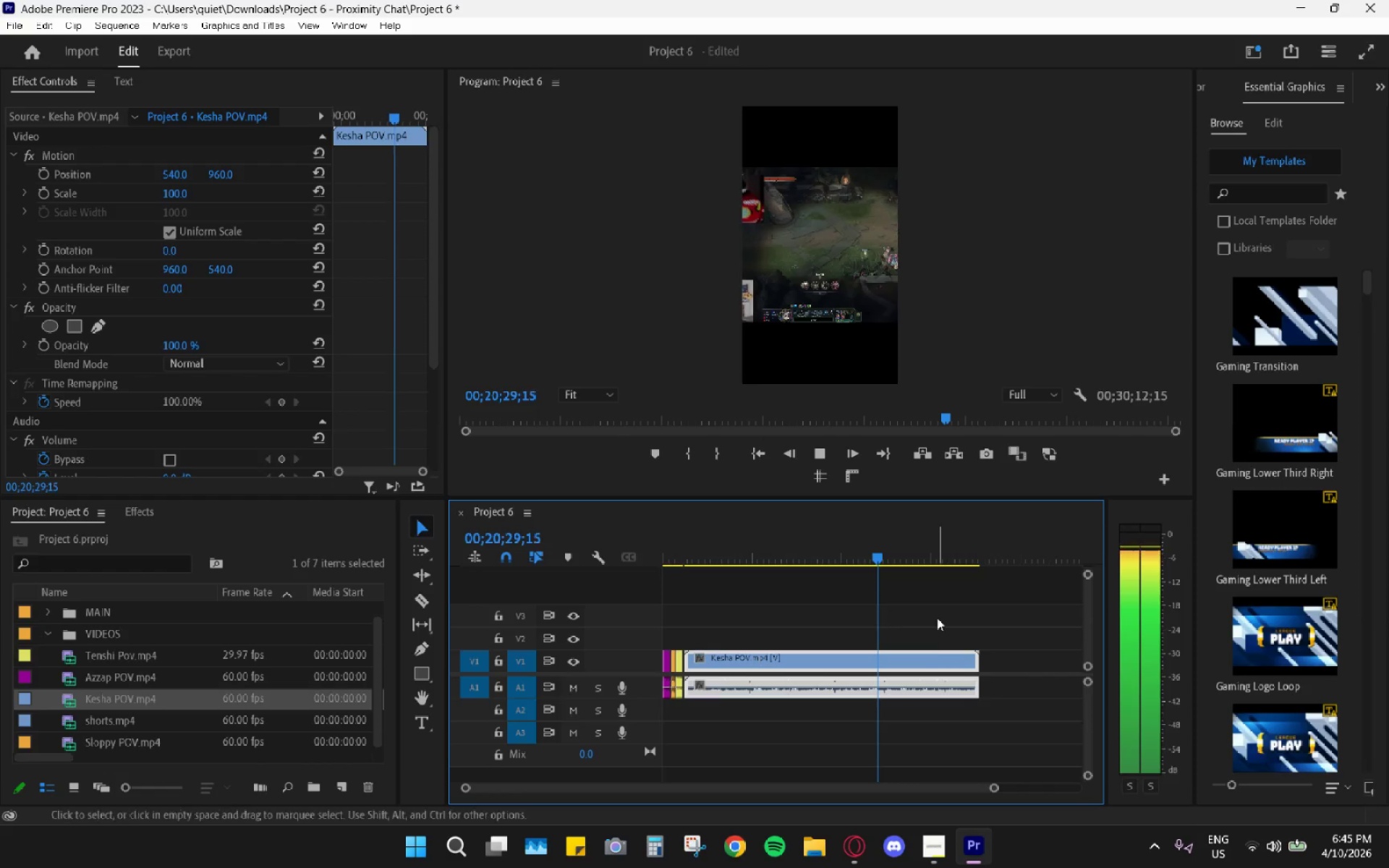 
hold_key(key=AltLeft, duration=1.23)
 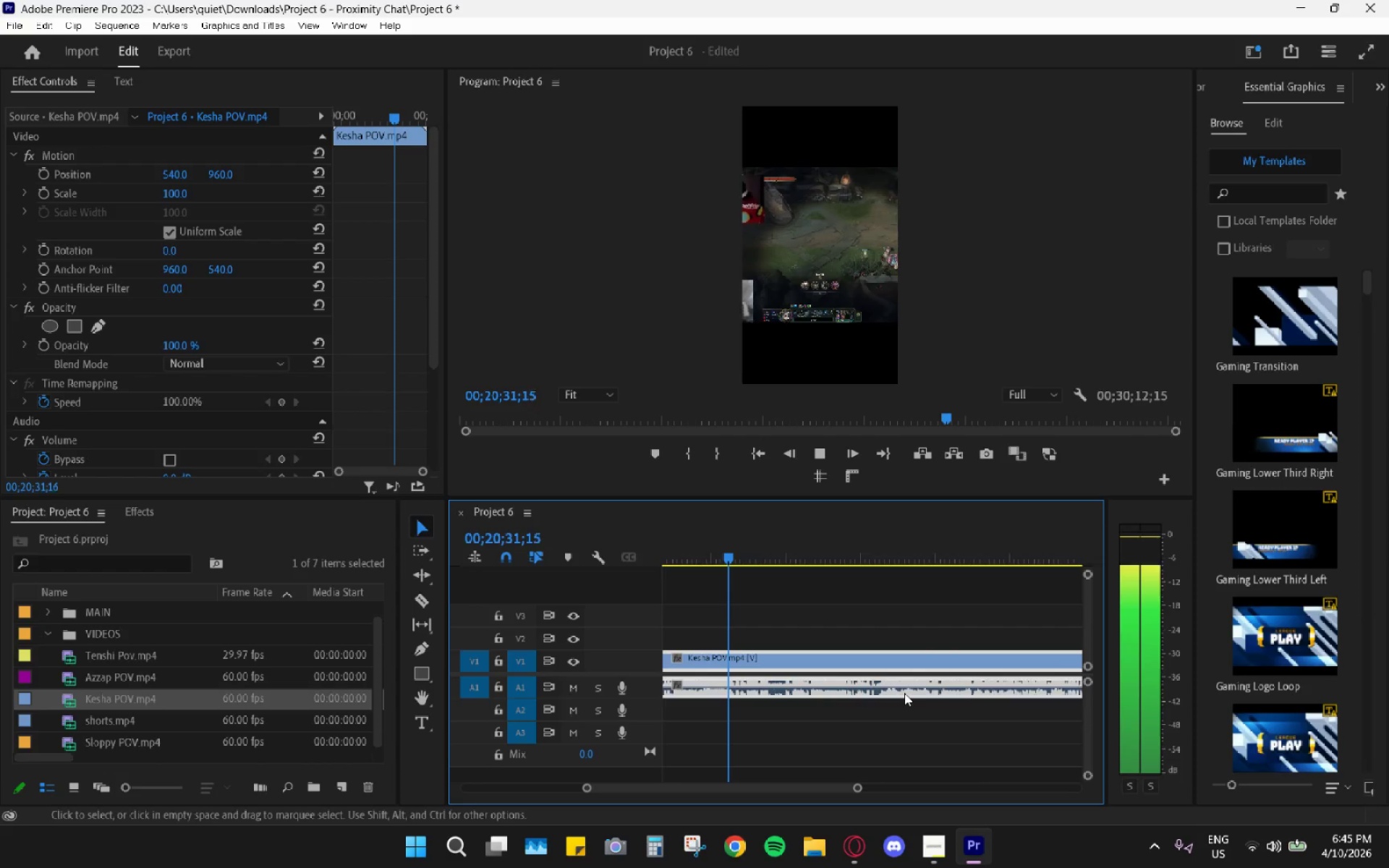 
key(Space)
 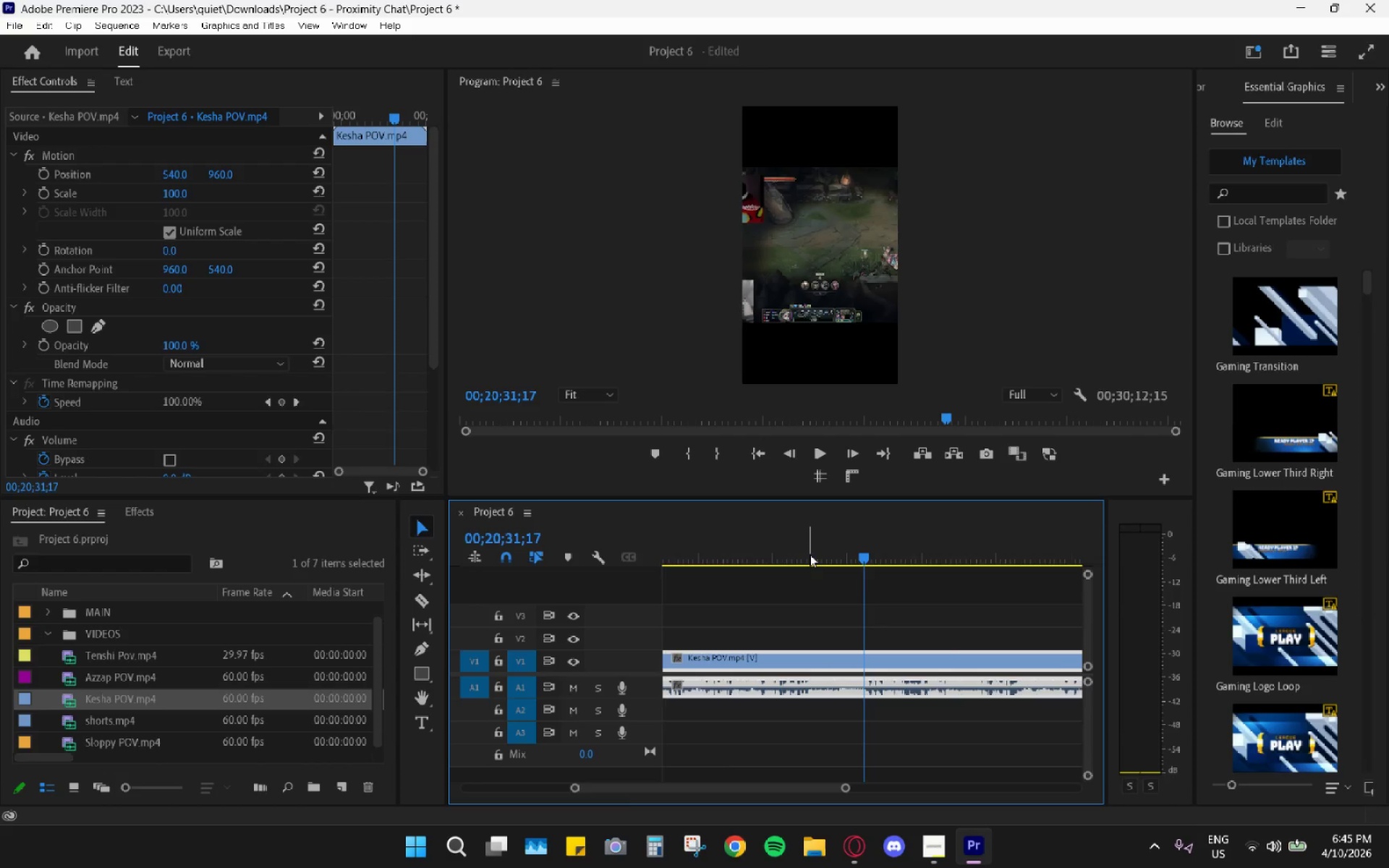 
scroll: coordinate [904, 693], scroll_direction: up, amount: 18.0
 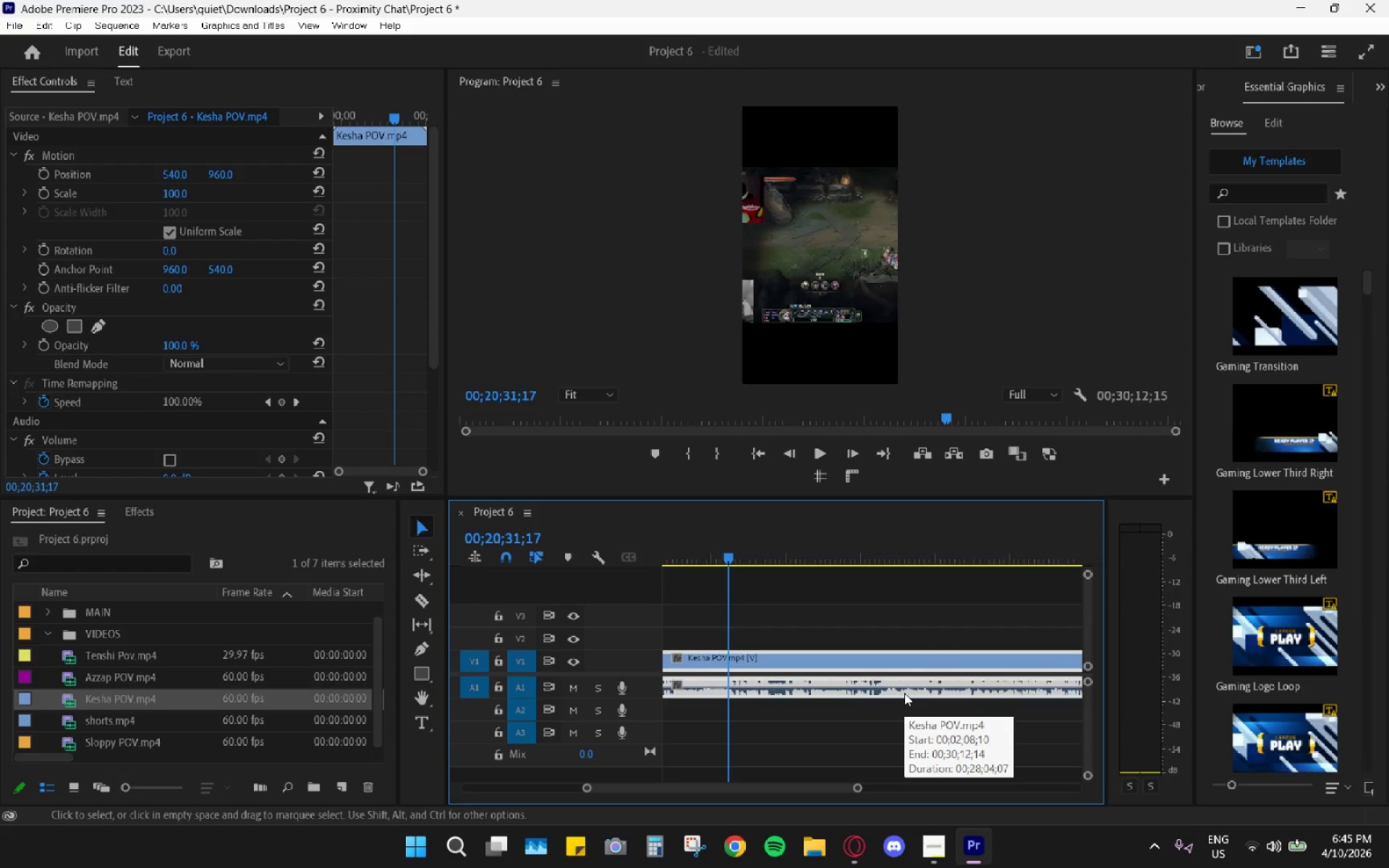 
left_click_drag(start_coordinate=[809, 554], to_coordinate=[789, 557])
 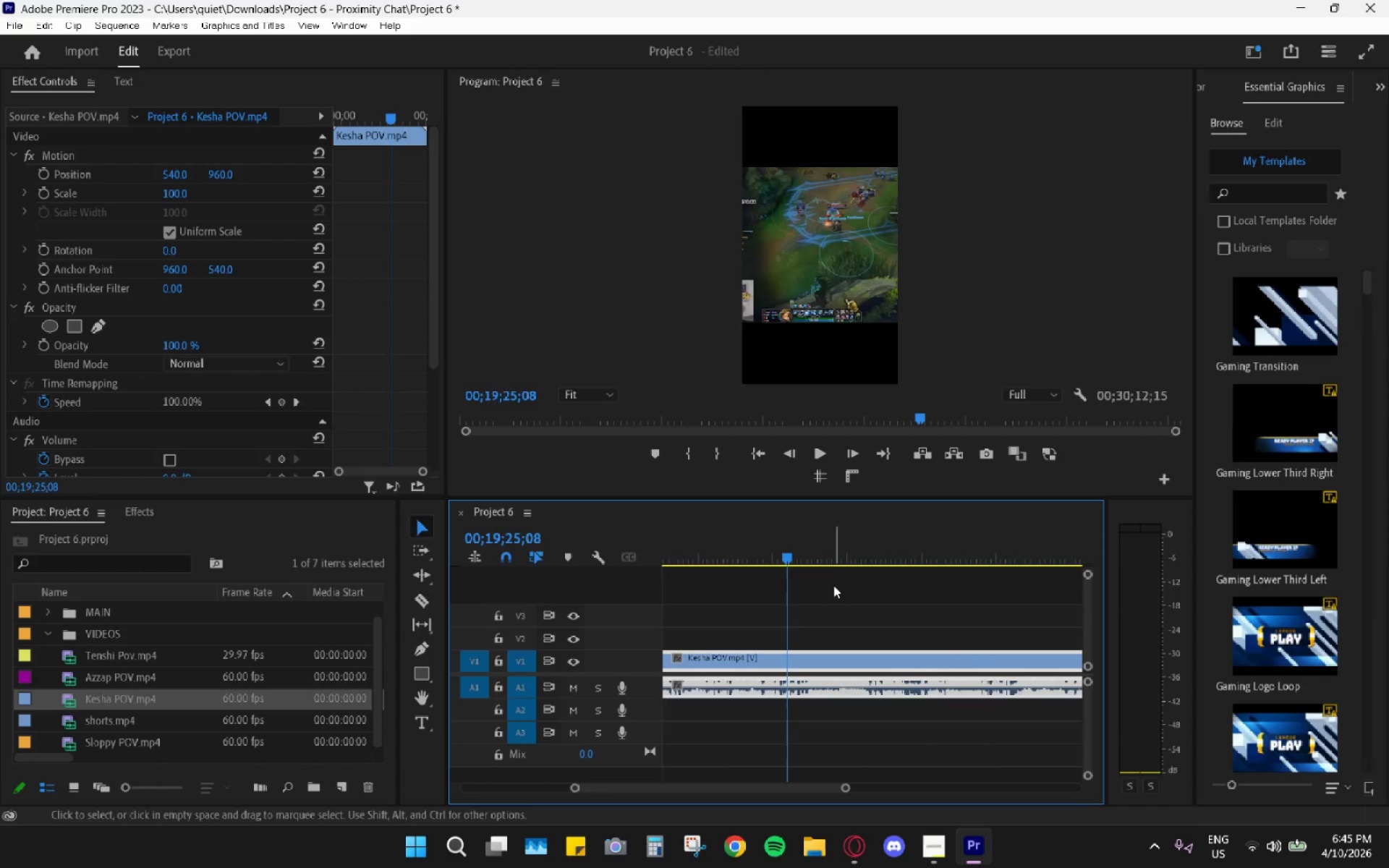 
left_click([823, 549])
 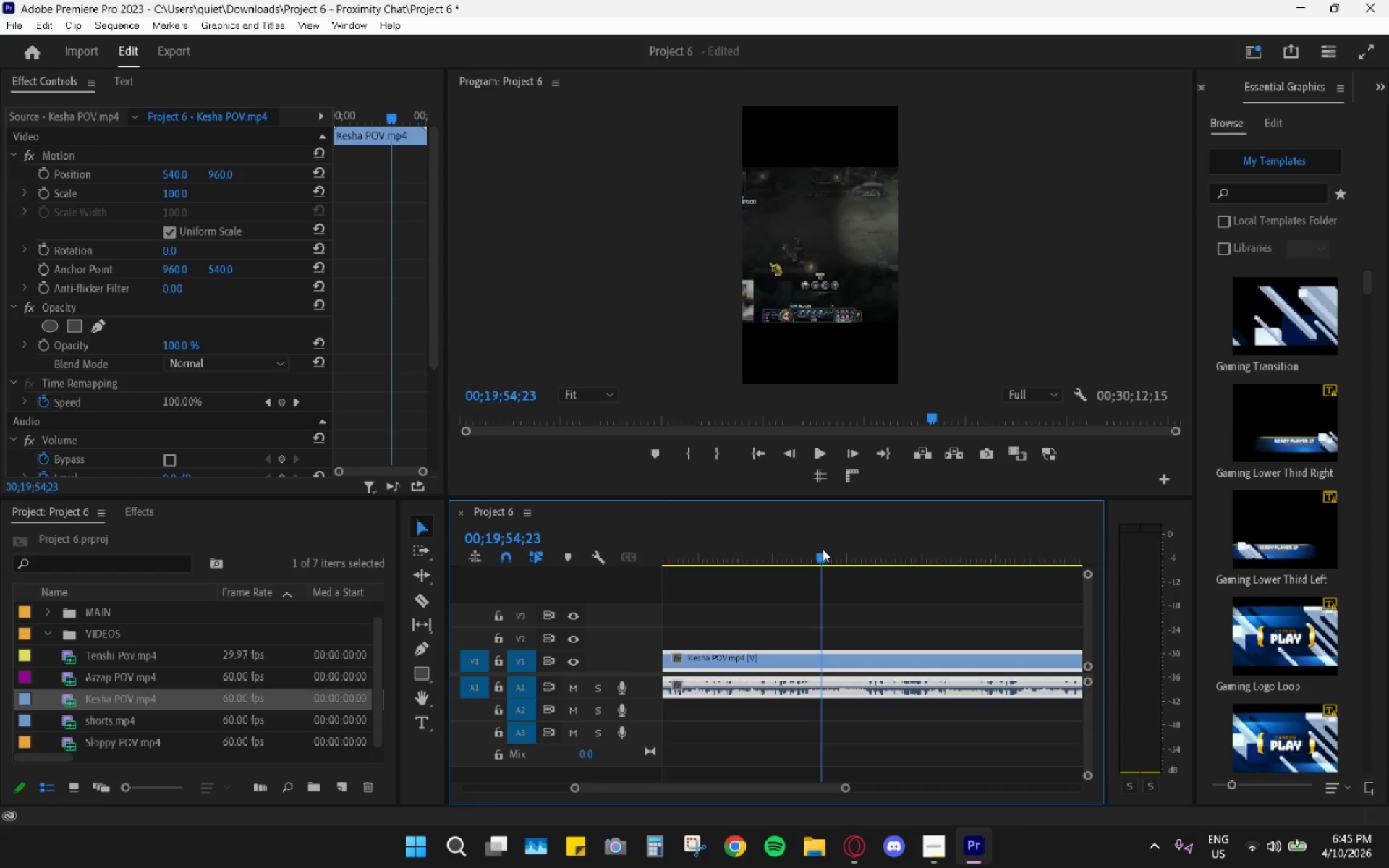 
key(Space)
 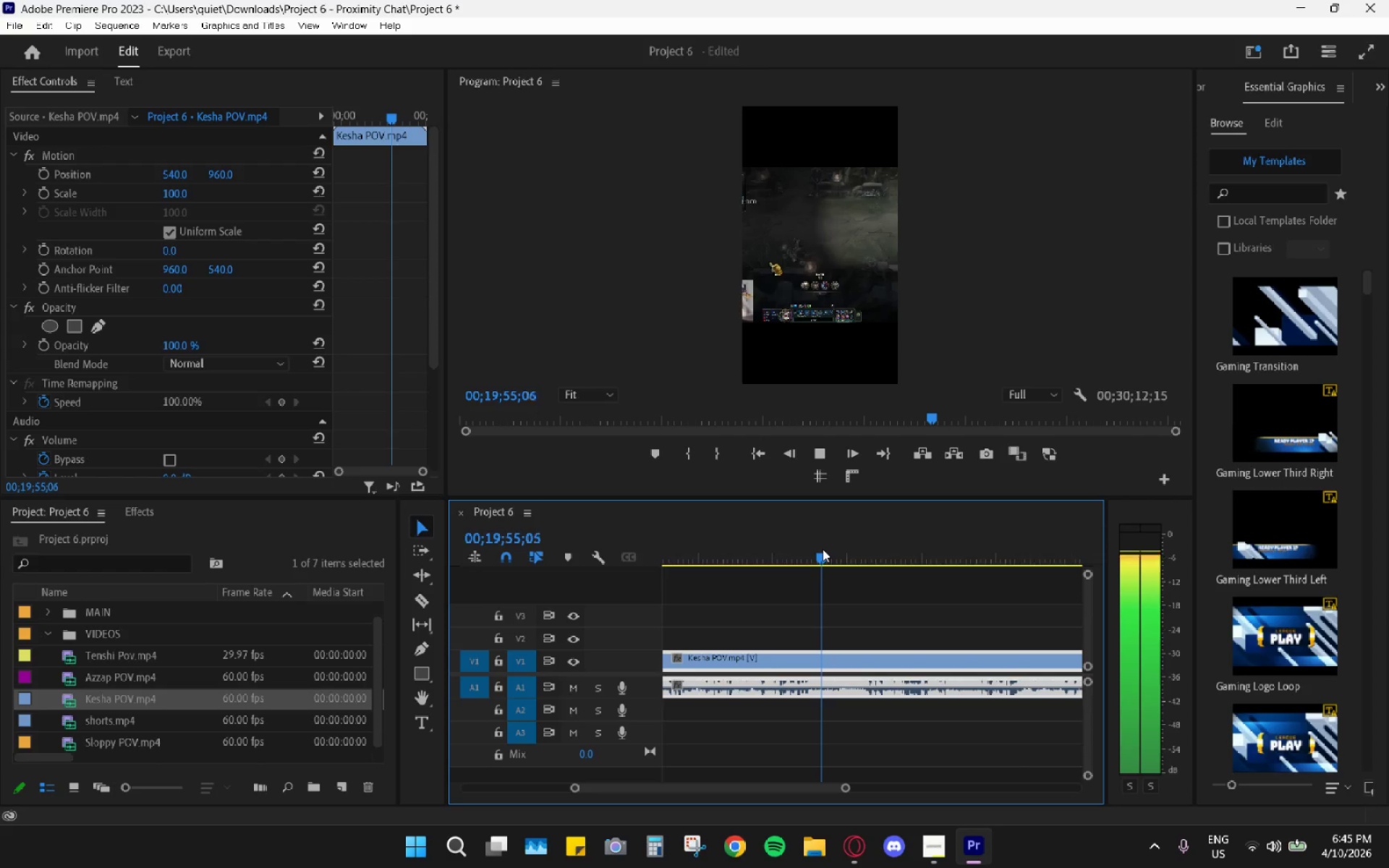 
left_click_drag(start_coordinate=[823, 549], to_coordinate=[804, 544])
 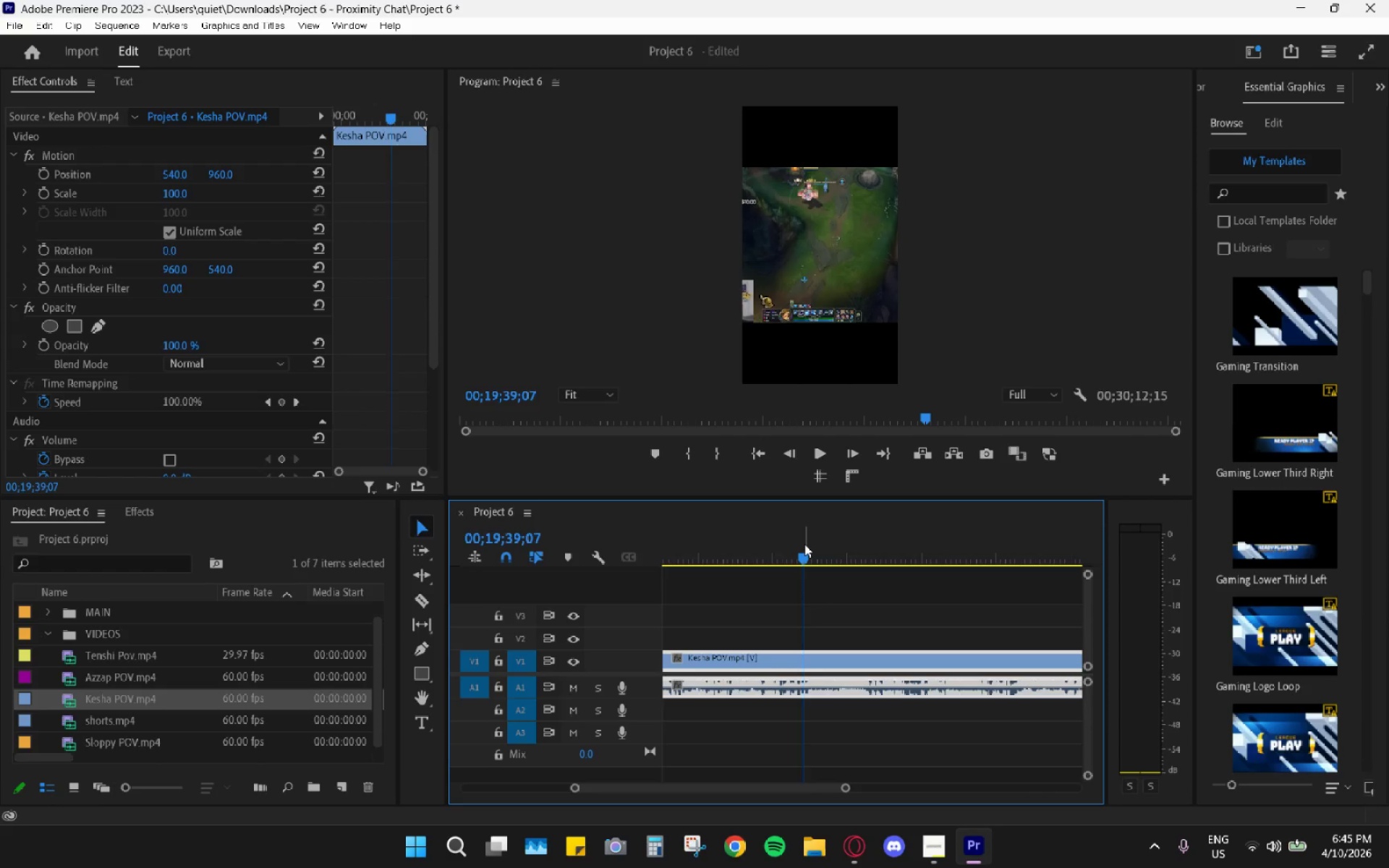 
key(Space)
 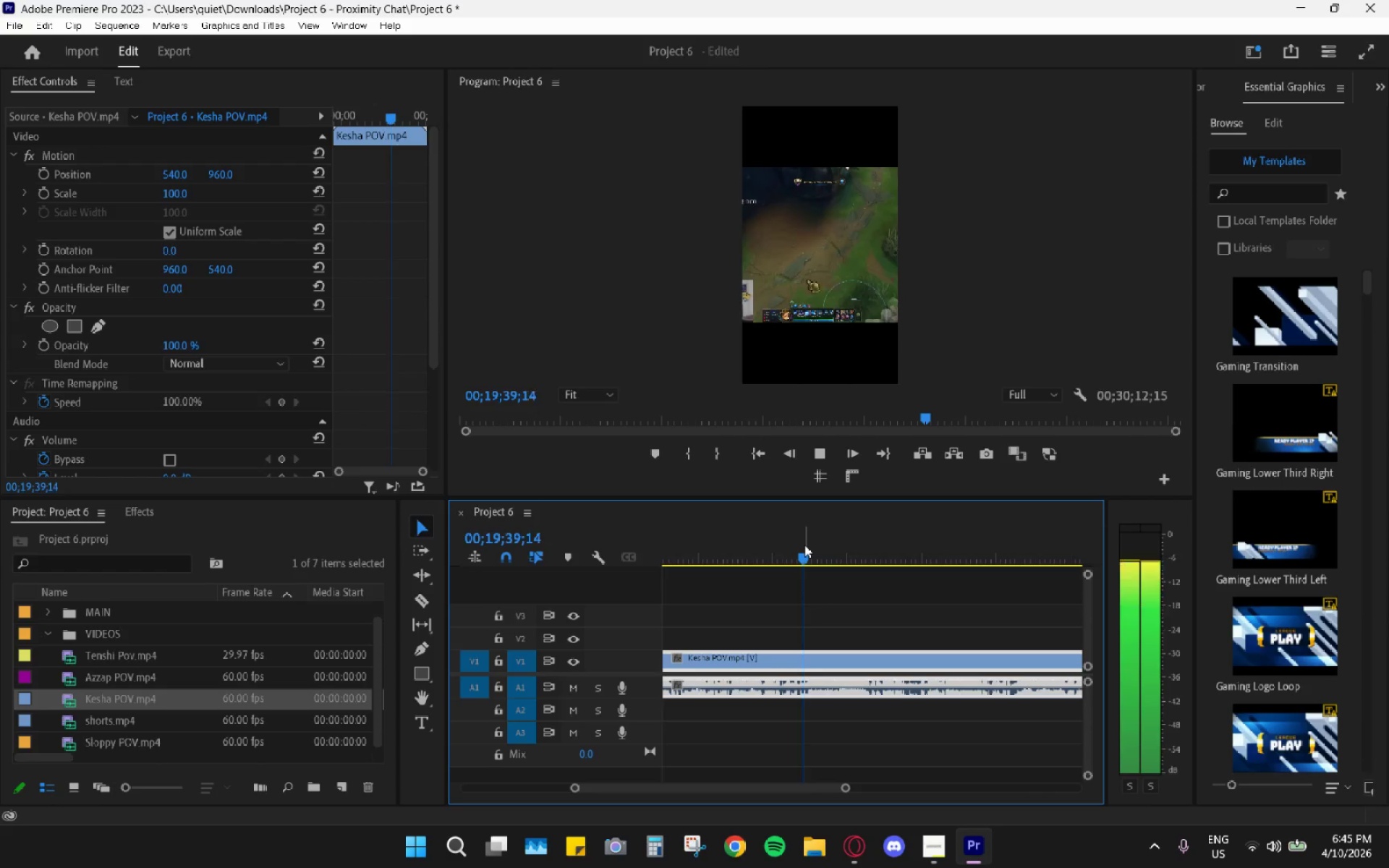 
left_click_drag(start_coordinate=[805, 547], to_coordinate=[810, 551])
 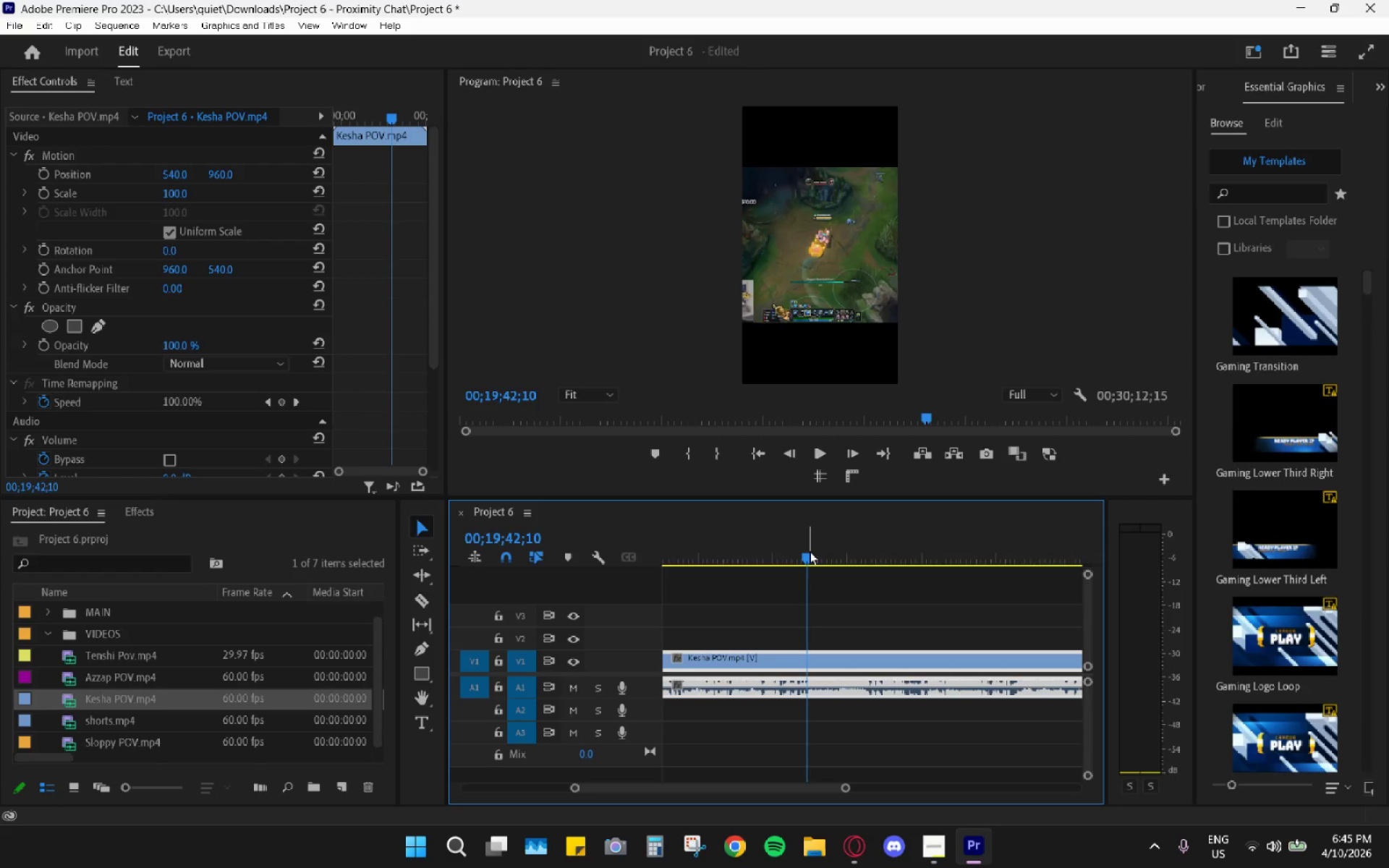 
key(Space)
 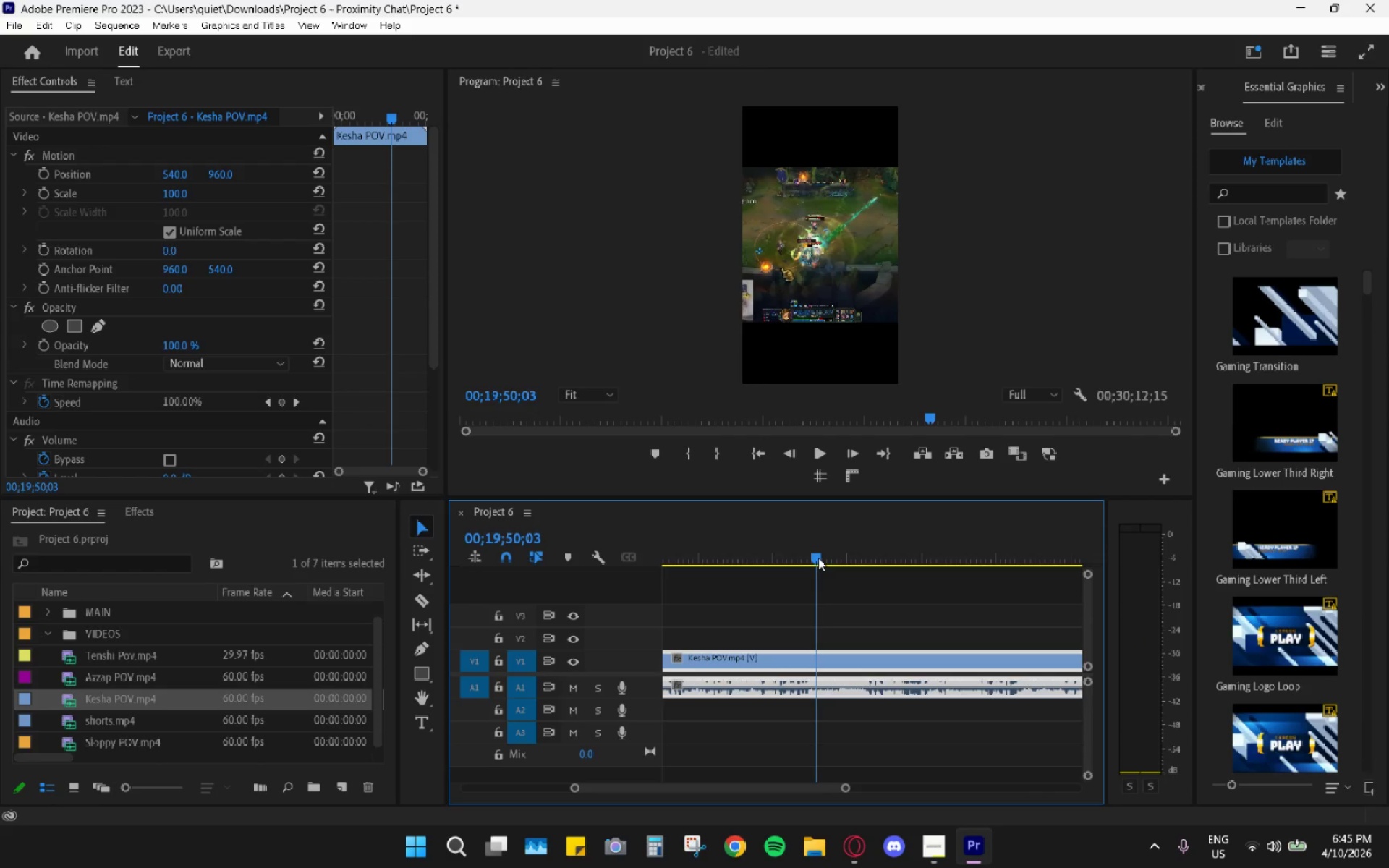 
key(Space)
 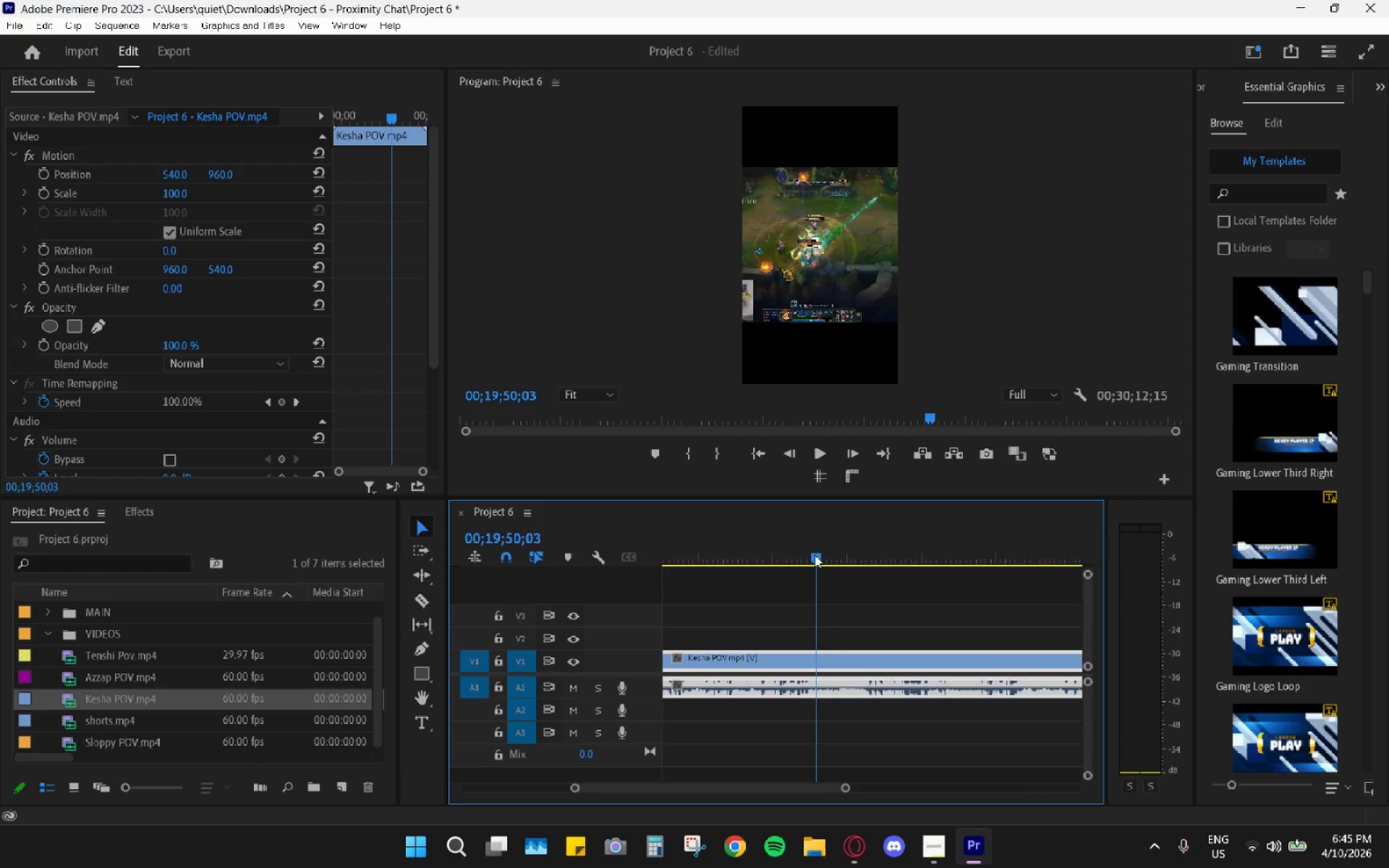 
left_click_drag(start_coordinate=[815, 555], to_coordinate=[808, 551])
 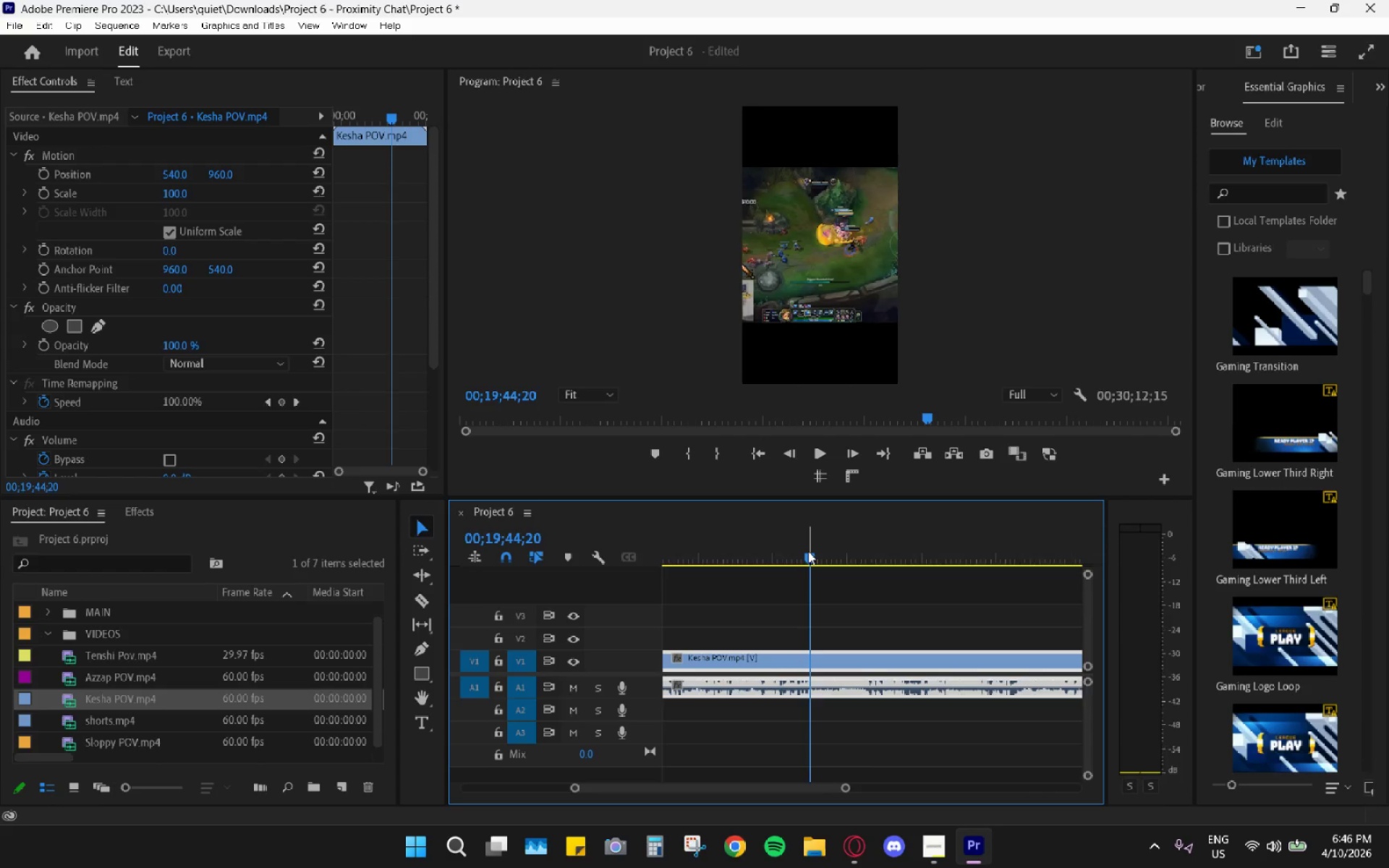 
key(Space)
 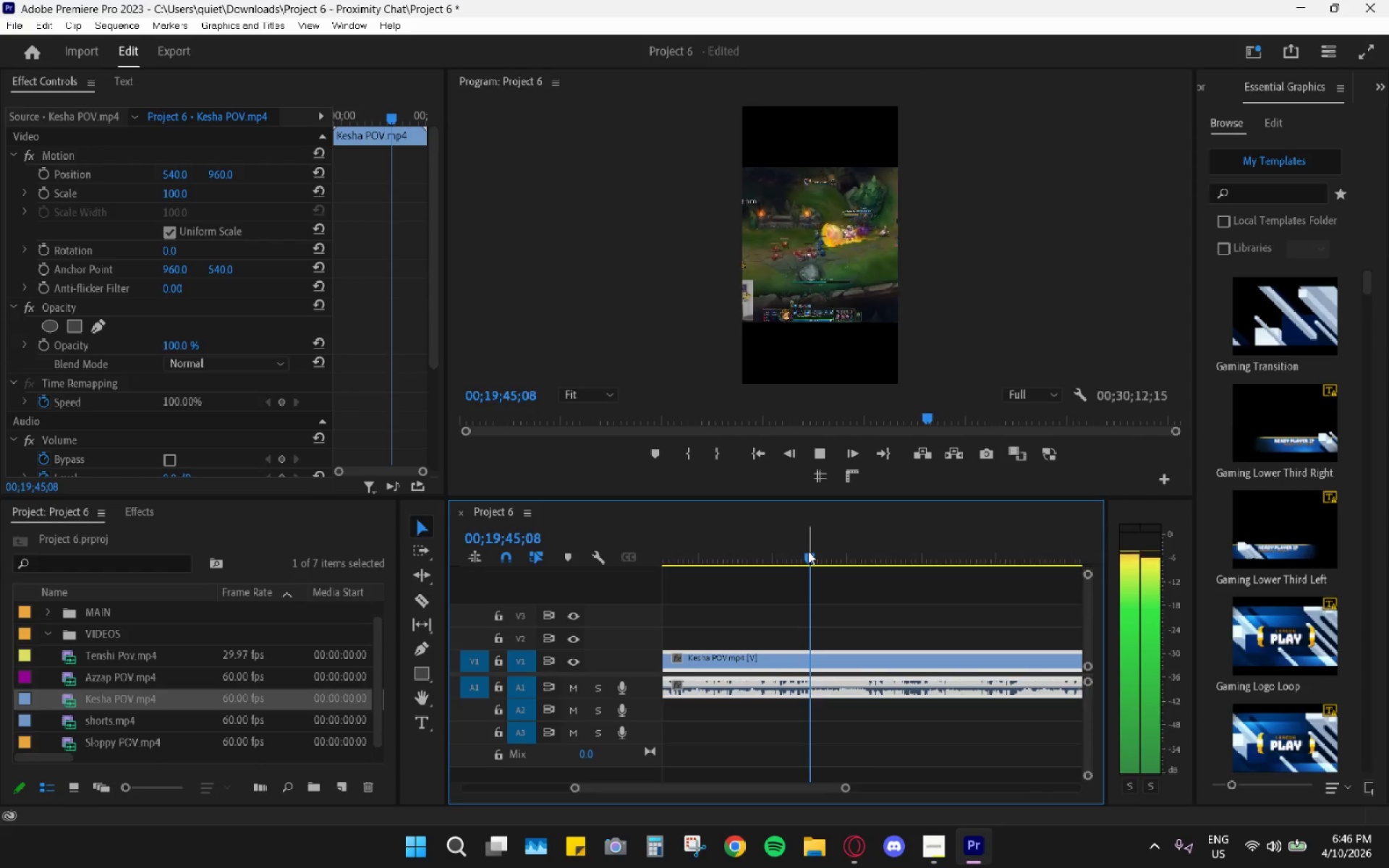 
key(Space)
 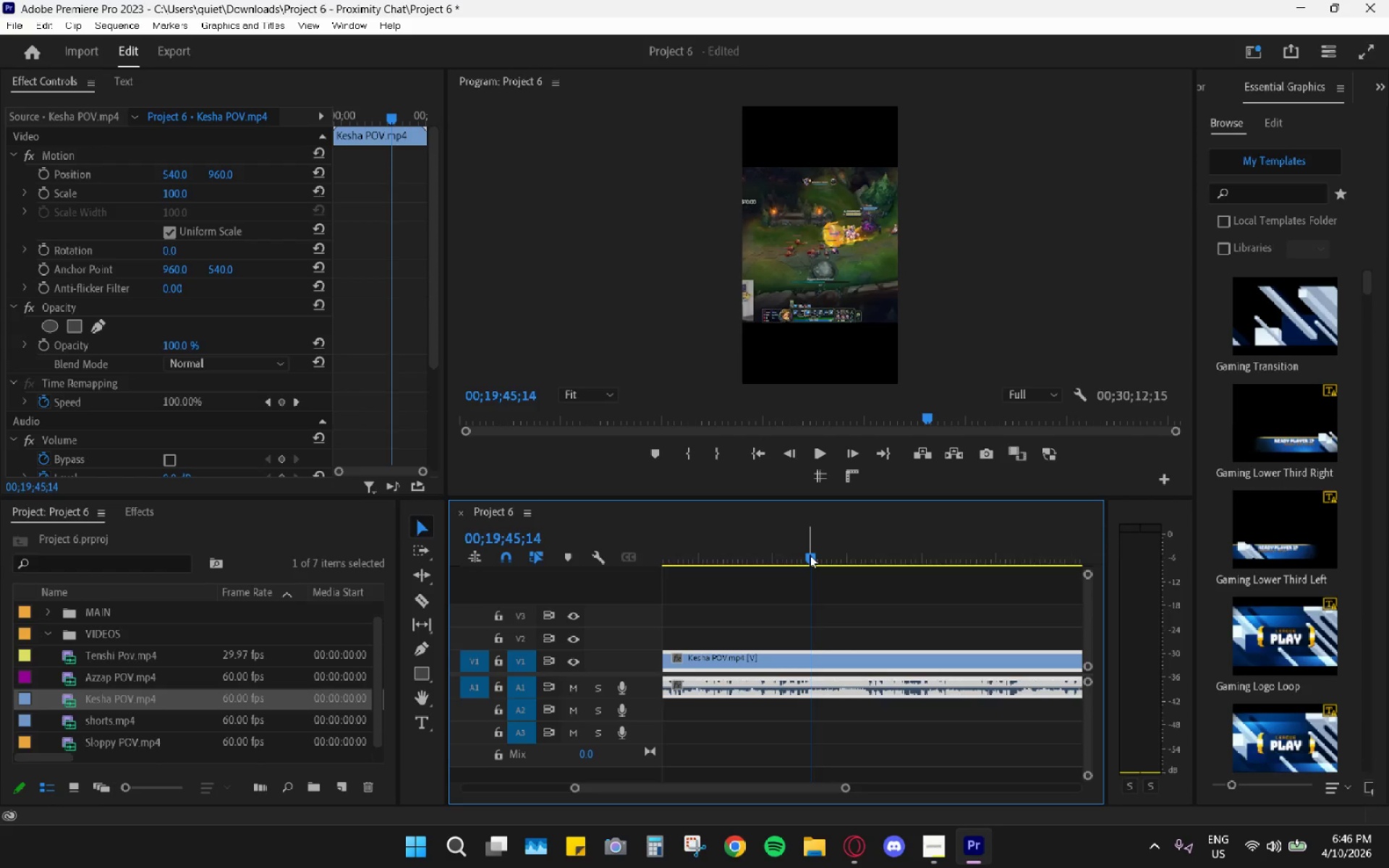 
key(C)
 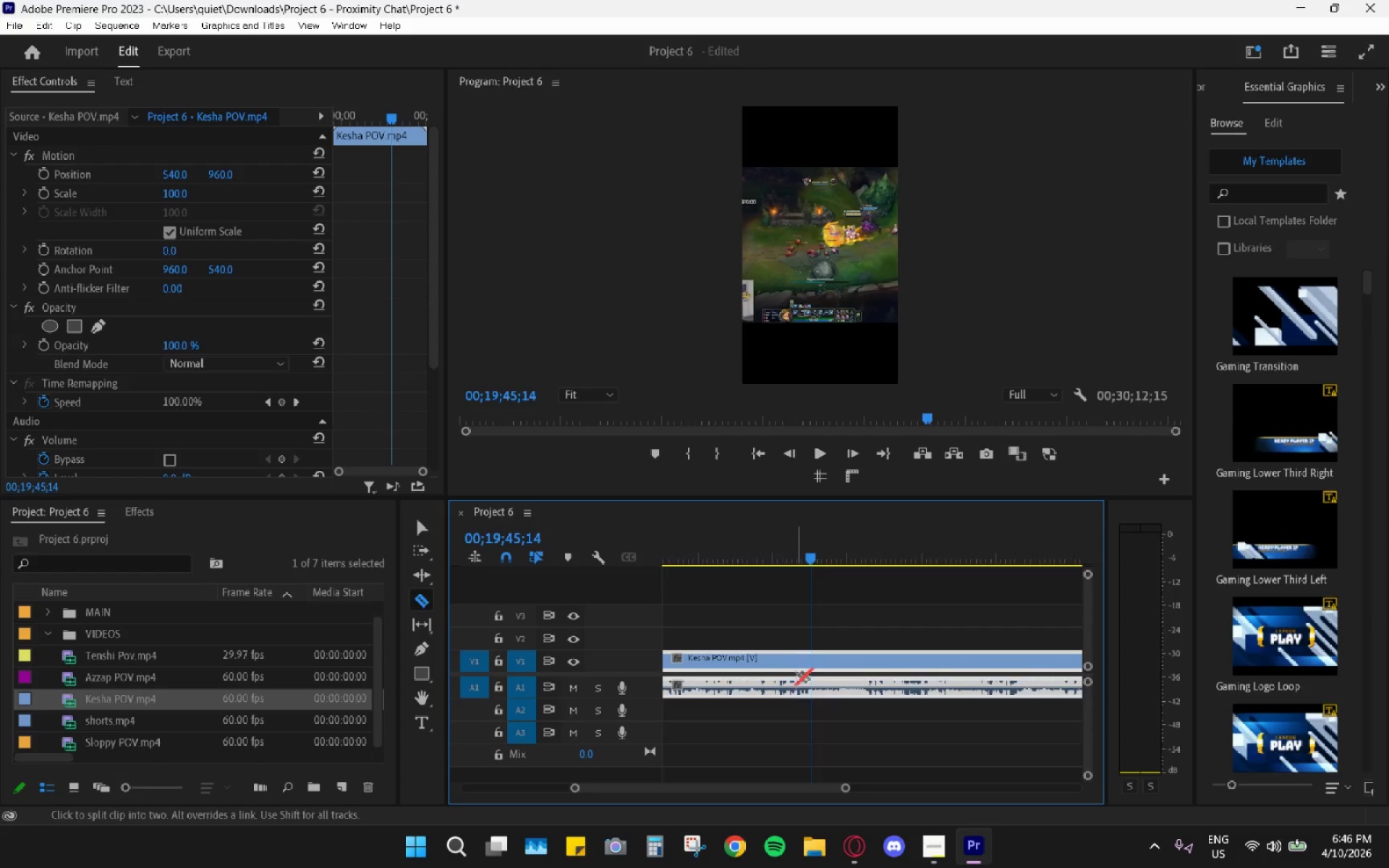 
left_click([813, 659])
 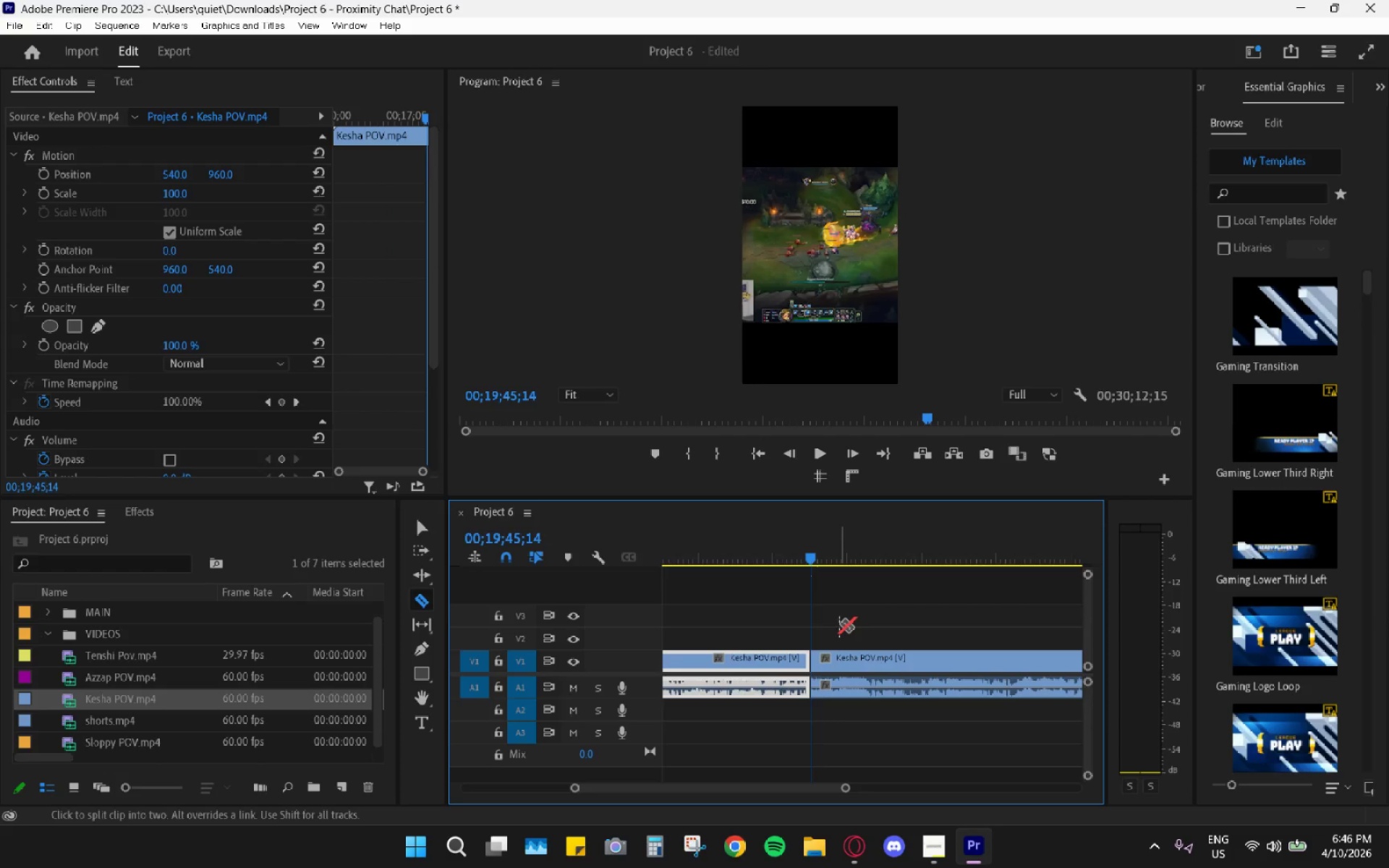 
key(H)
 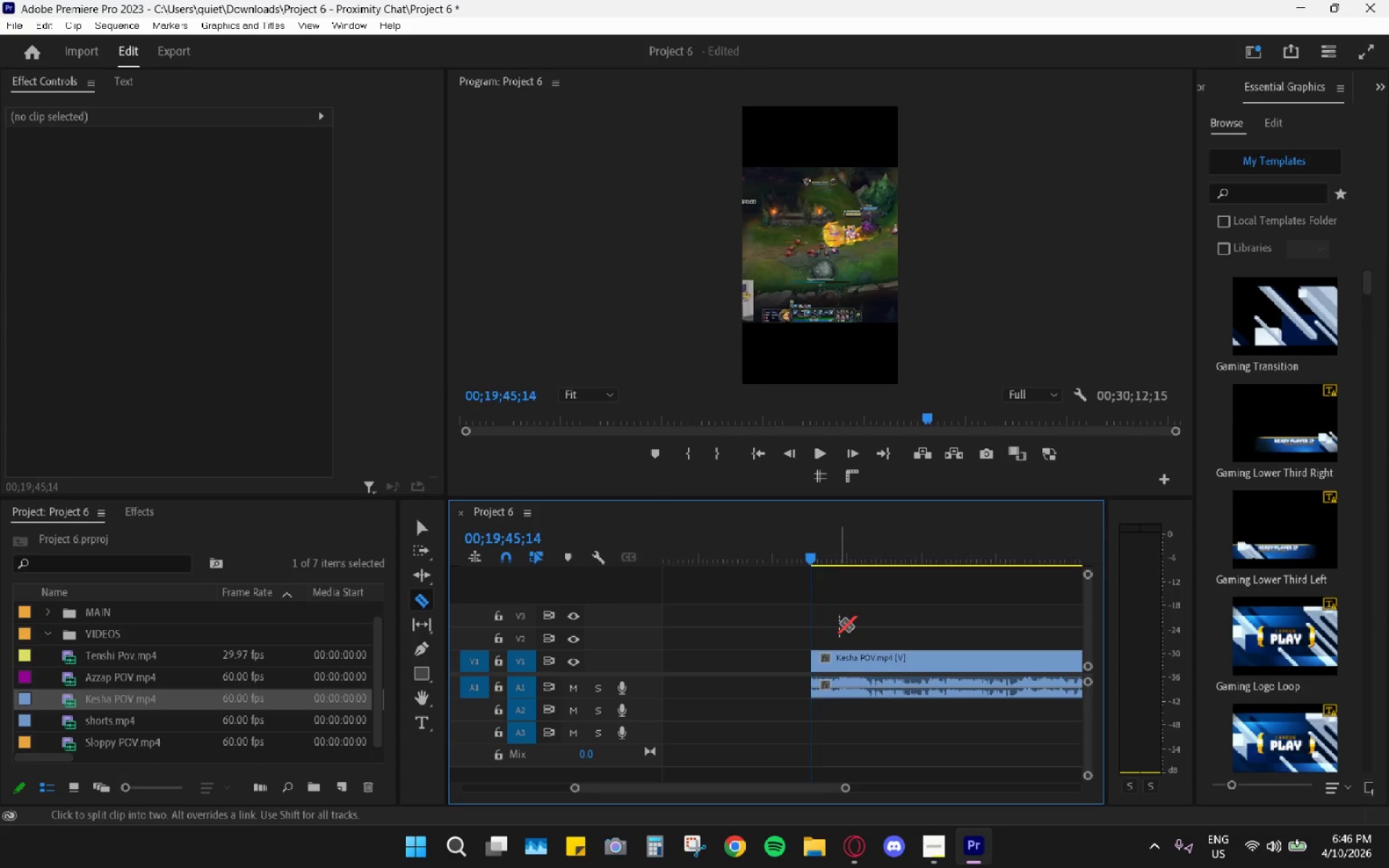 
key(Space)
 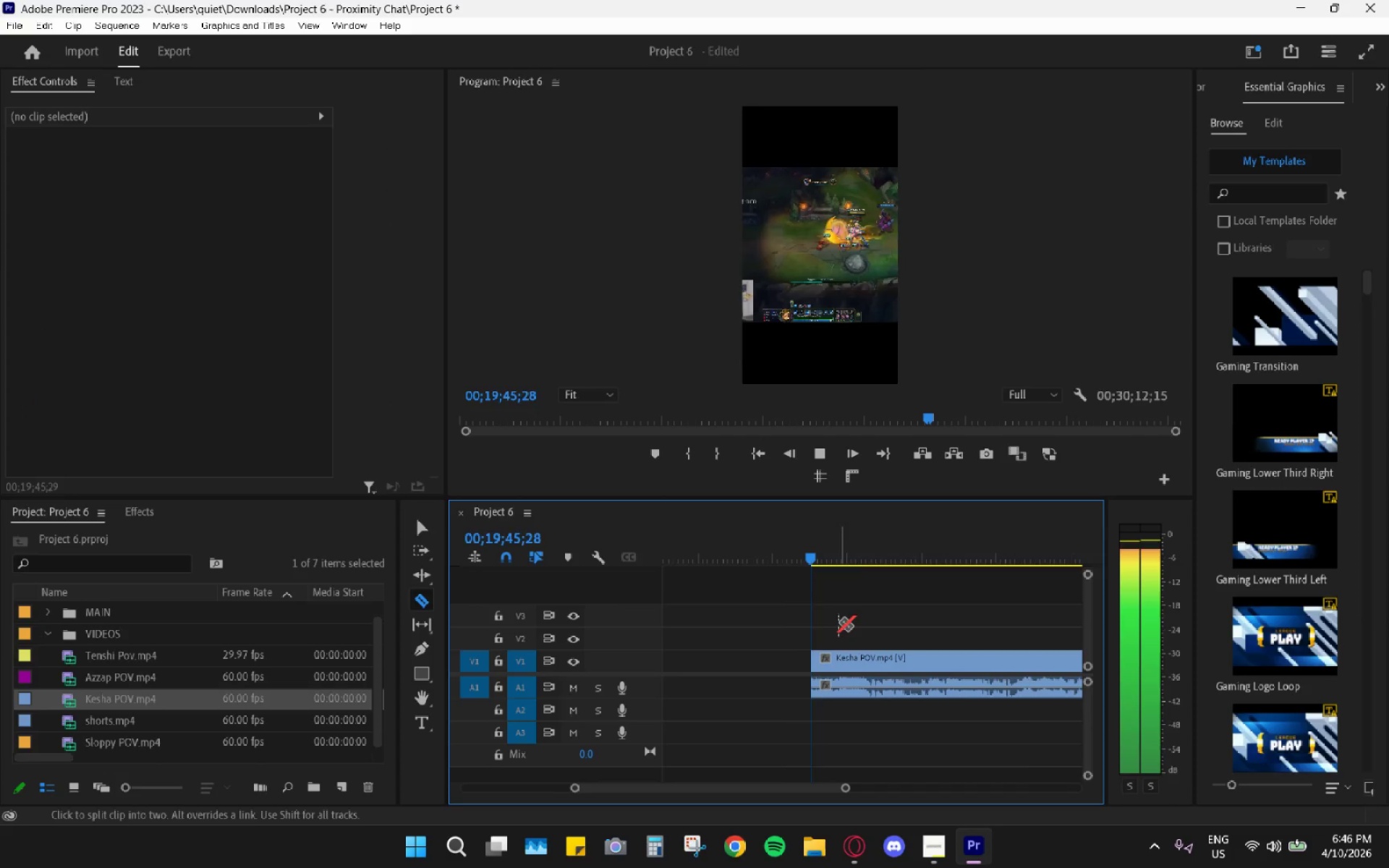 
hold_key(key=AltLeft, duration=0.61)
scroll: coordinate [836, 624], scroll_direction: down, amount: 7.0
 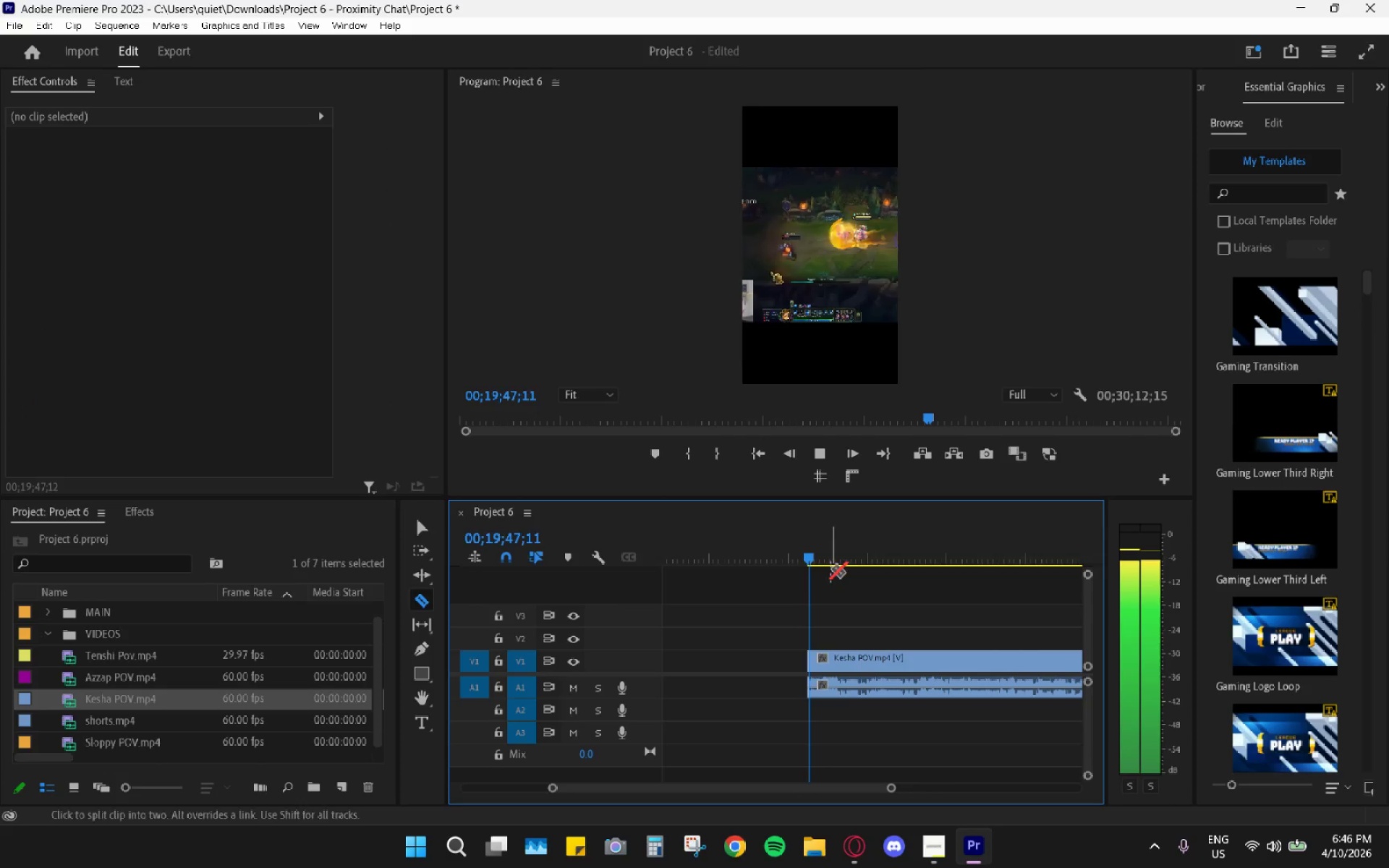 
left_click_drag(start_coordinate=[838, 554], to_coordinate=[841, 557])
 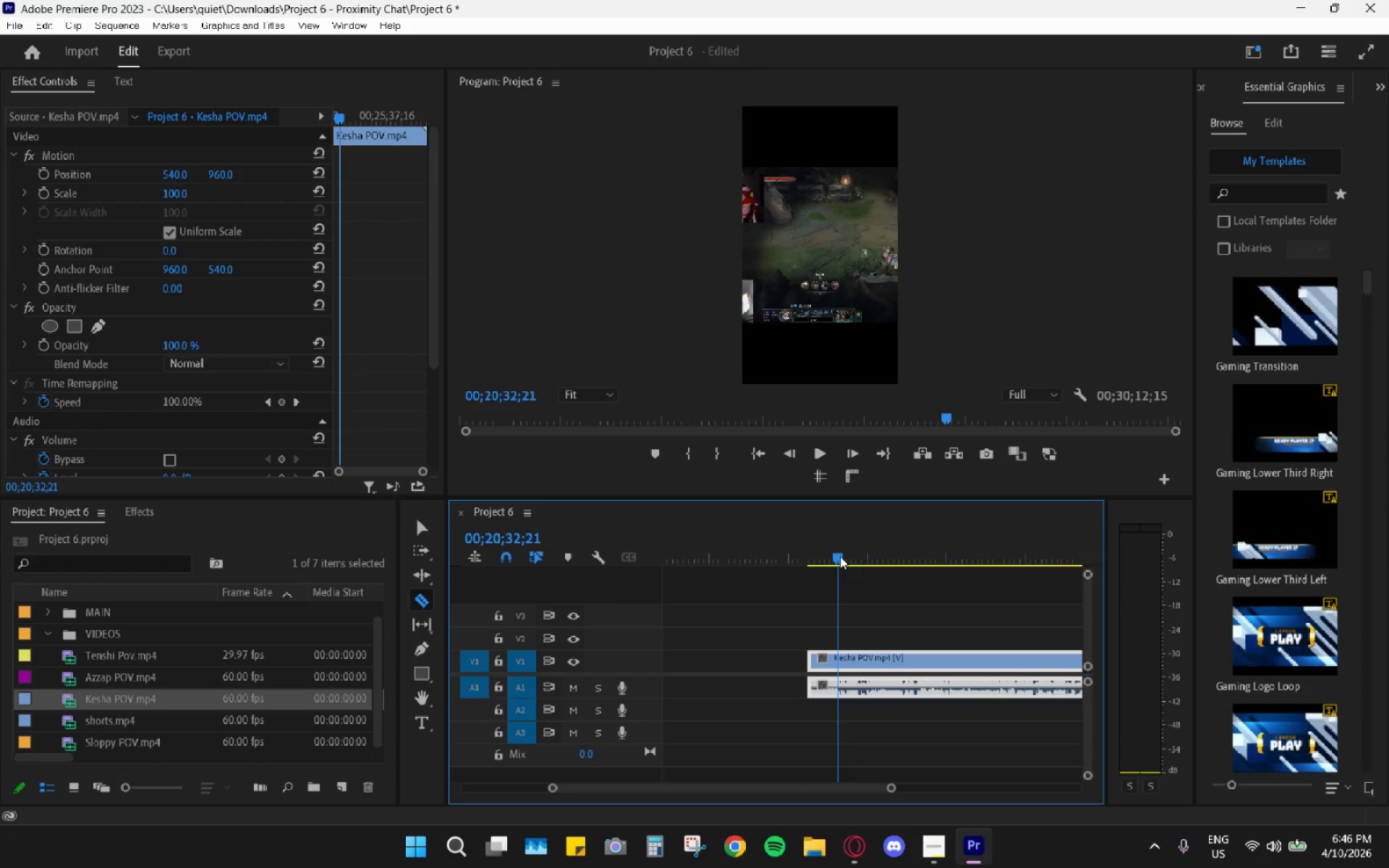 
key(Space)
 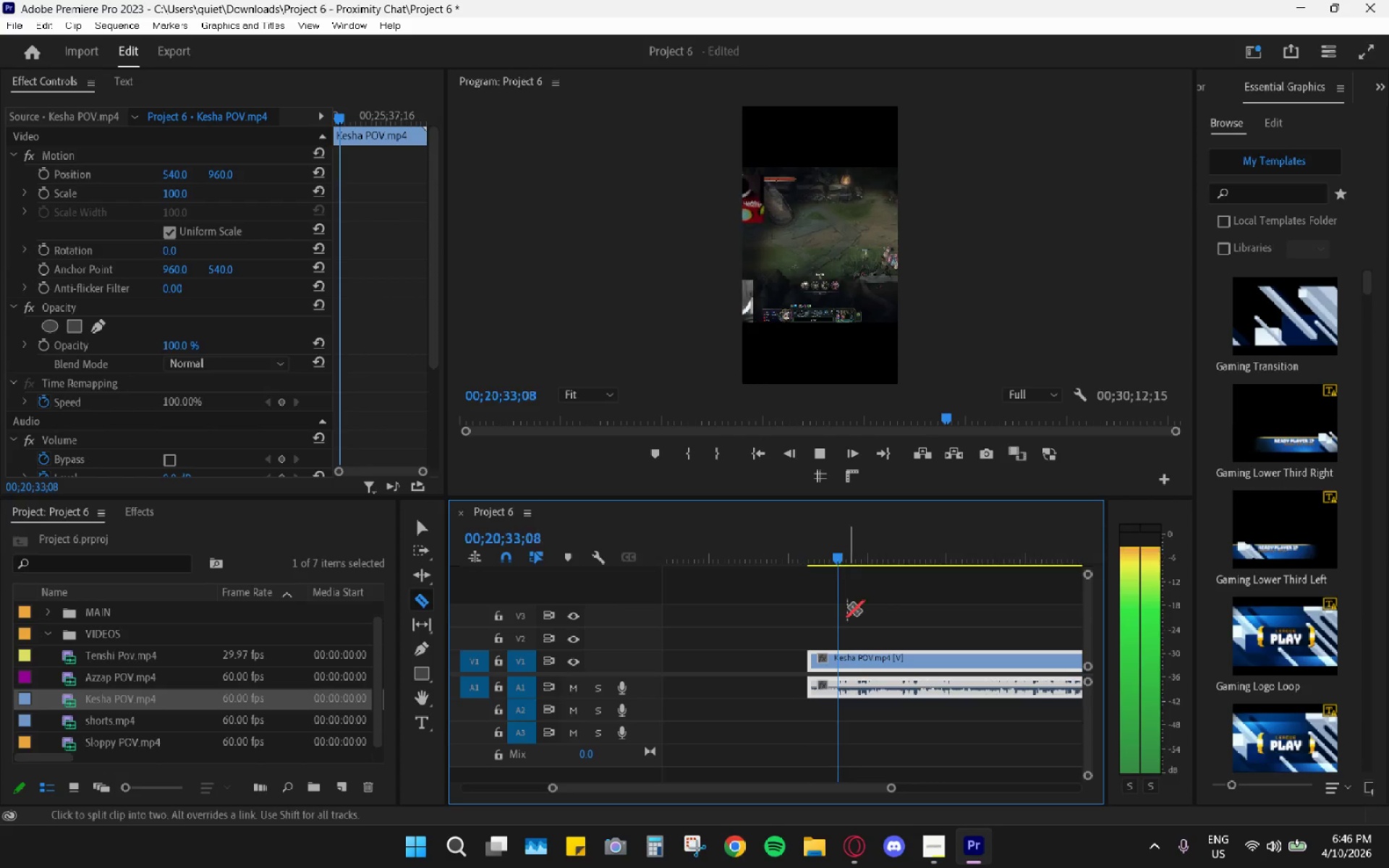 
hold_key(key=AltLeft, duration=1.53)
scroll: coordinate [828, 678], scroll_direction: up, amount: 15.0
 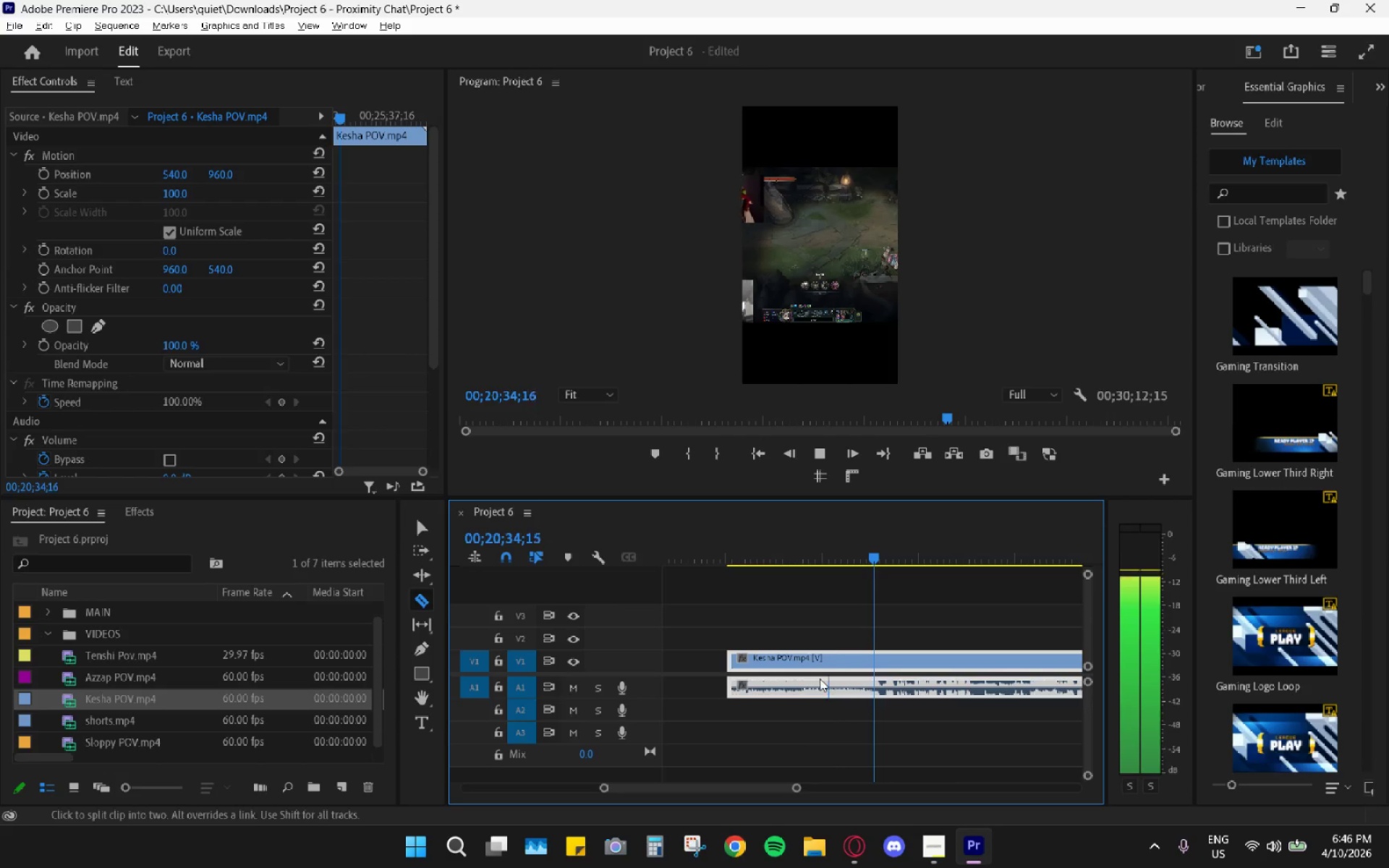 
hold_key(key=AltLeft, duration=1.12)
scroll: coordinate [819, 683], scroll_direction: up, amount: 8.0
 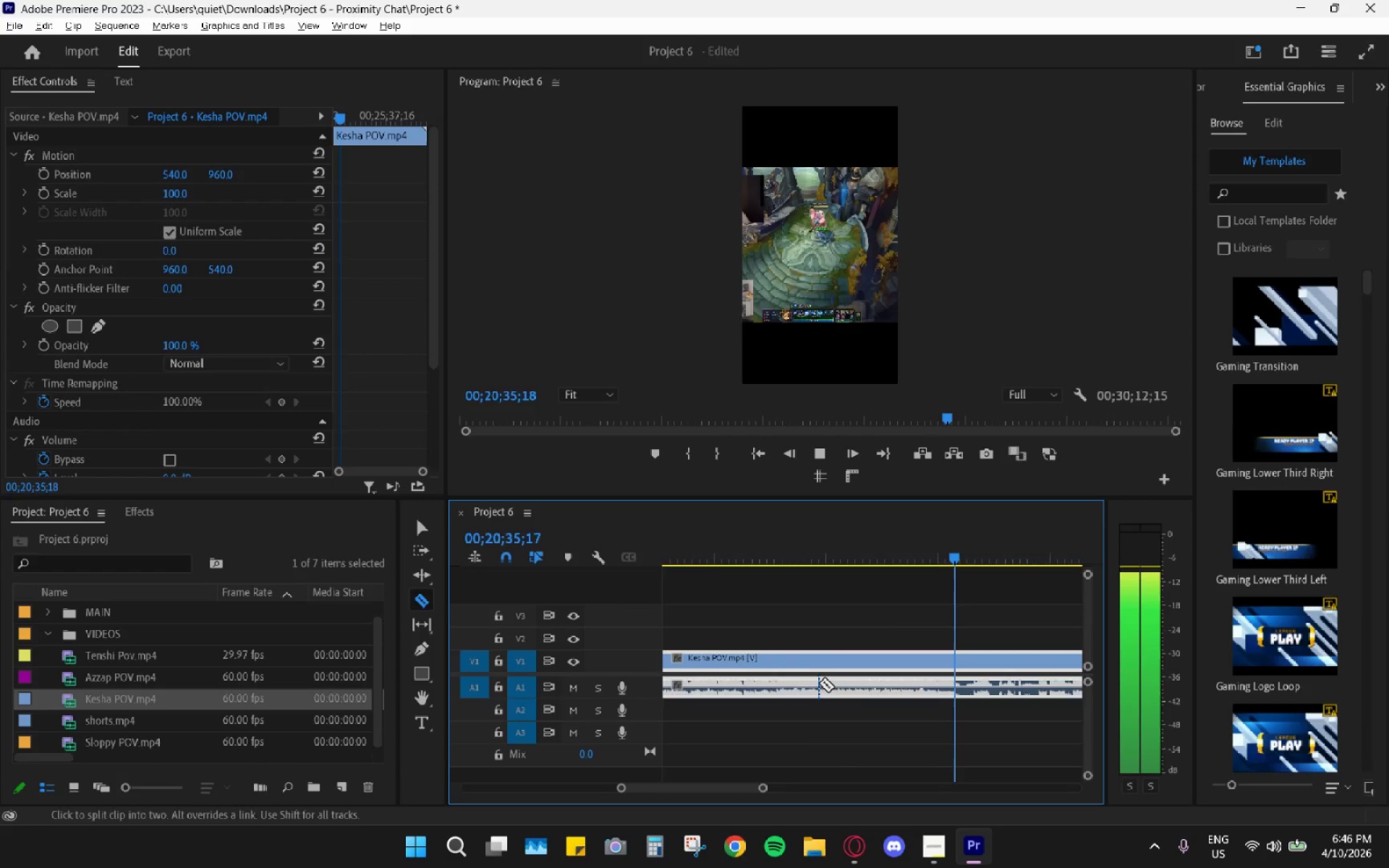 
key(Space)
 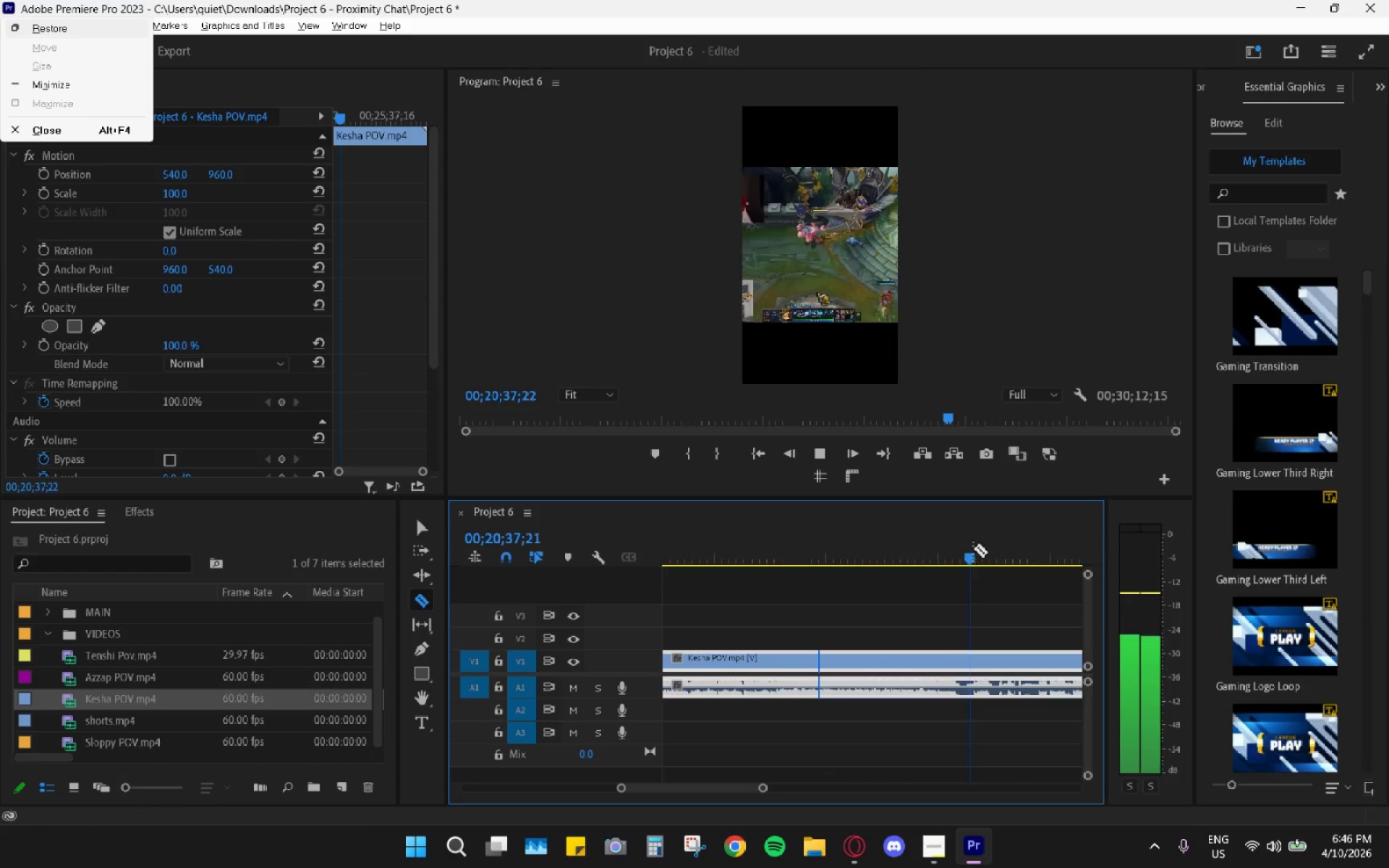 
left_click_drag(start_coordinate=[970, 555], to_coordinate=[962, 560])
 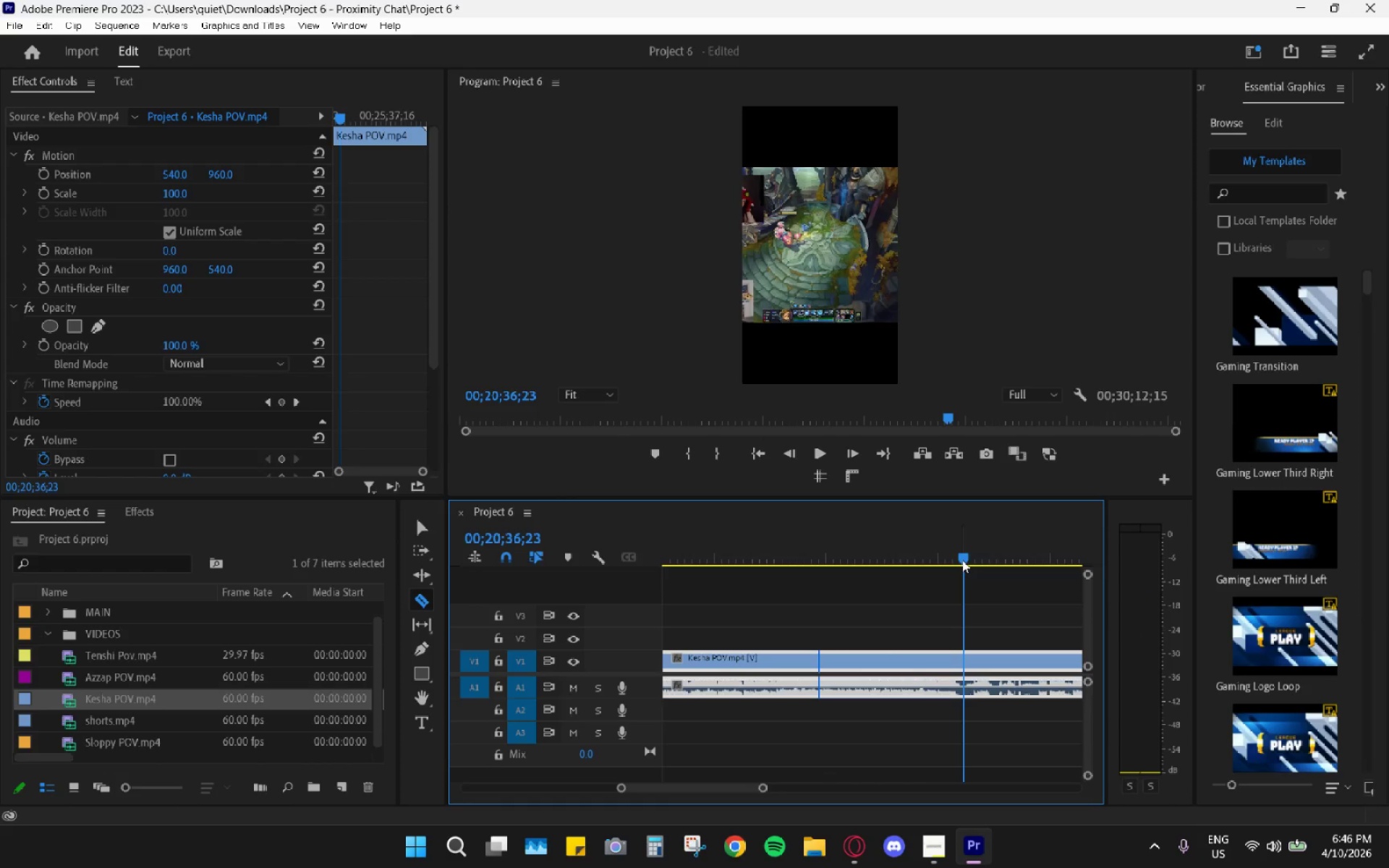 
key(Space)
 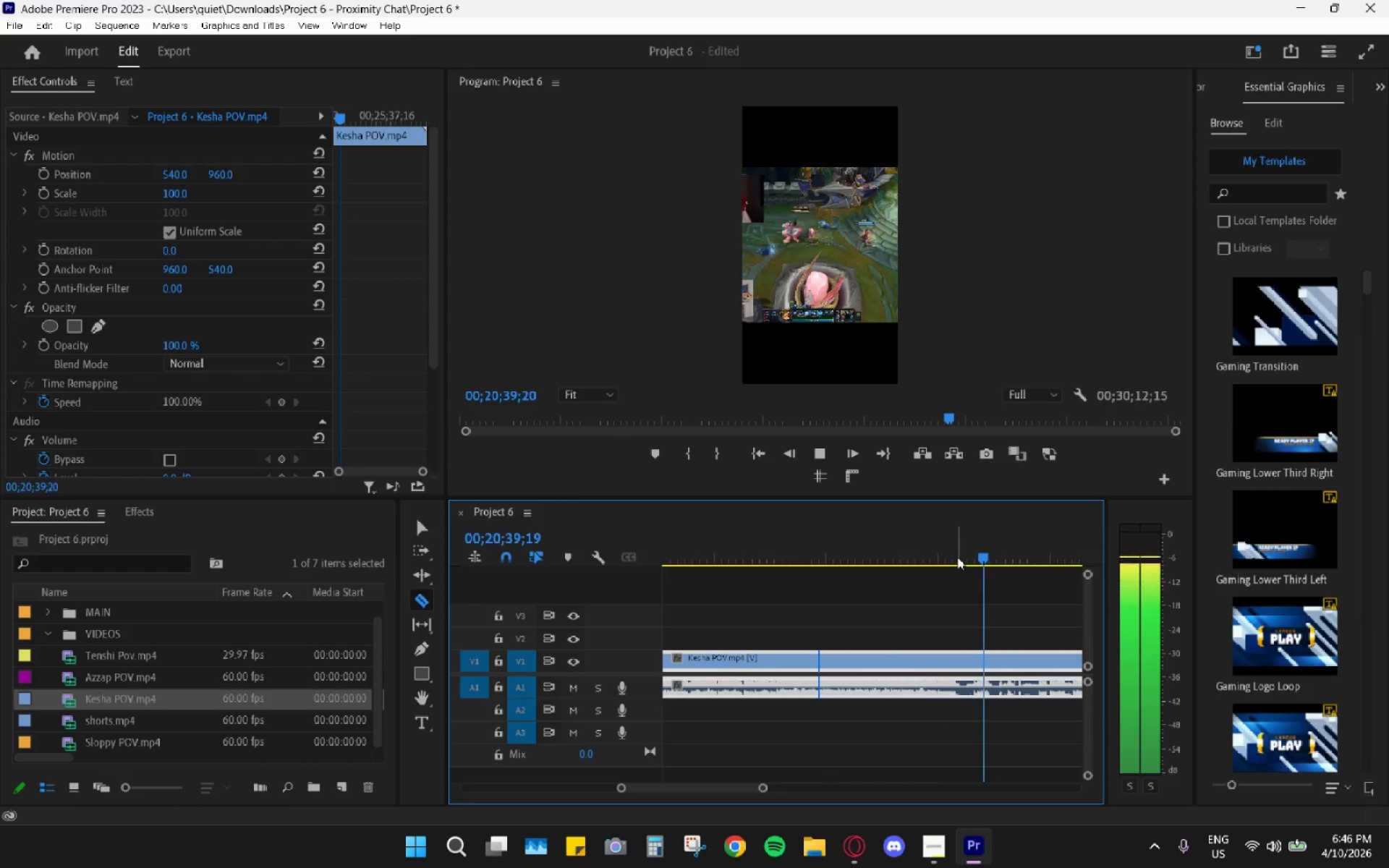 
key(Space)
 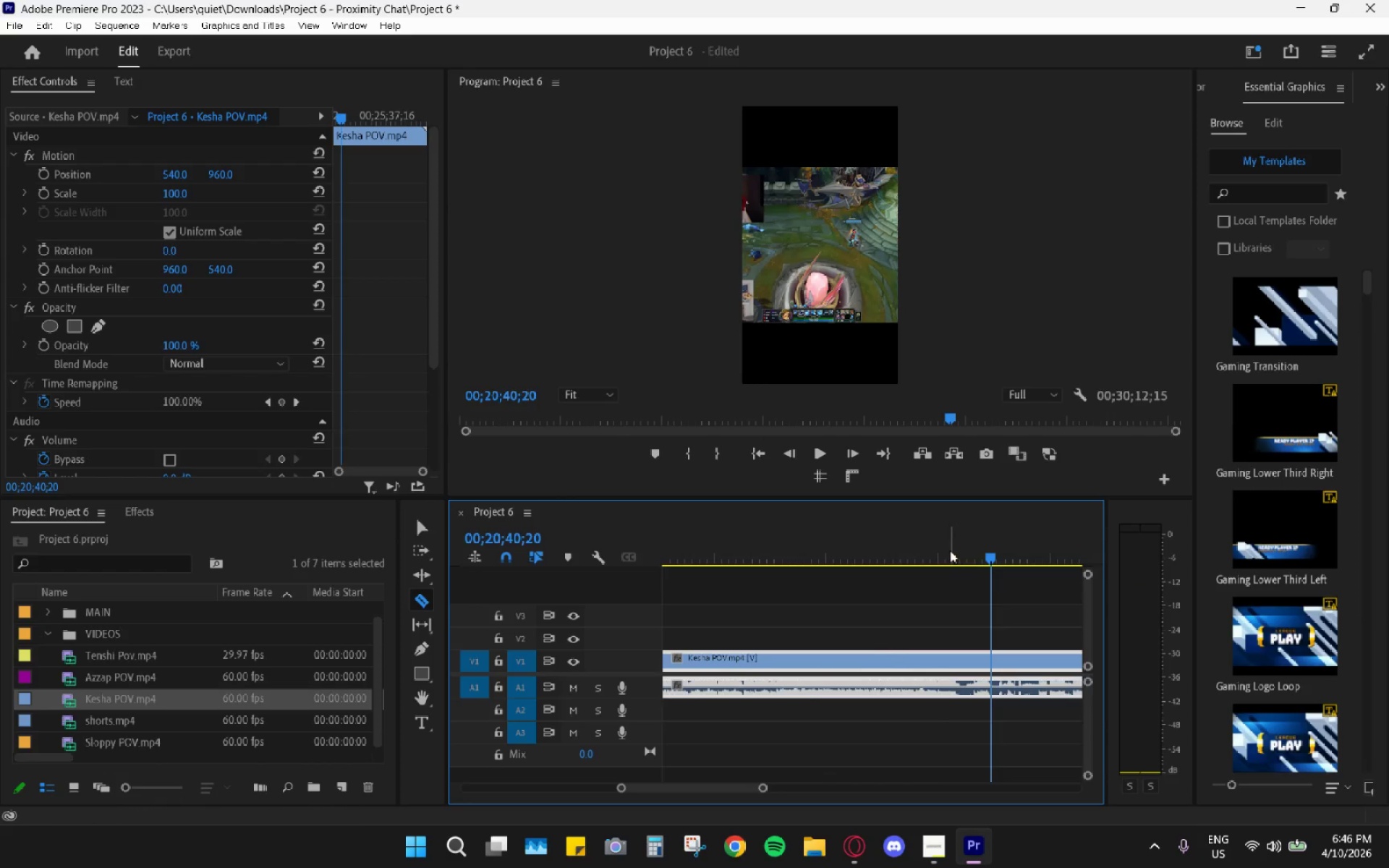 
left_click_drag(start_coordinate=[950, 550], to_coordinate=[938, 562])
 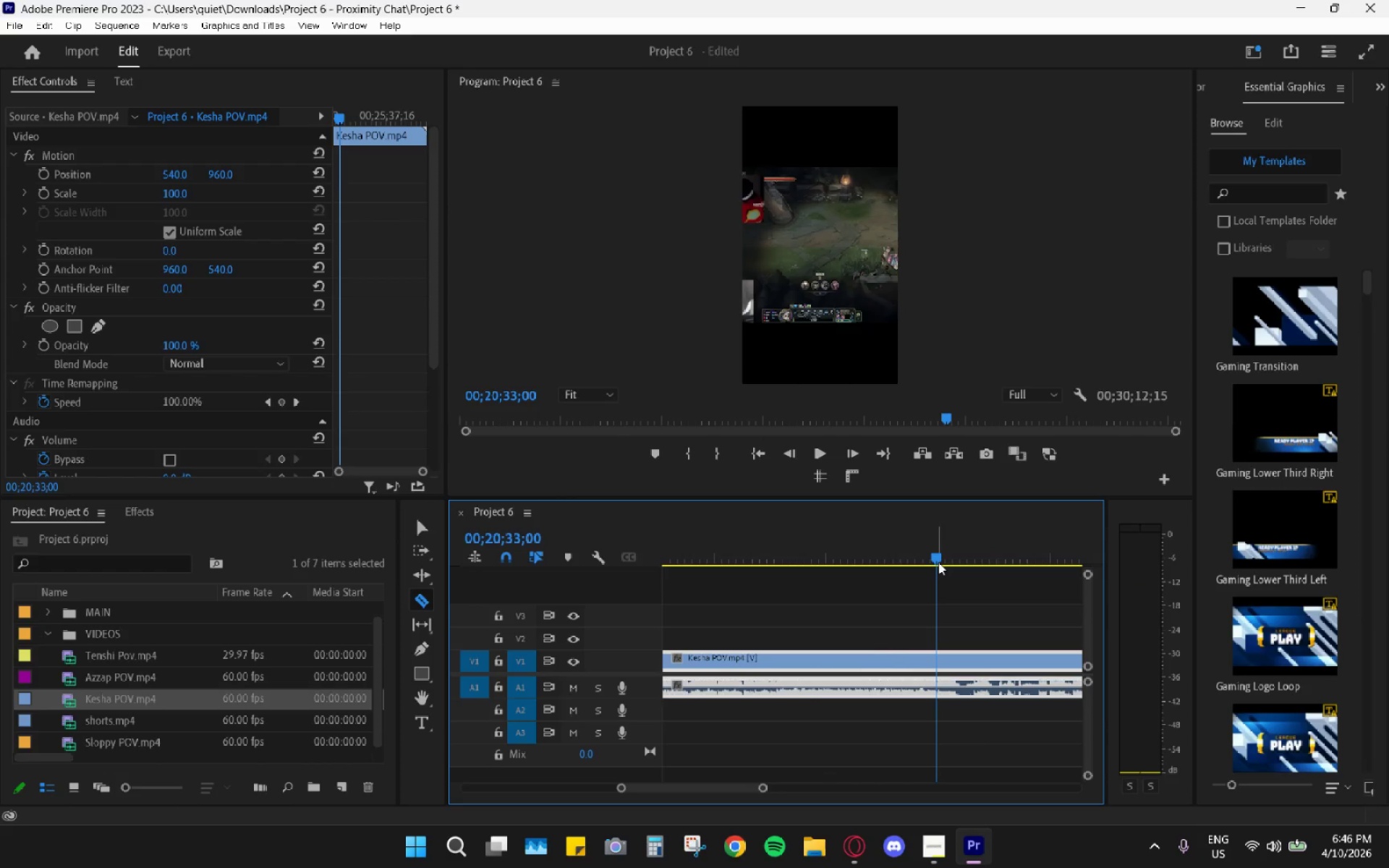 
key(Space)
 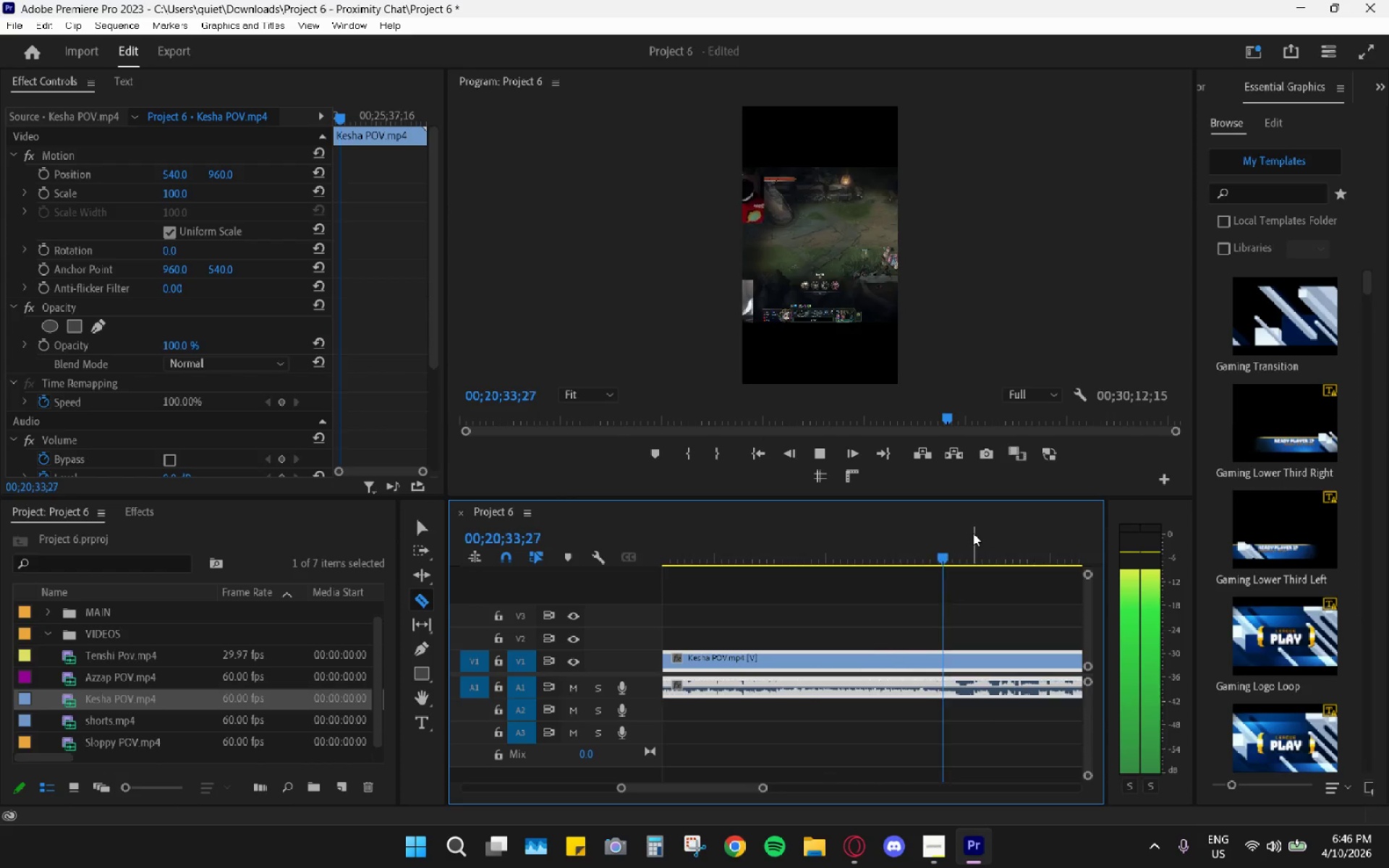 
left_click([966, 546])
 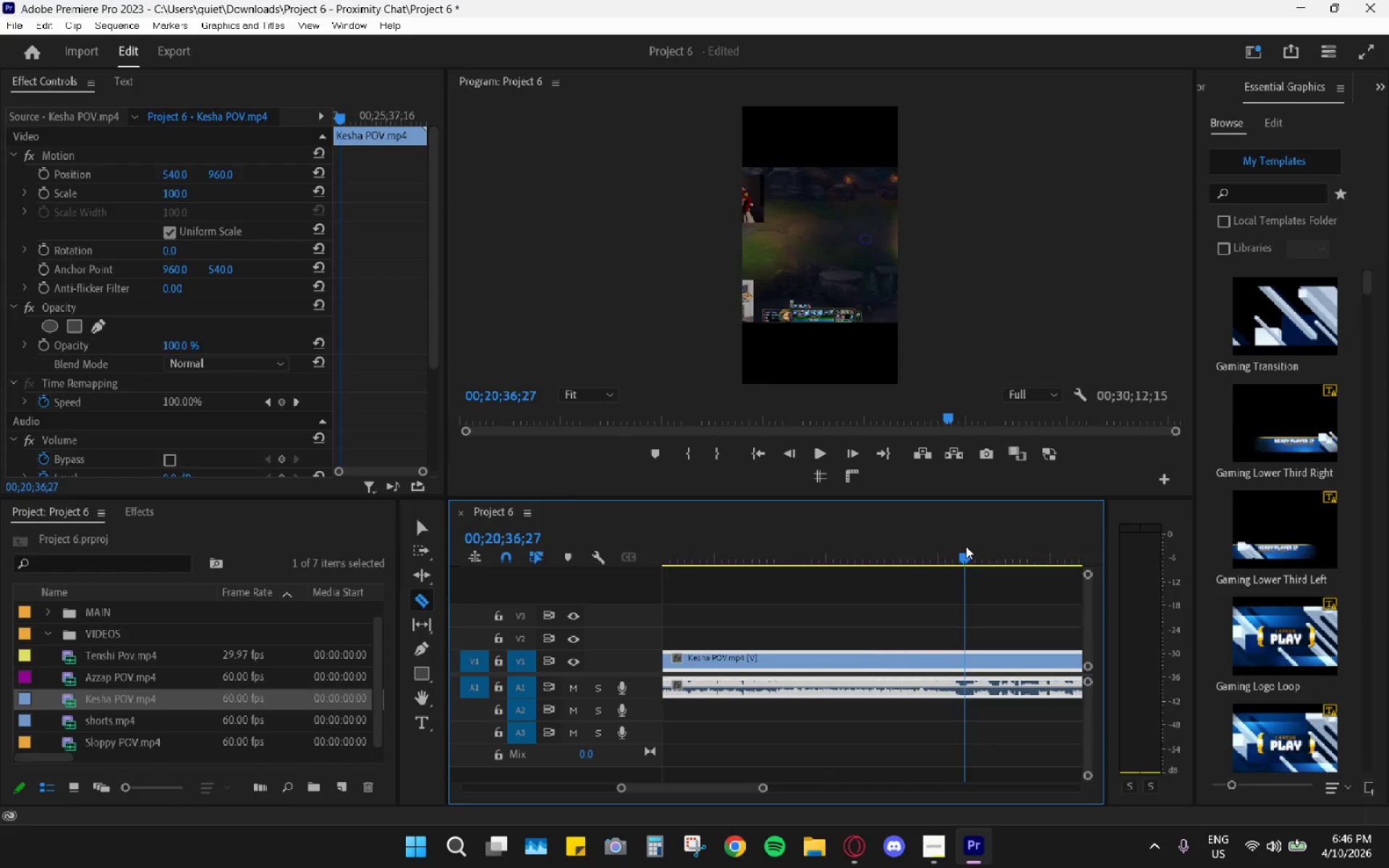 
key(Space)
 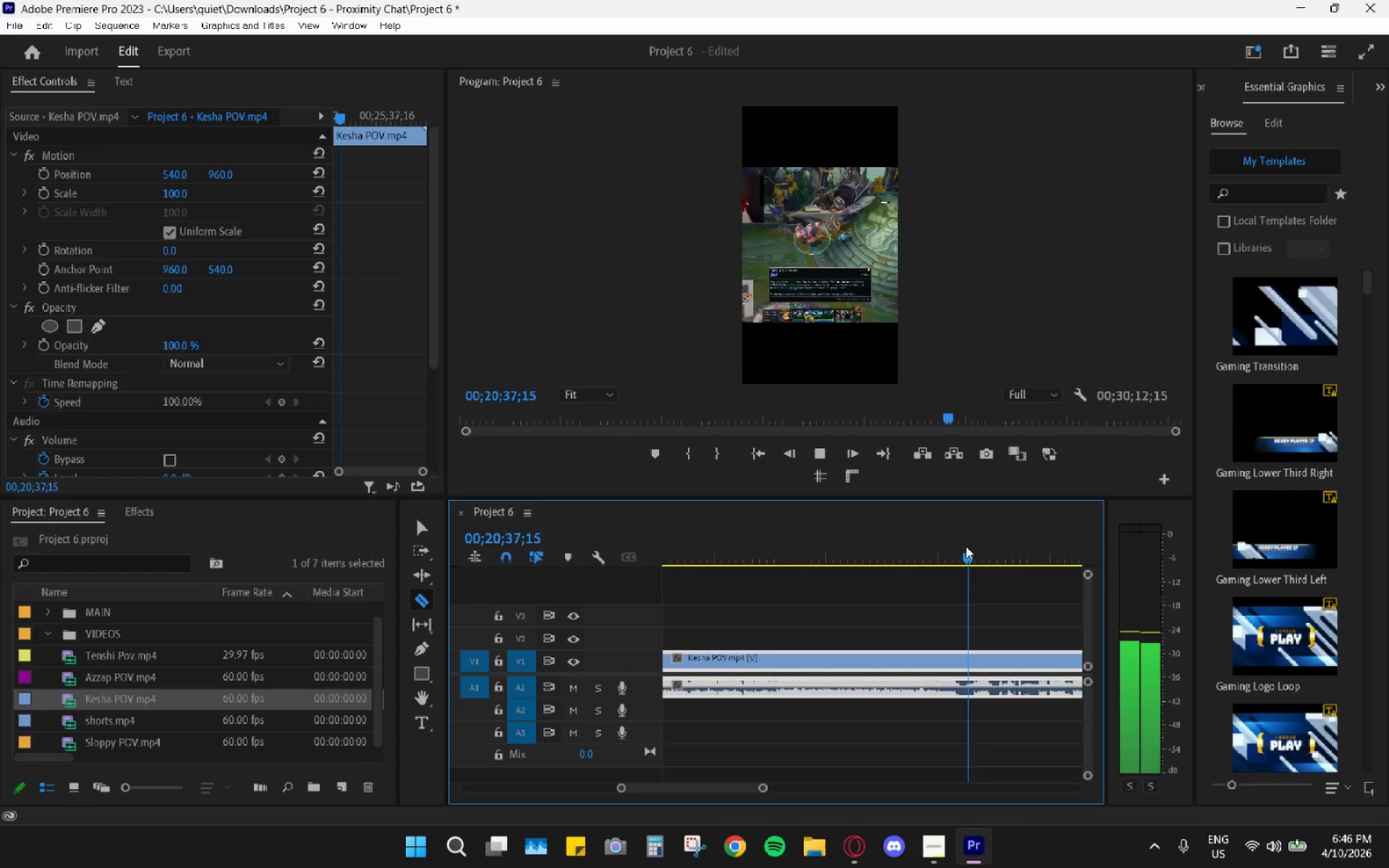 
key(Space)
 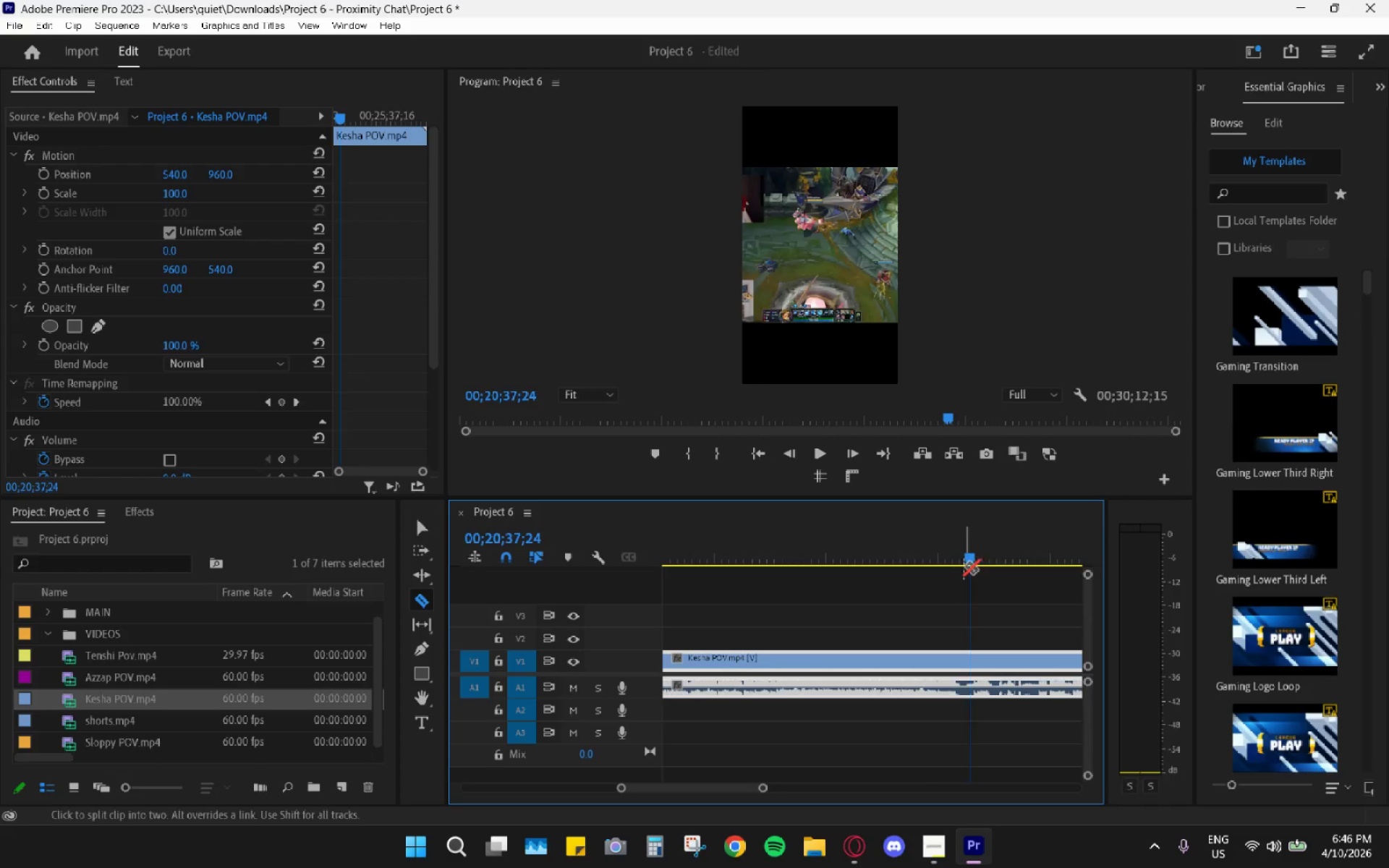 
left_click_drag(start_coordinate=[966, 558], to_coordinate=[961, 556])
 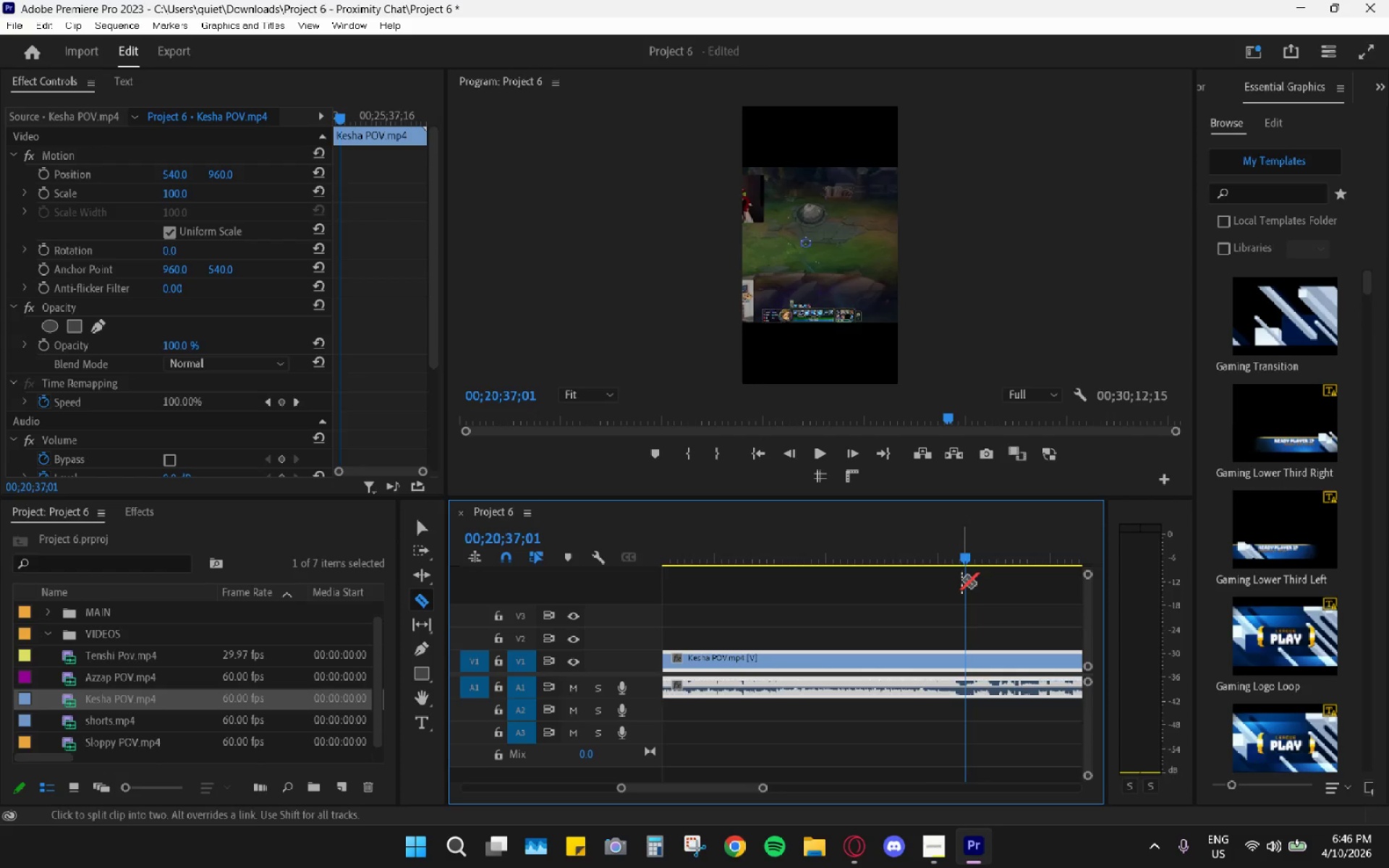 
left_click_drag(start_coordinate=[963, 558], to_coordinate=[961, 554])
 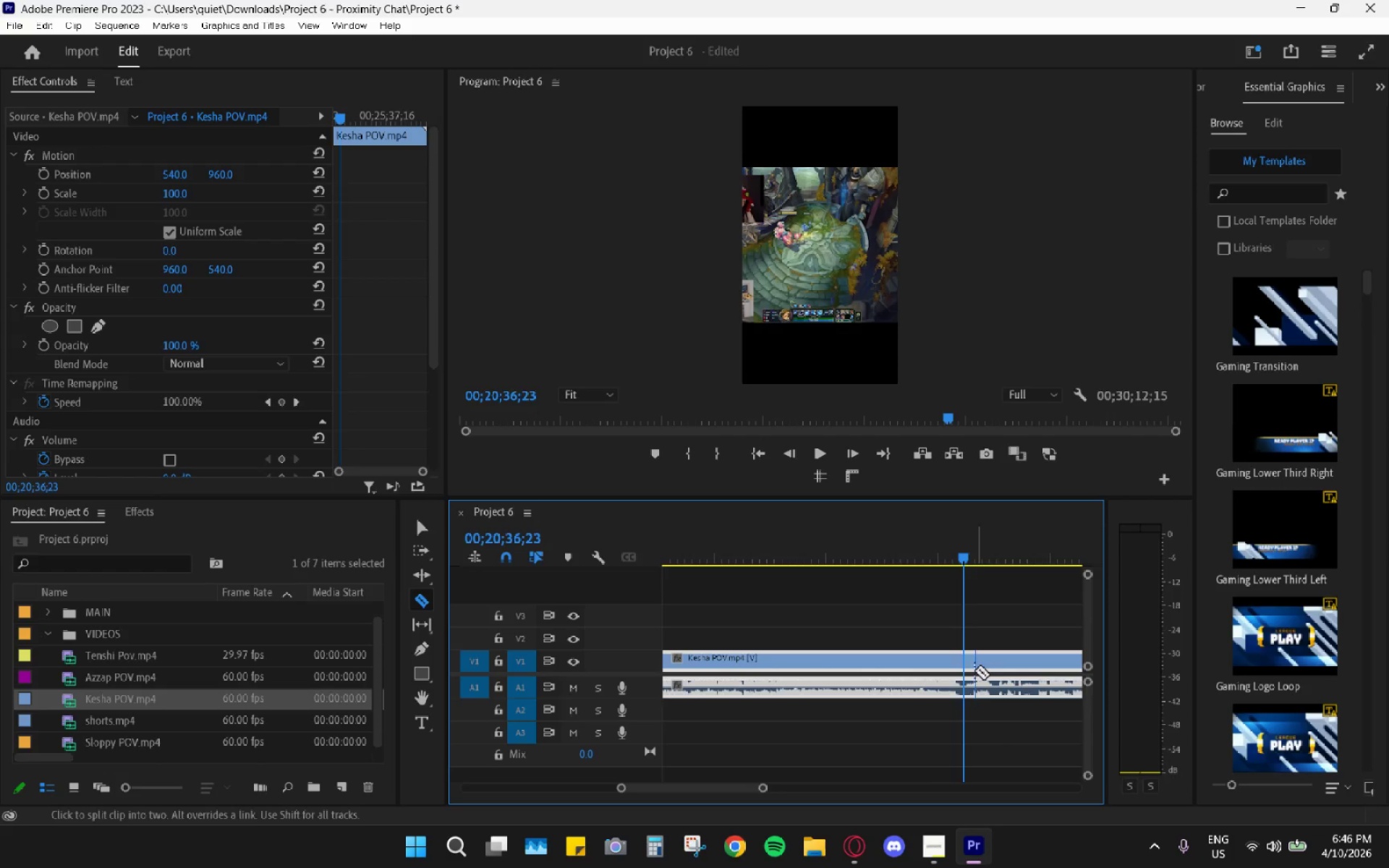 
left_click([965, 663])
 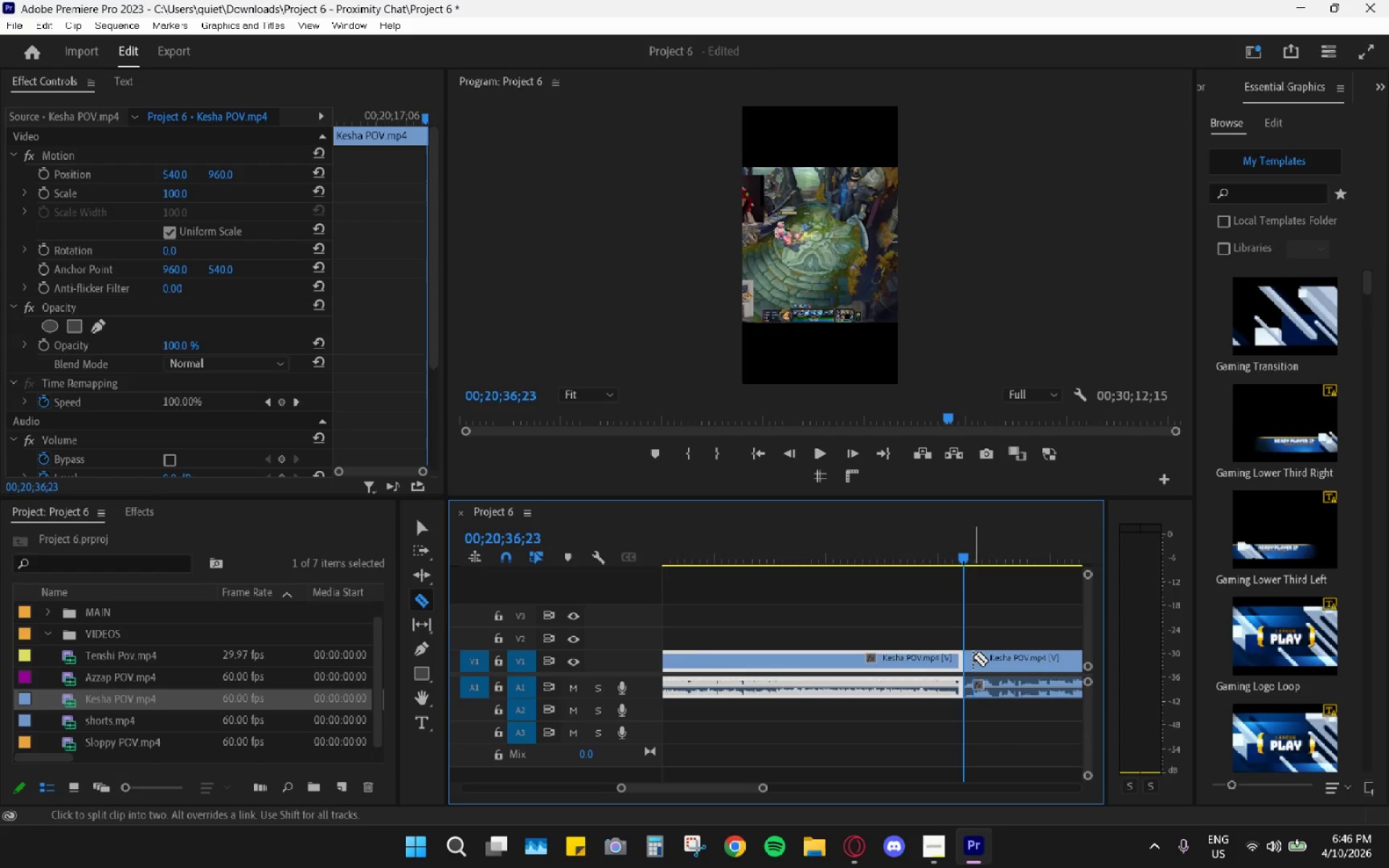 
key(V)
 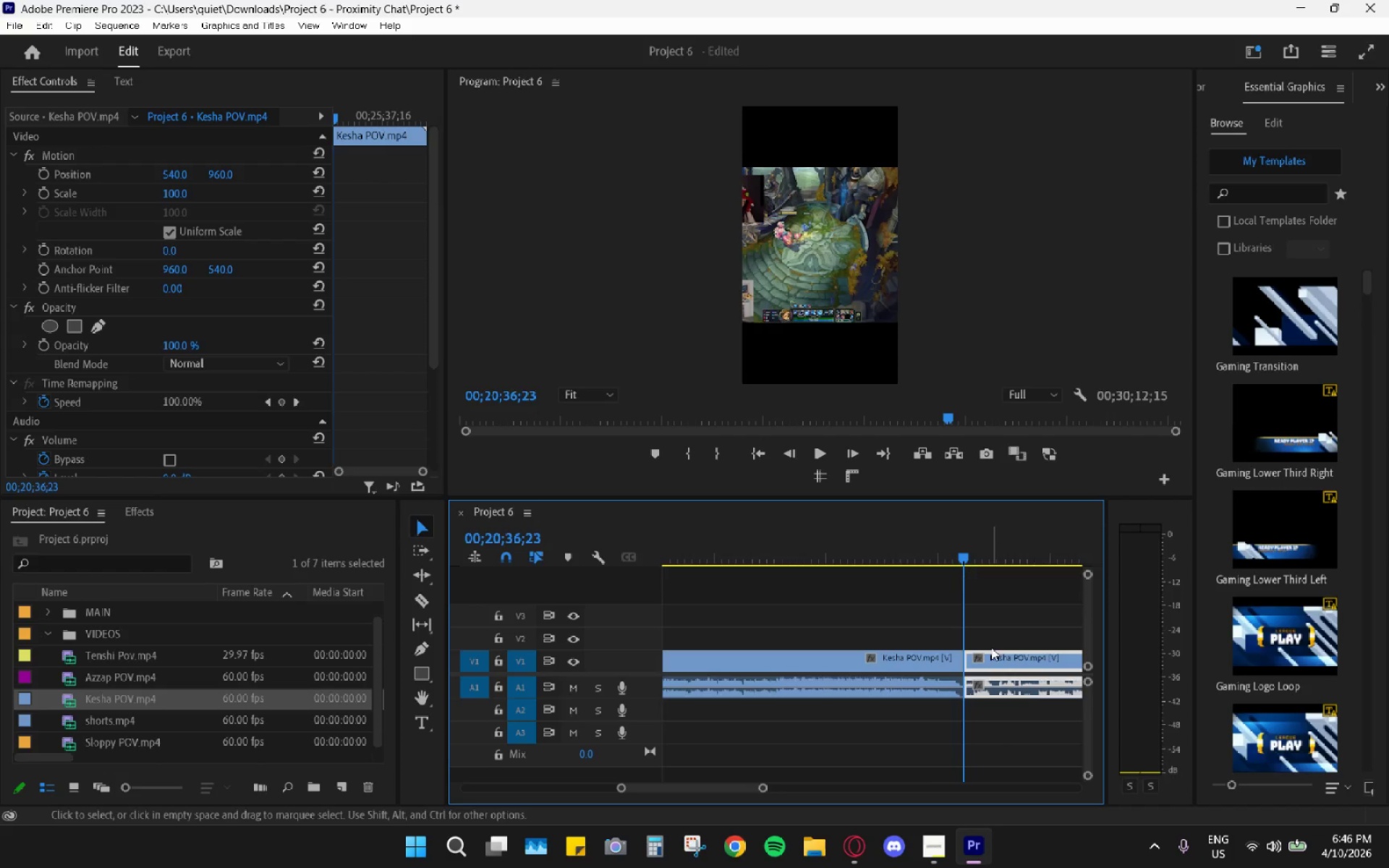 
key(H)
 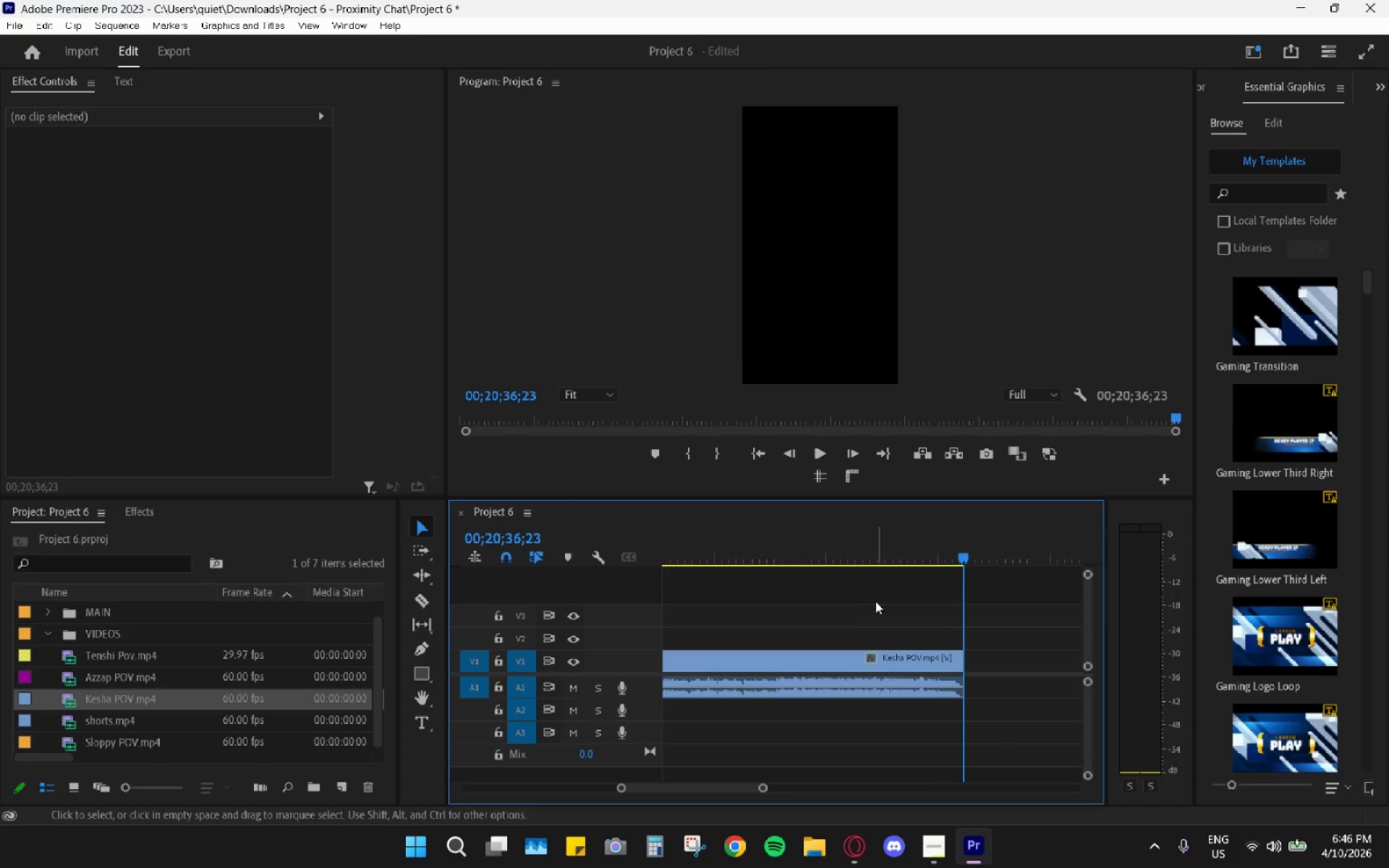 
scroll: coordinate [847, 615], scroll_direction: up, amount: 5.0
 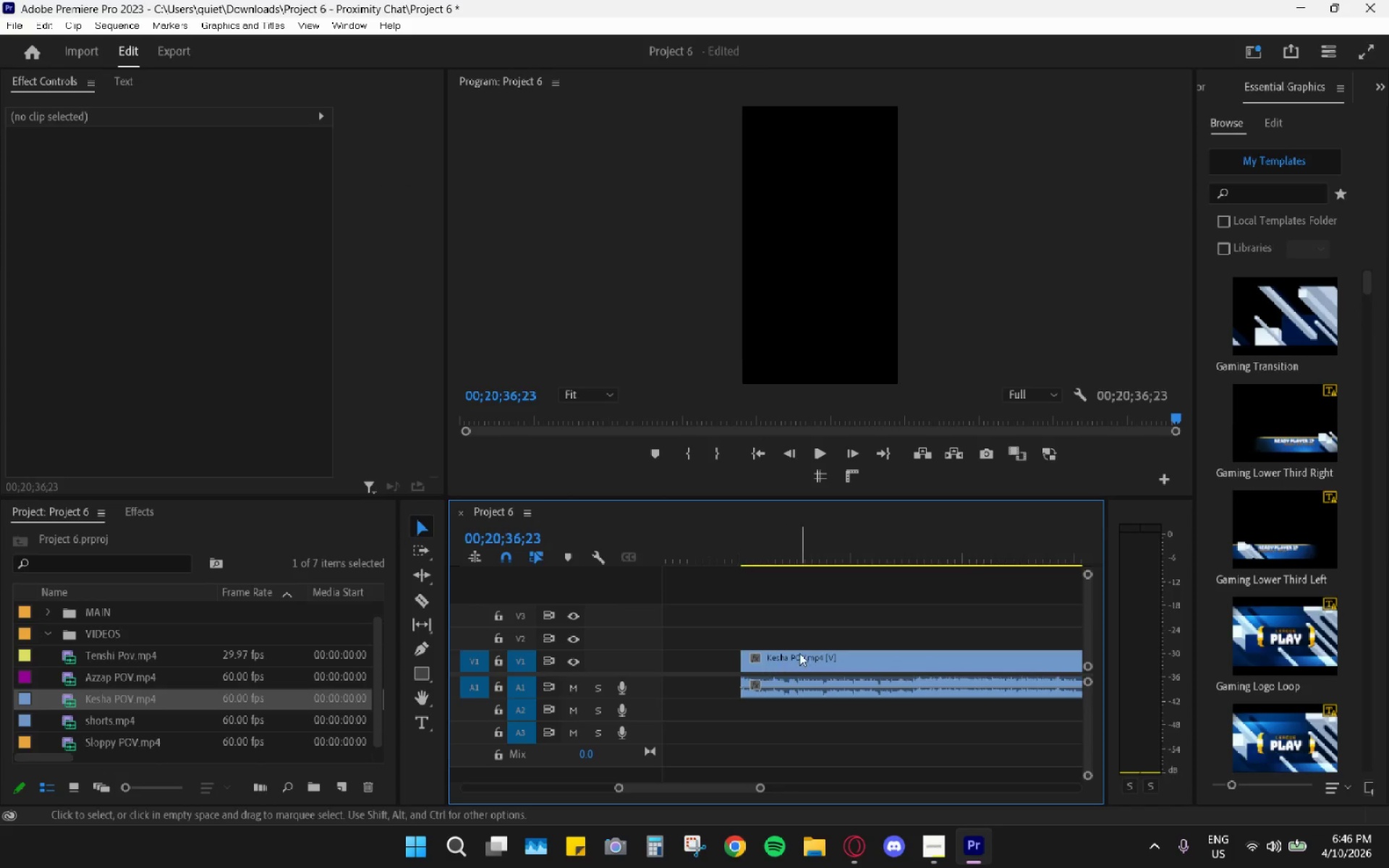 
right_click([800, 652])
 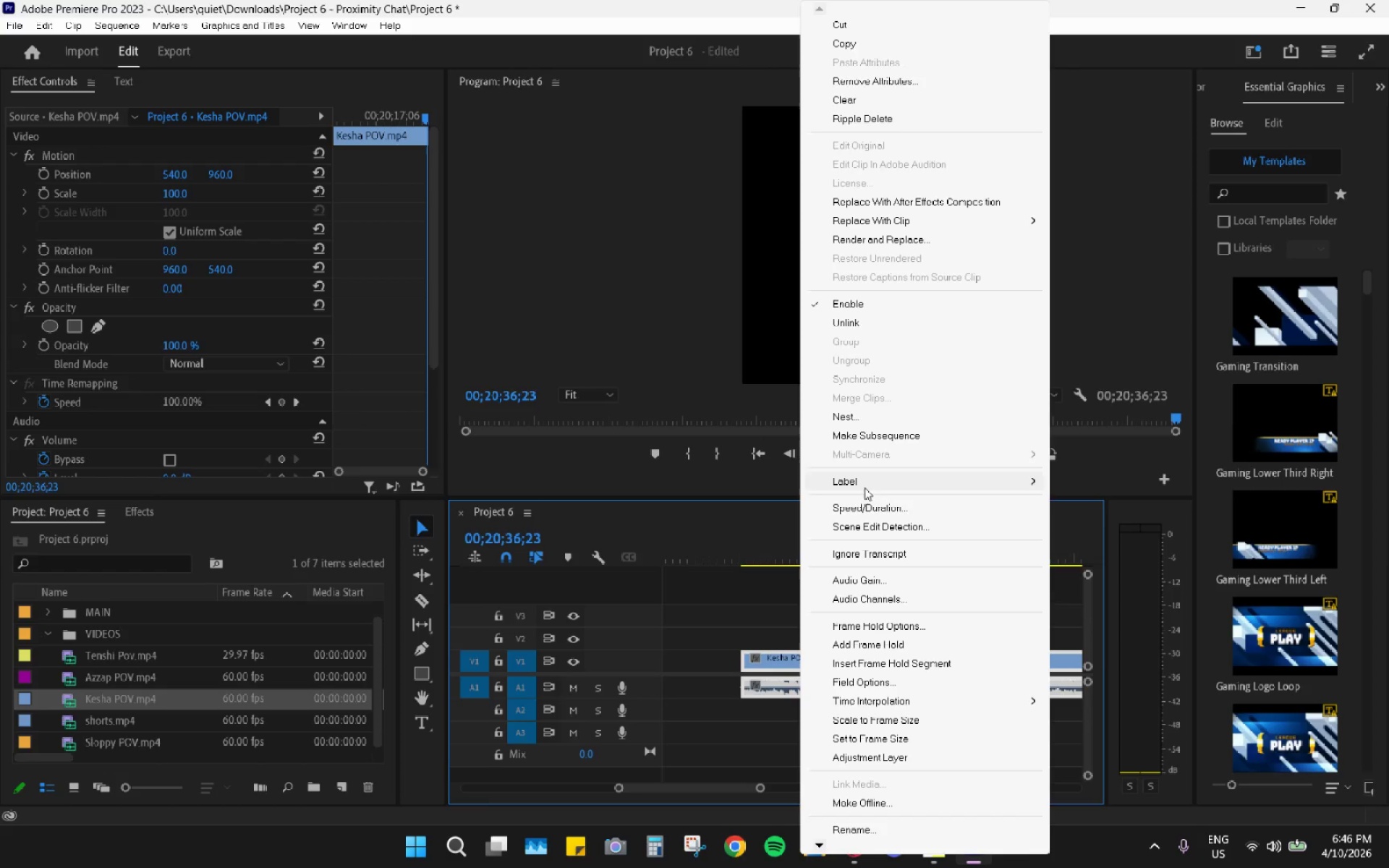 
left_click([875, 472])
 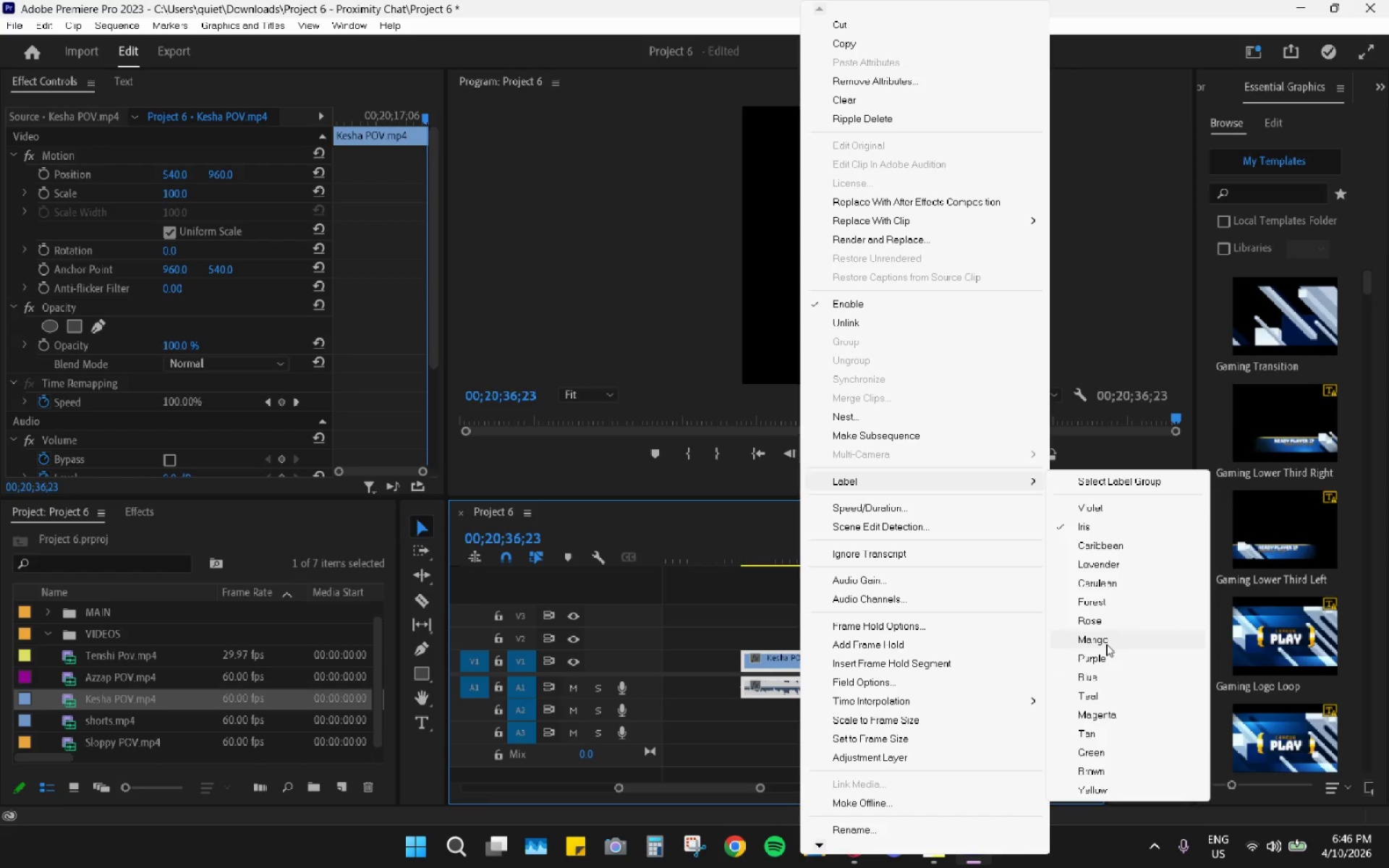 
wait(12.59)
 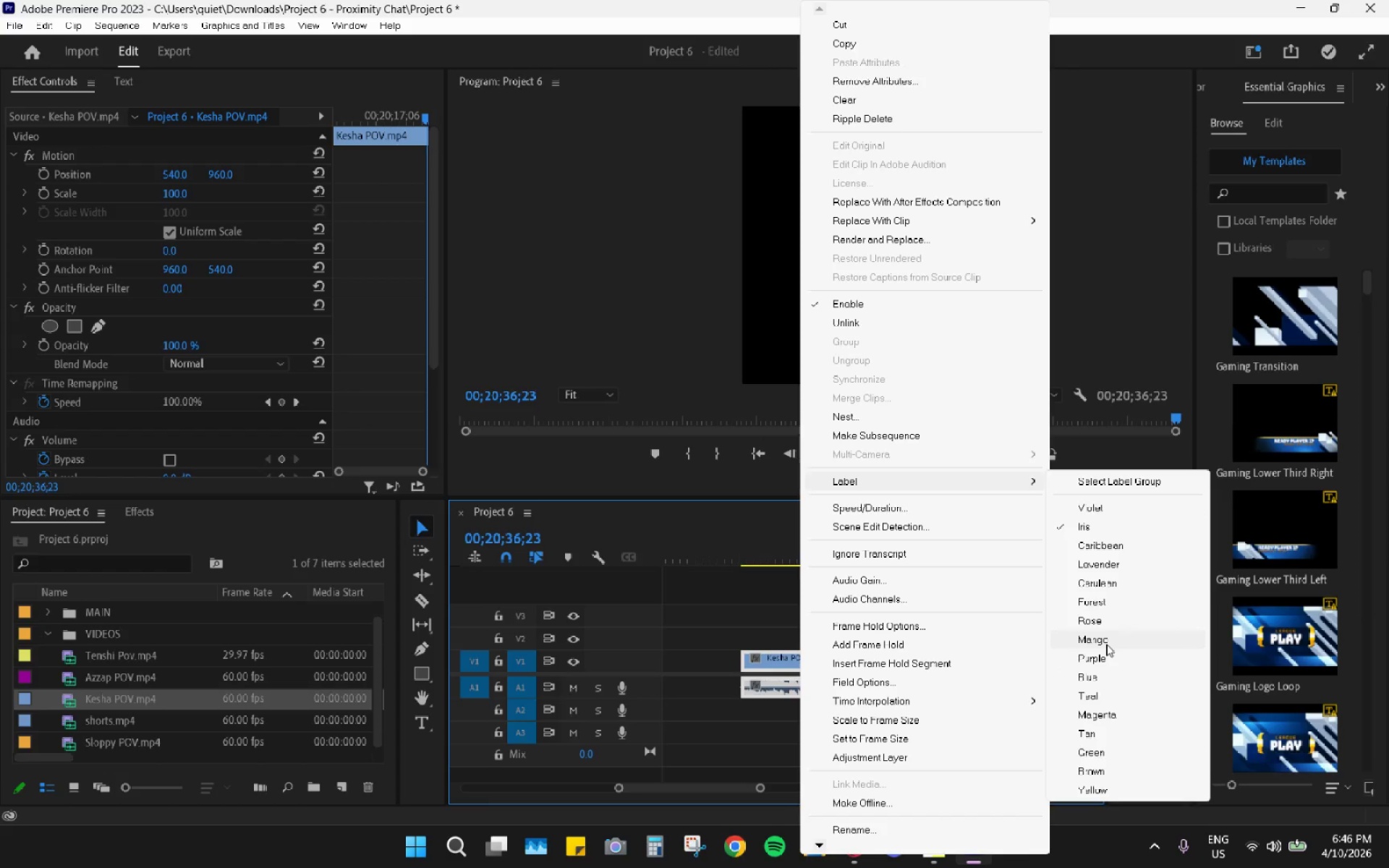 
left_click([1109, 587])
 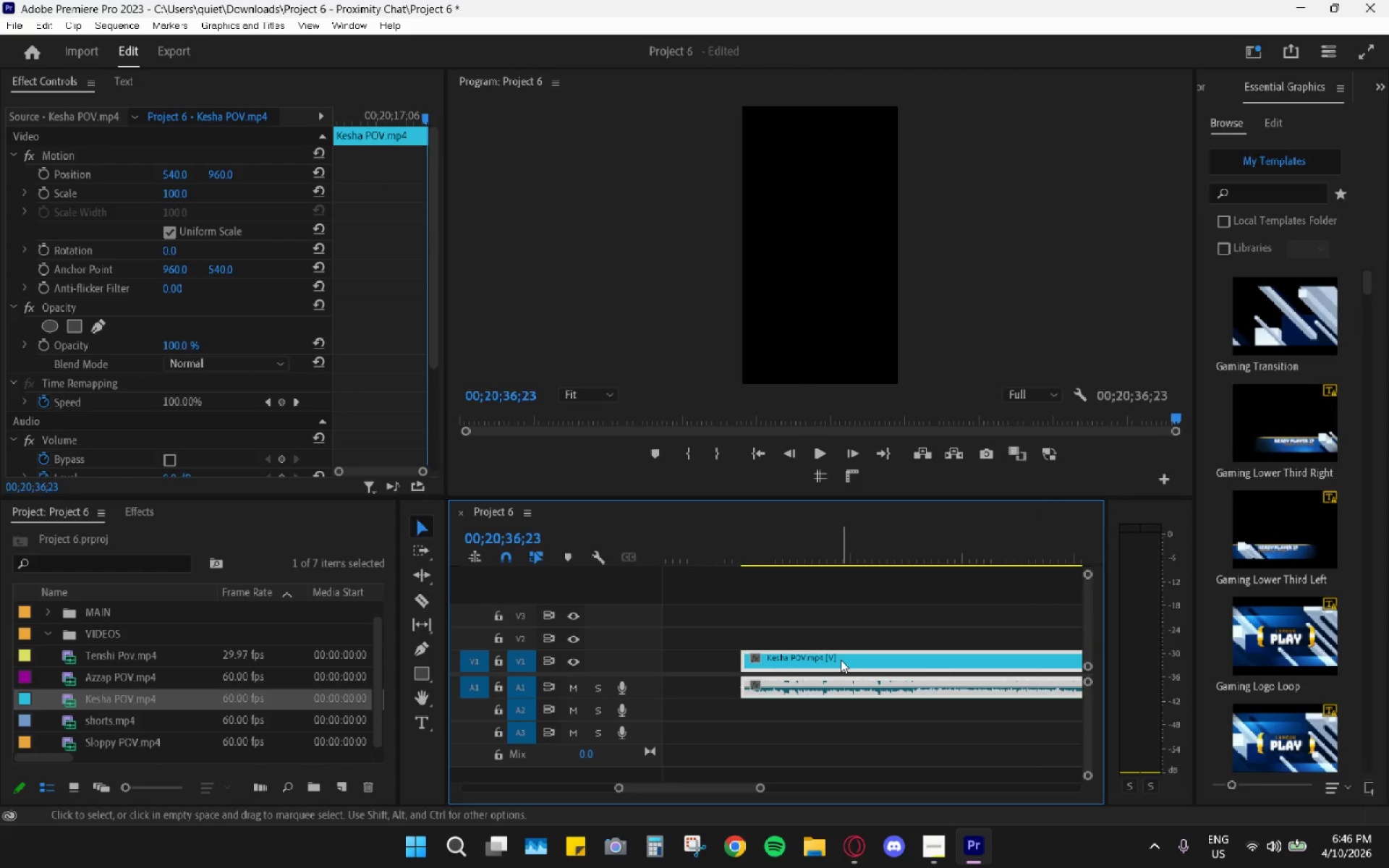 
right_click([841, 660])
 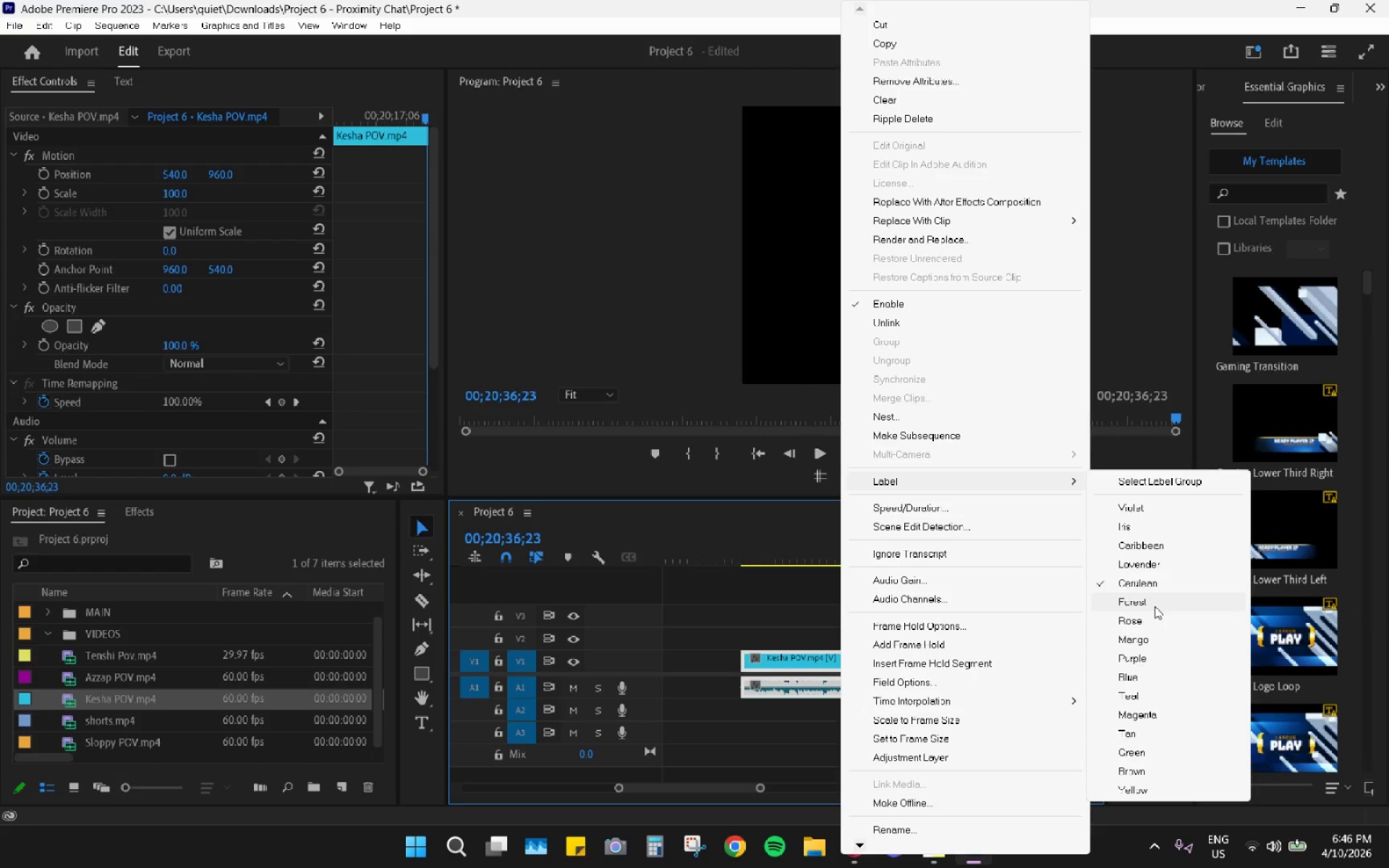 
wait(12.64)
 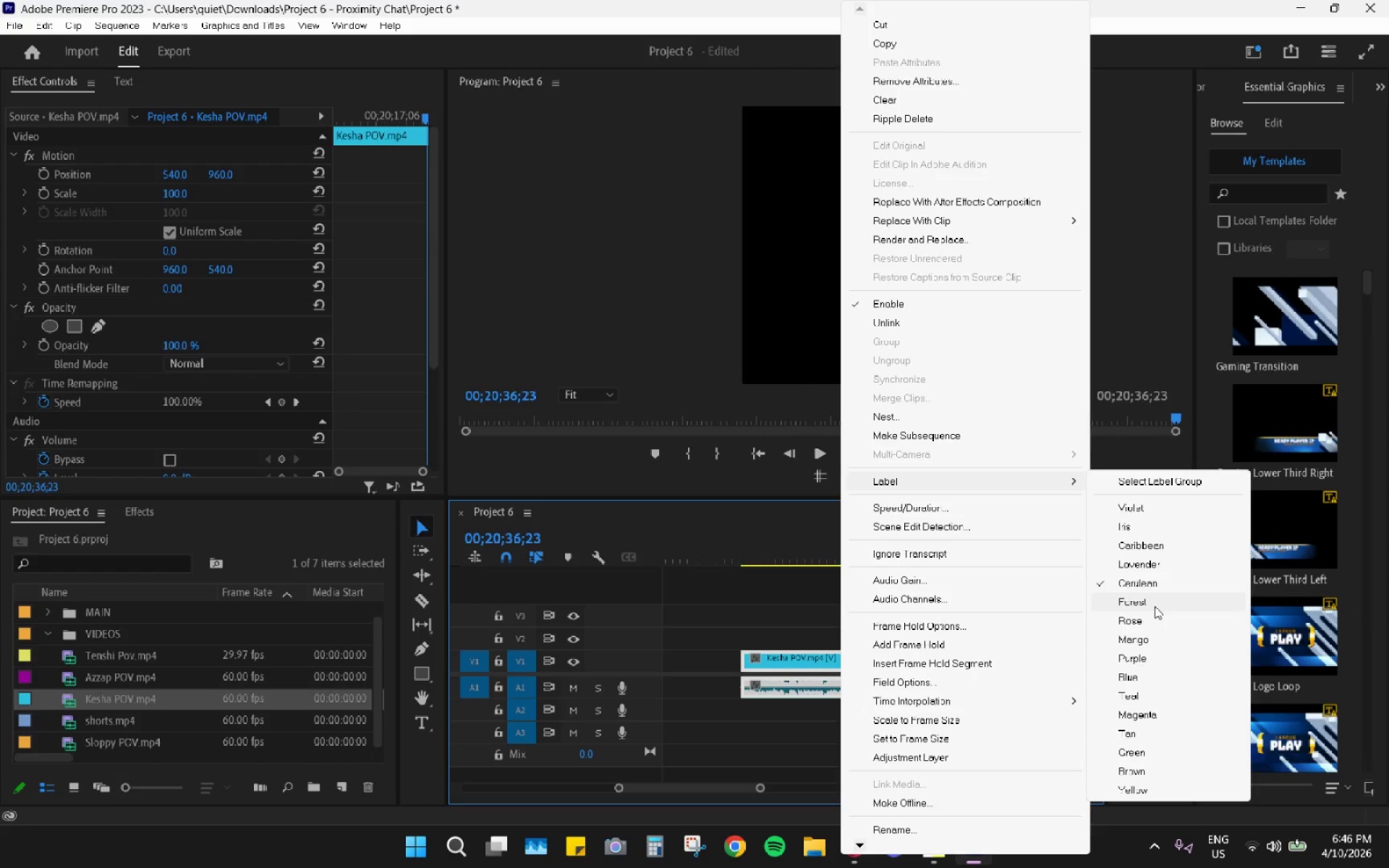 
left_click([1144, 796])
 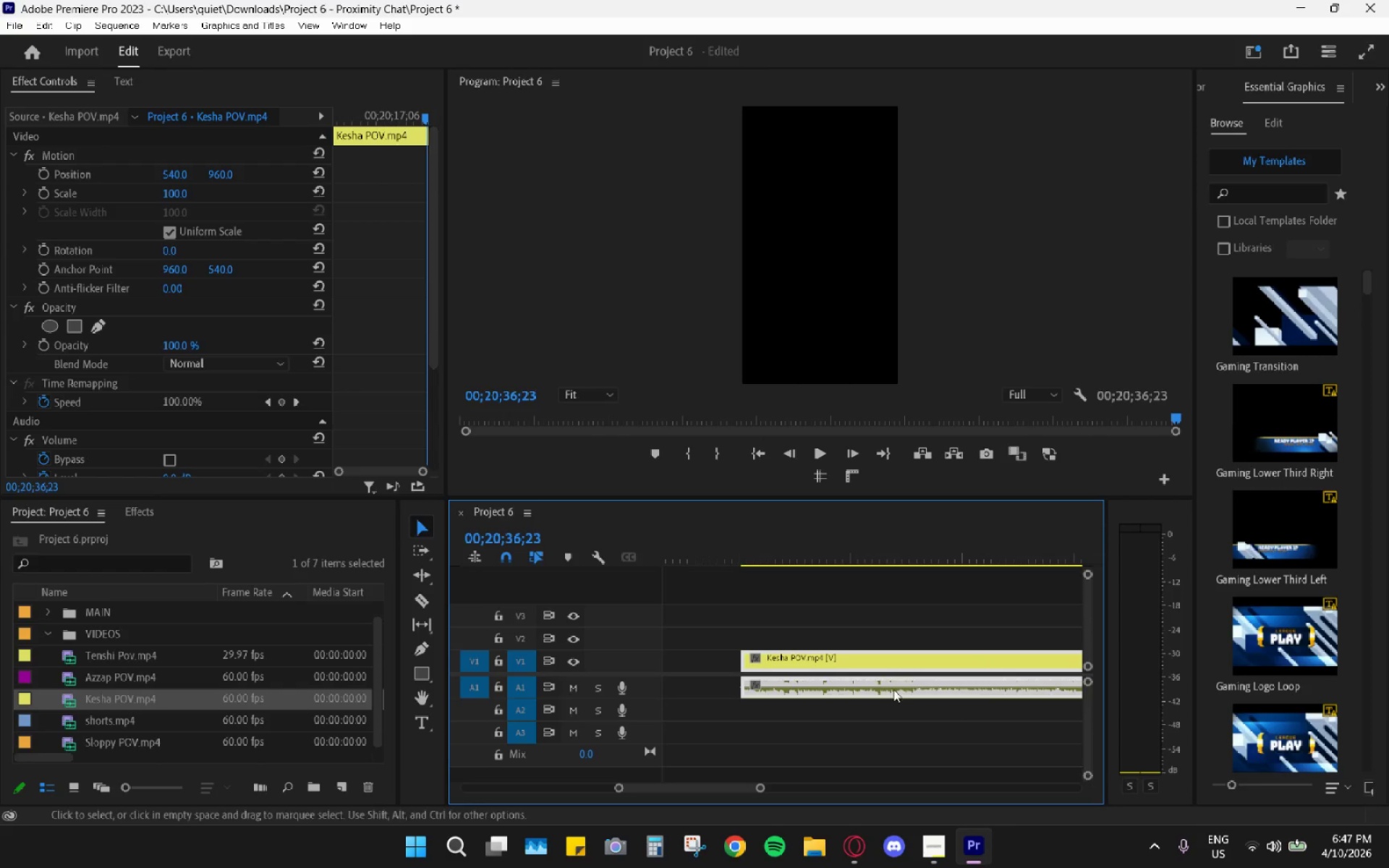 
scroll: coordinate [836, 698], scroll_direction: up, amount: 35.0
 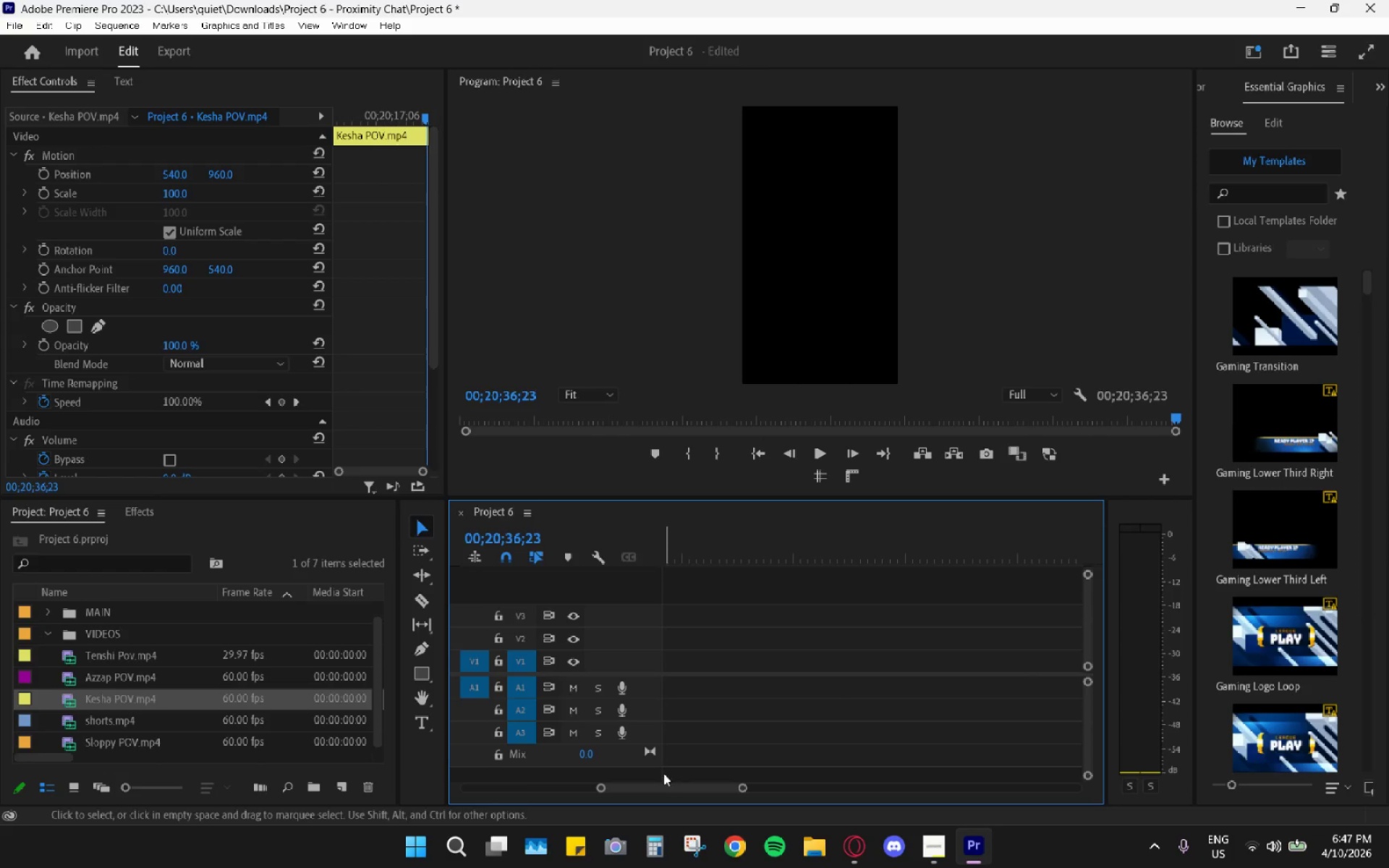 
left_click_drag(start_coordinate=[659, 789], to_coordinate=[520, 803])
 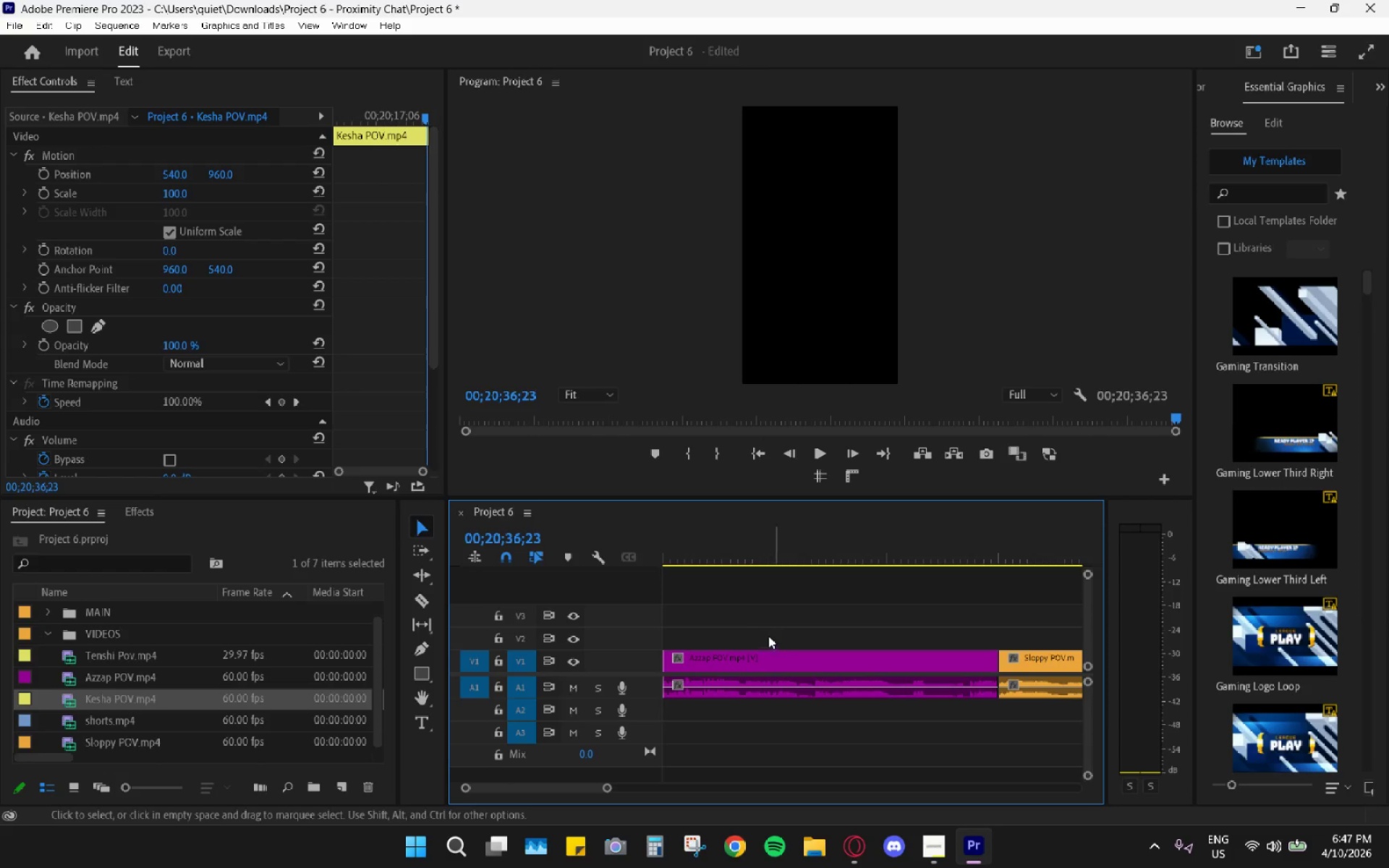 
scroll: coordinate [749, 638], scroll_direction: down, amount: 12.0
 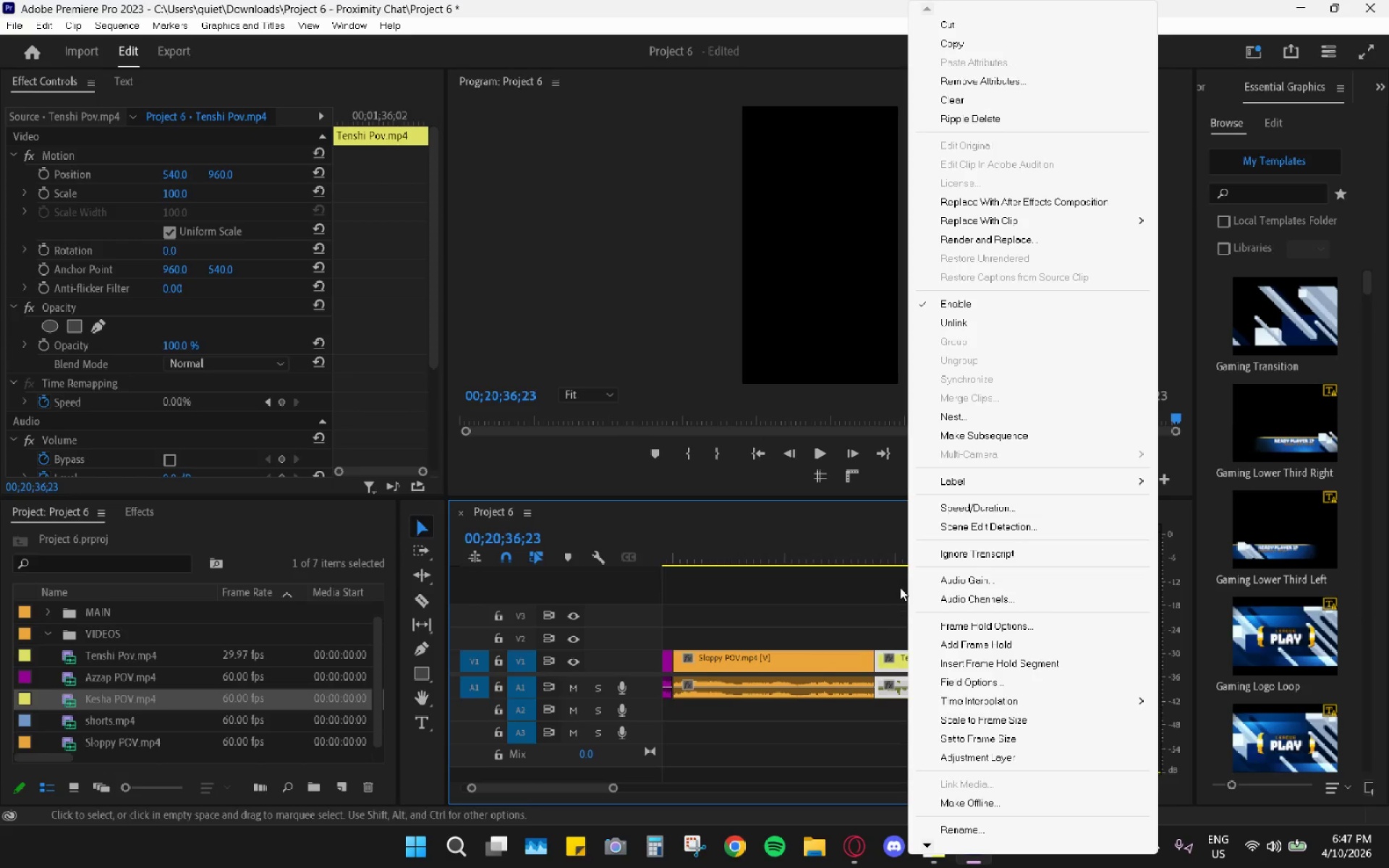 
left_click([953, 477])
 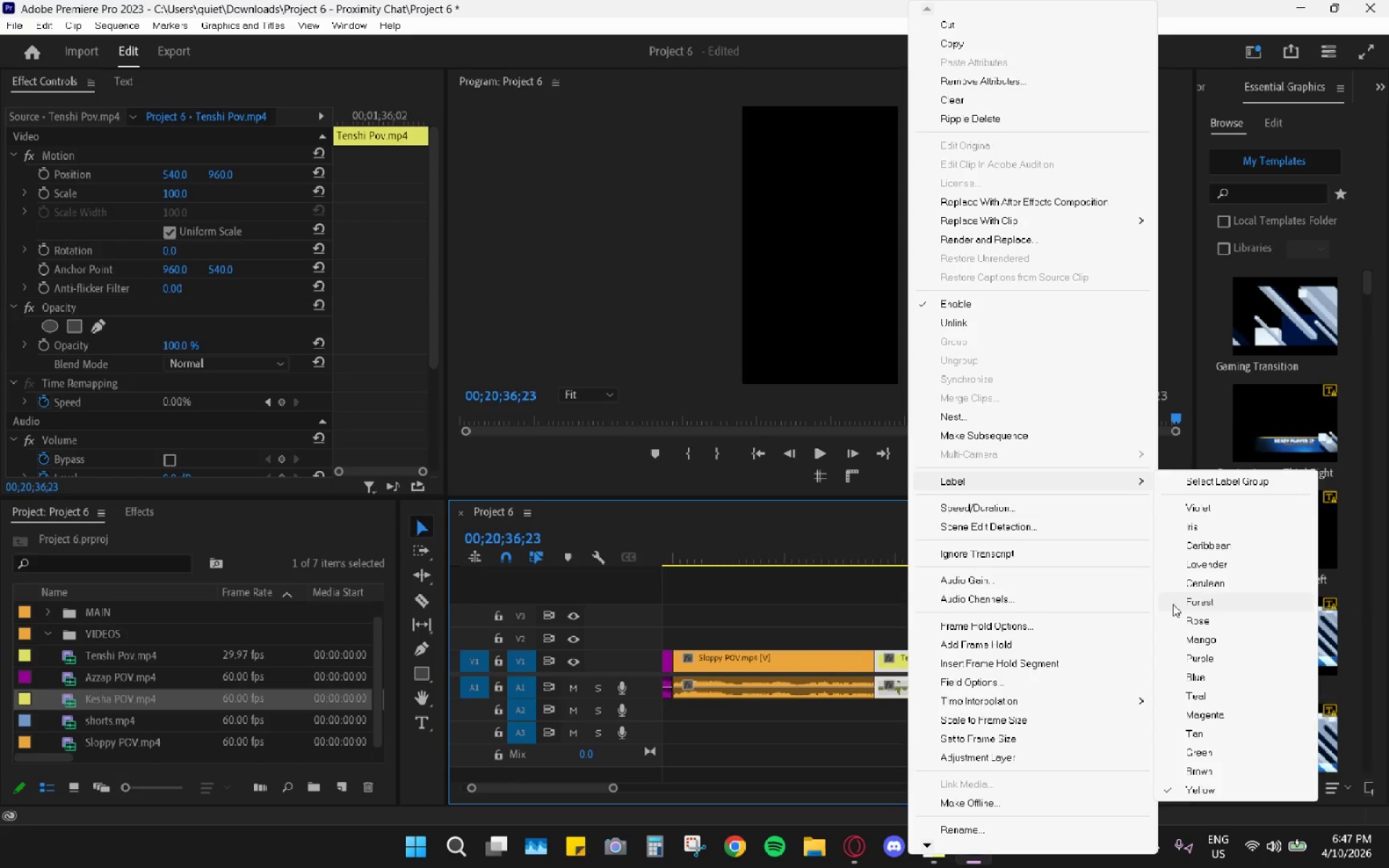 
left_click([1178, 622])
 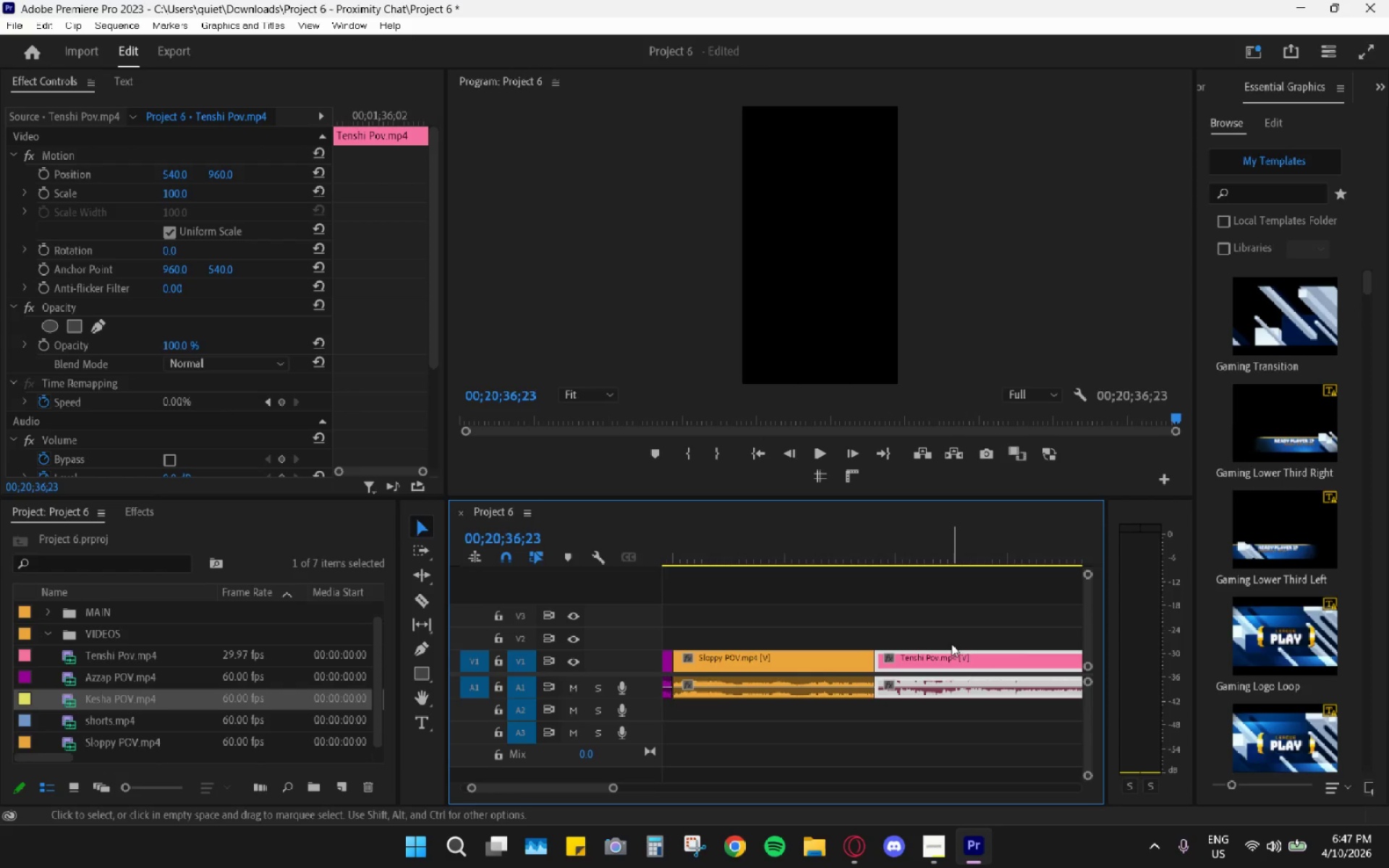 
scroll: coordinate [948, 642], scroll_direction: down, amount: 7.0
 